 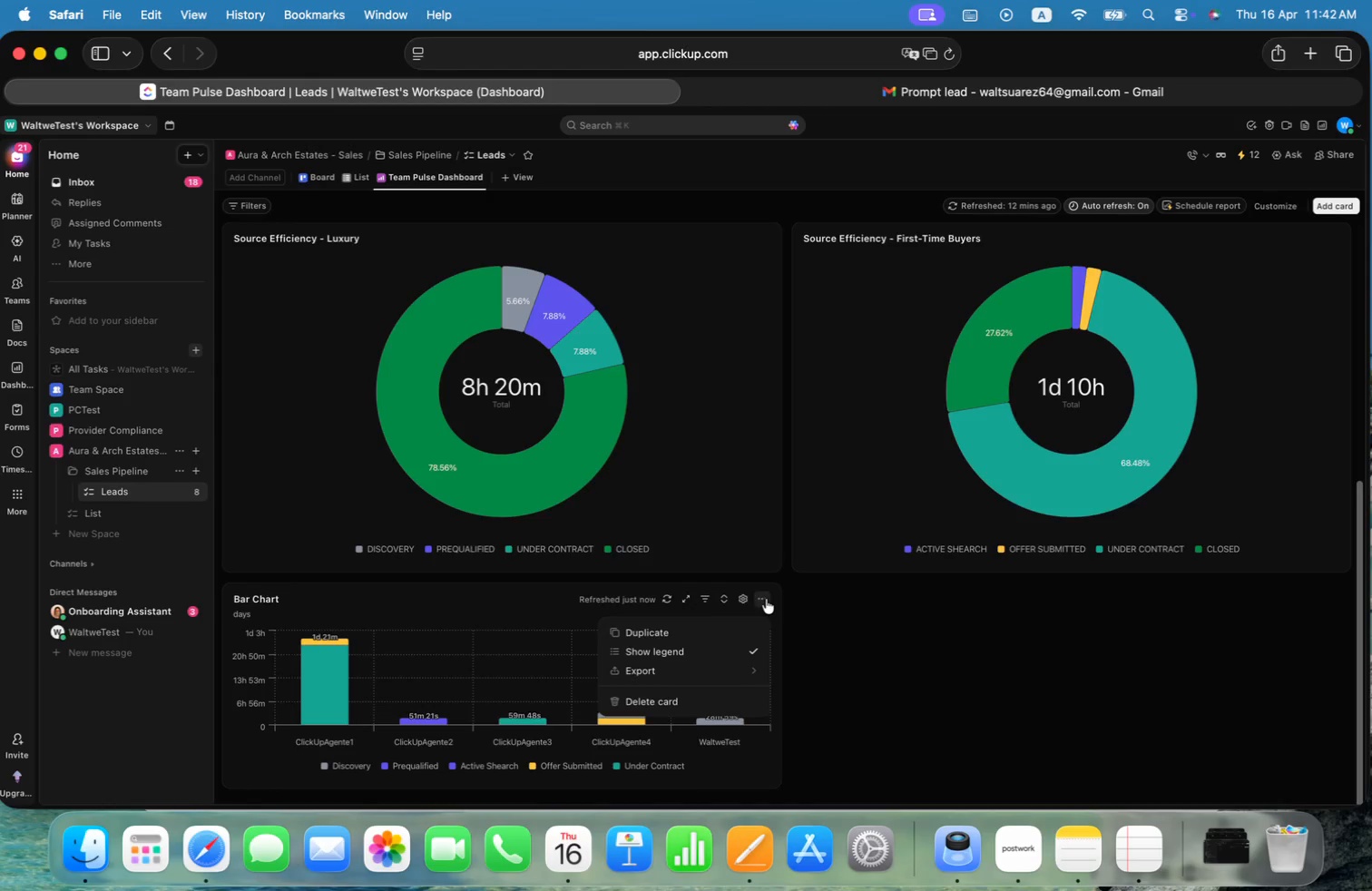 
left_click([653, 632])
 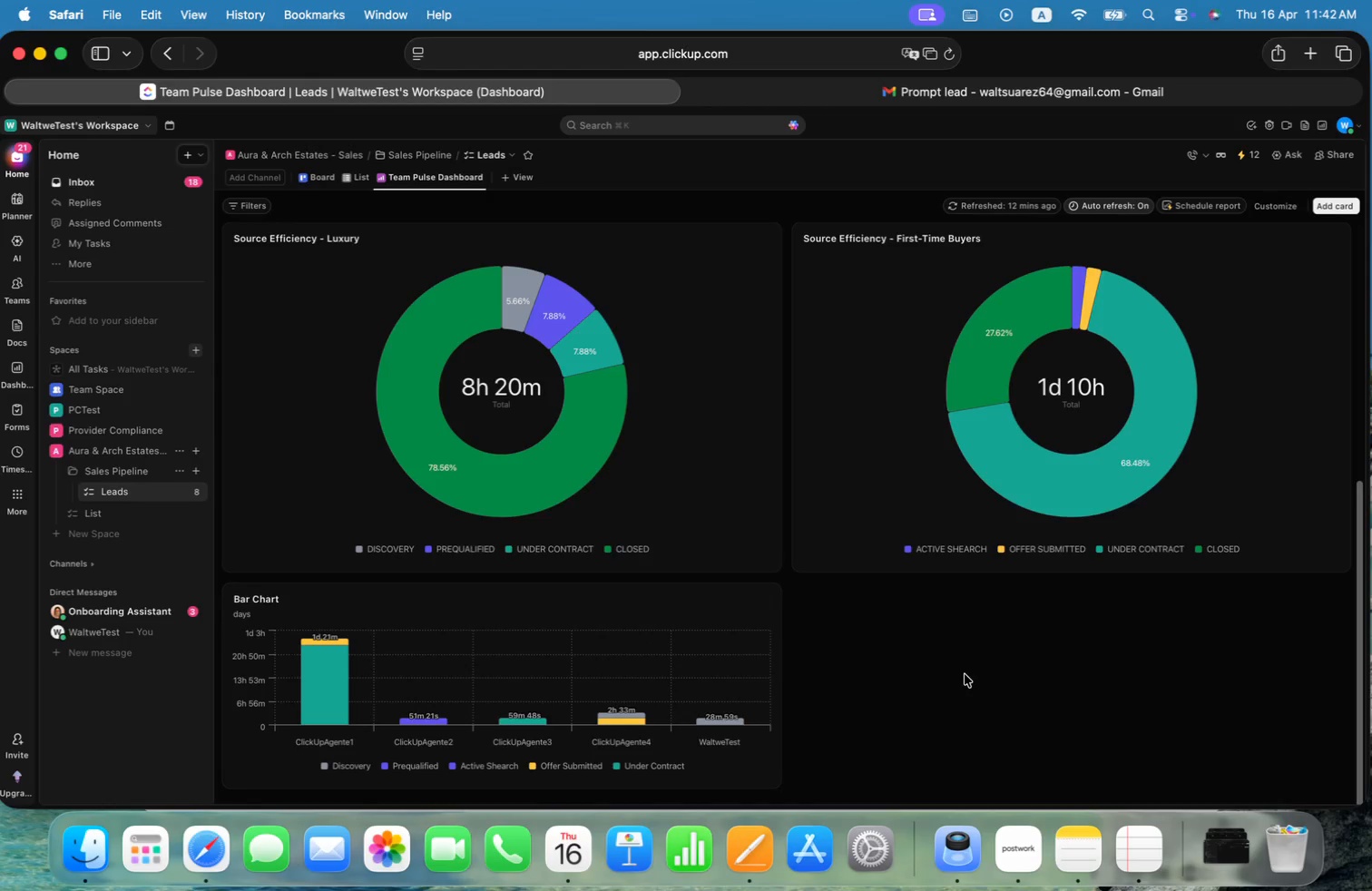 
scroll: coordinate [931, 650], scroll_direction: down, amount: 4.0
 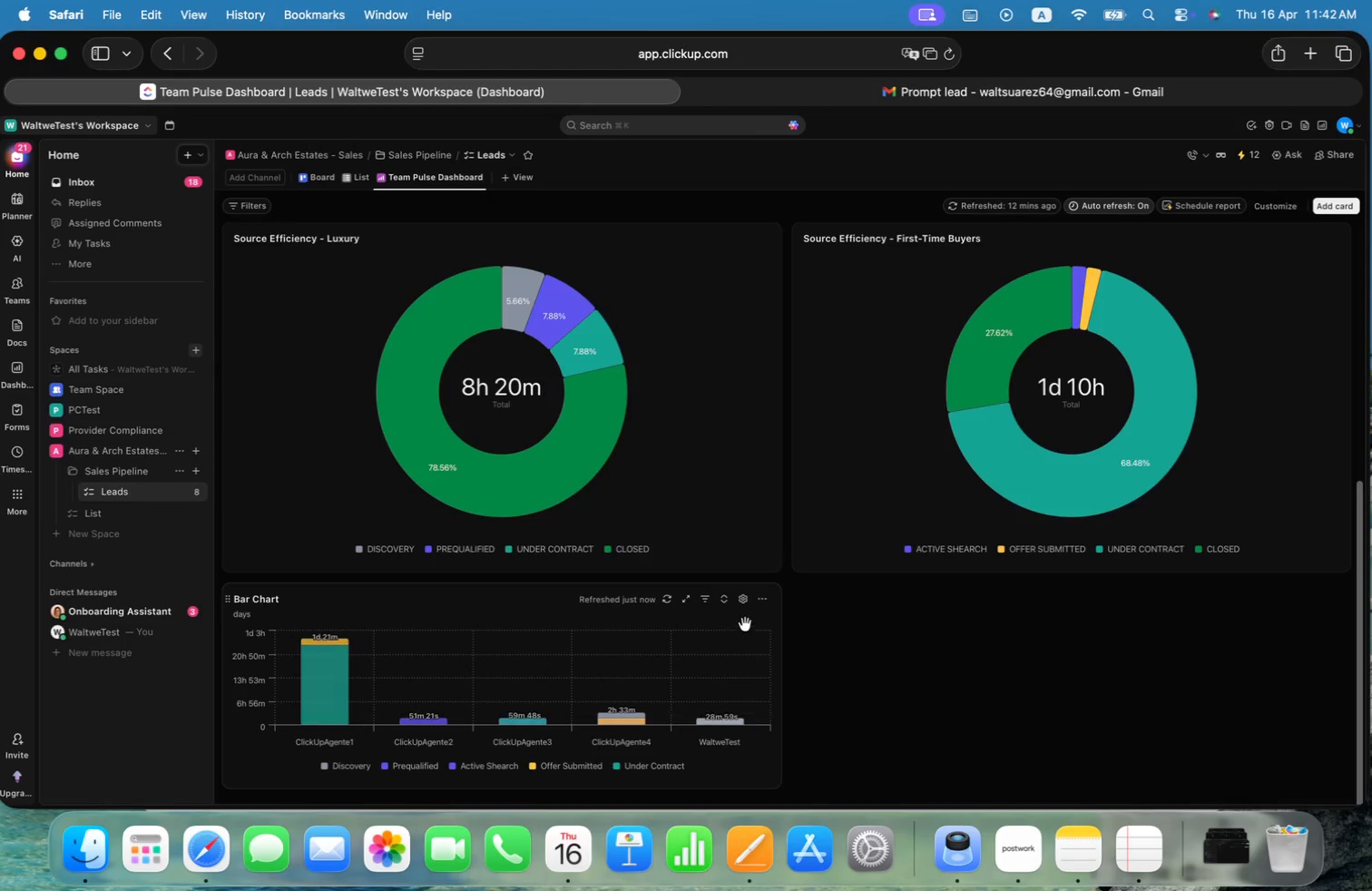 
left_click([760, 599])
 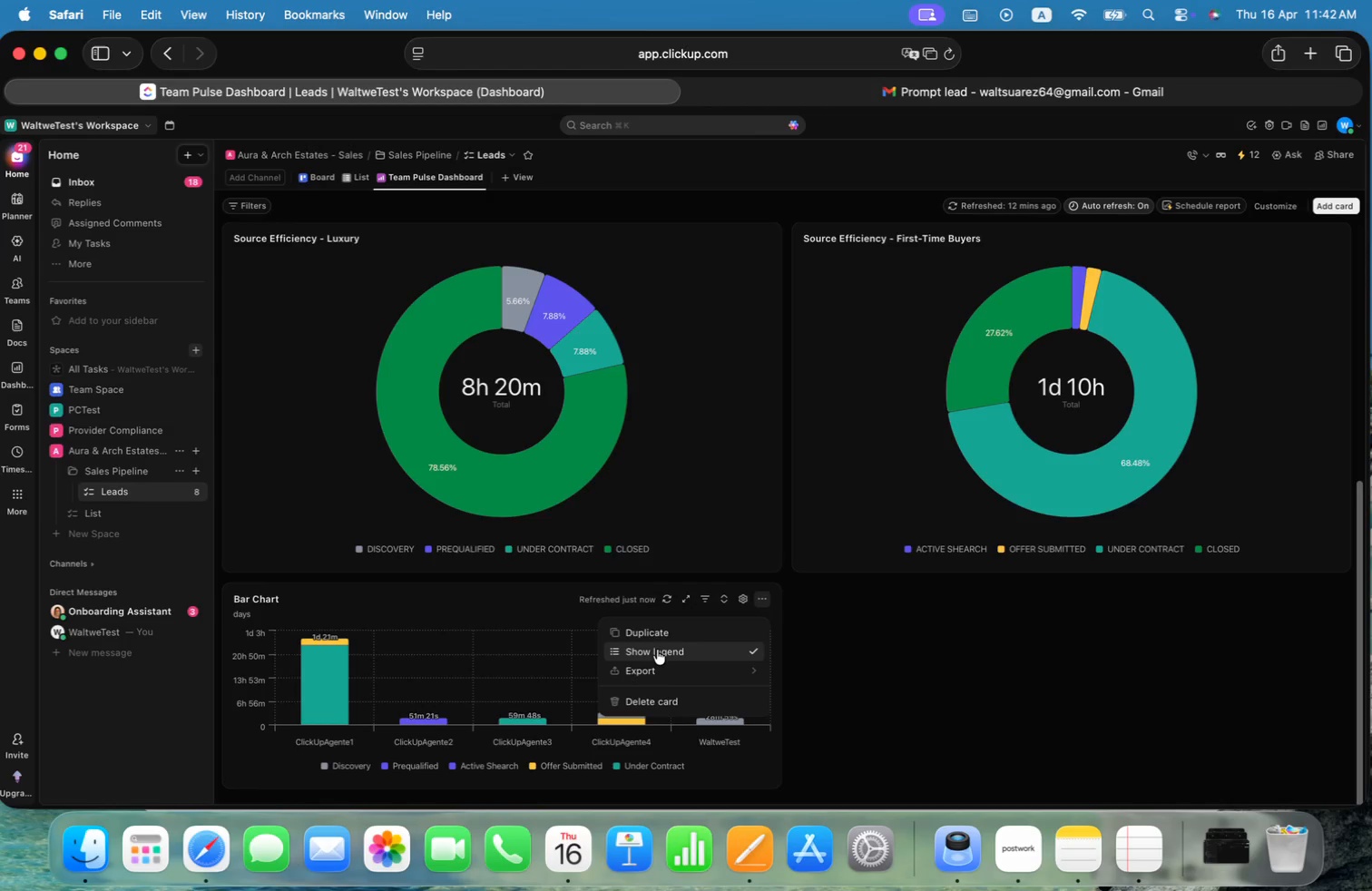 
left_click([659, 638])
 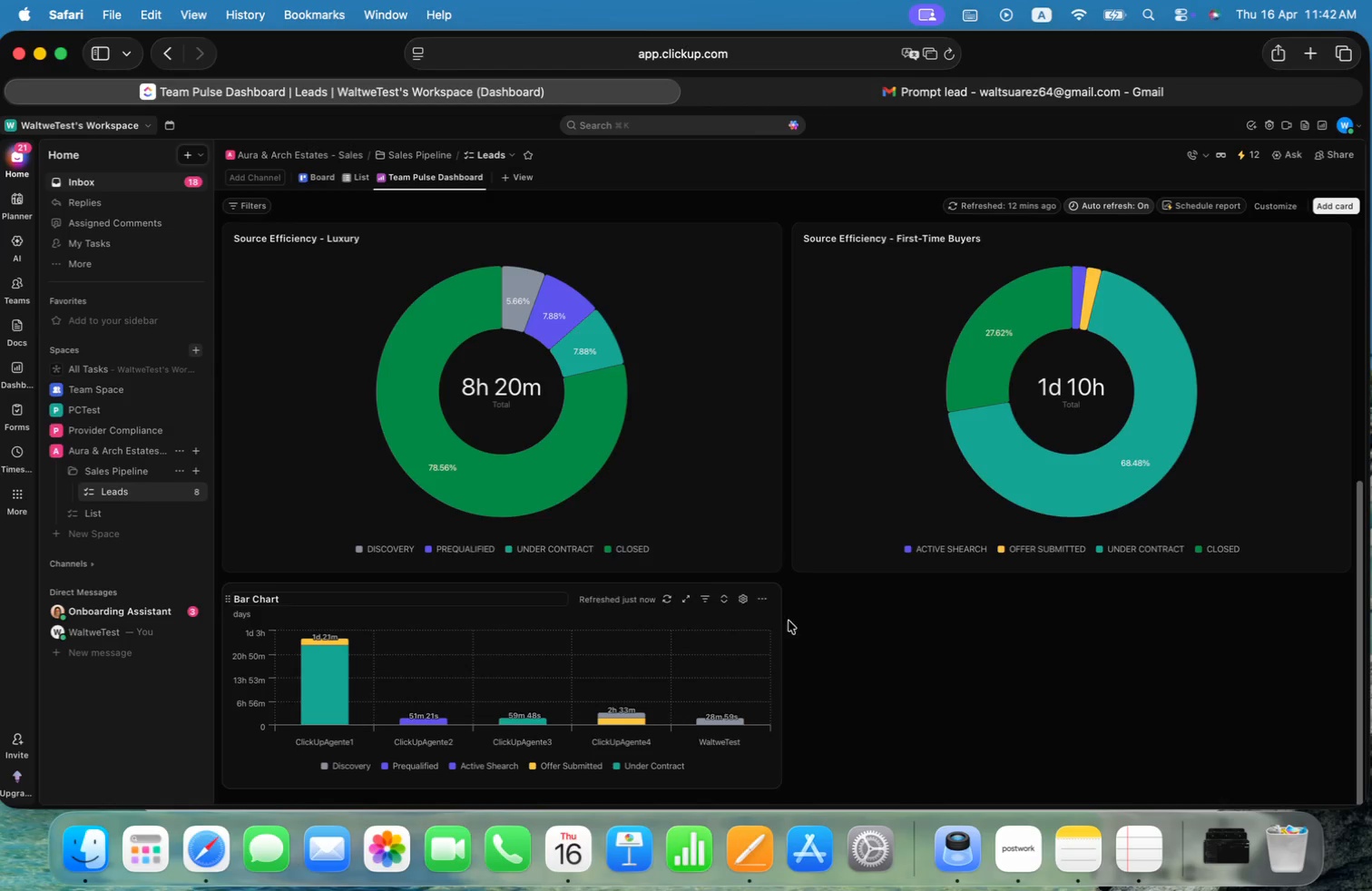 
left_click([1351, 205])
 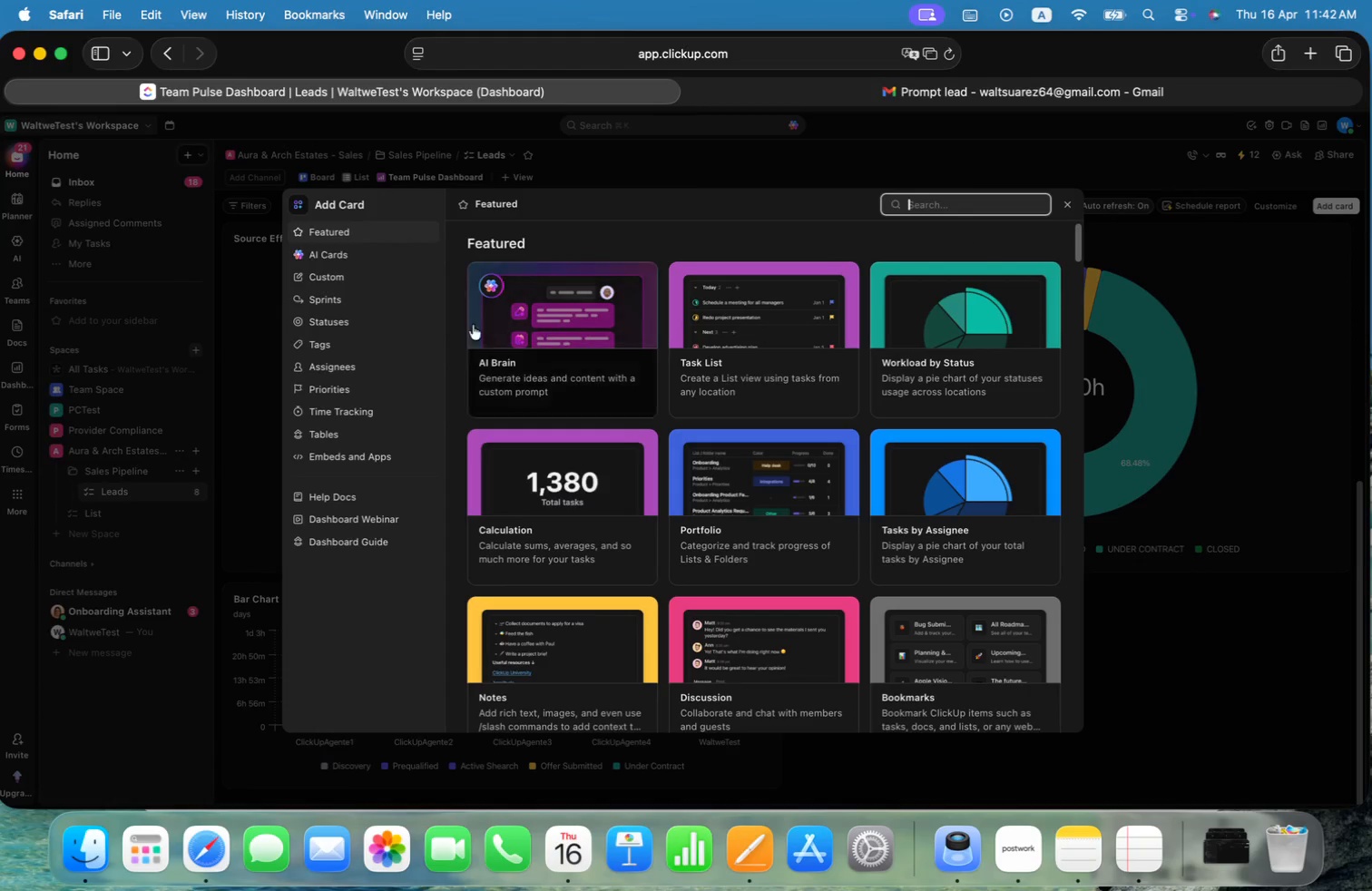 
left_click([343, 278])
 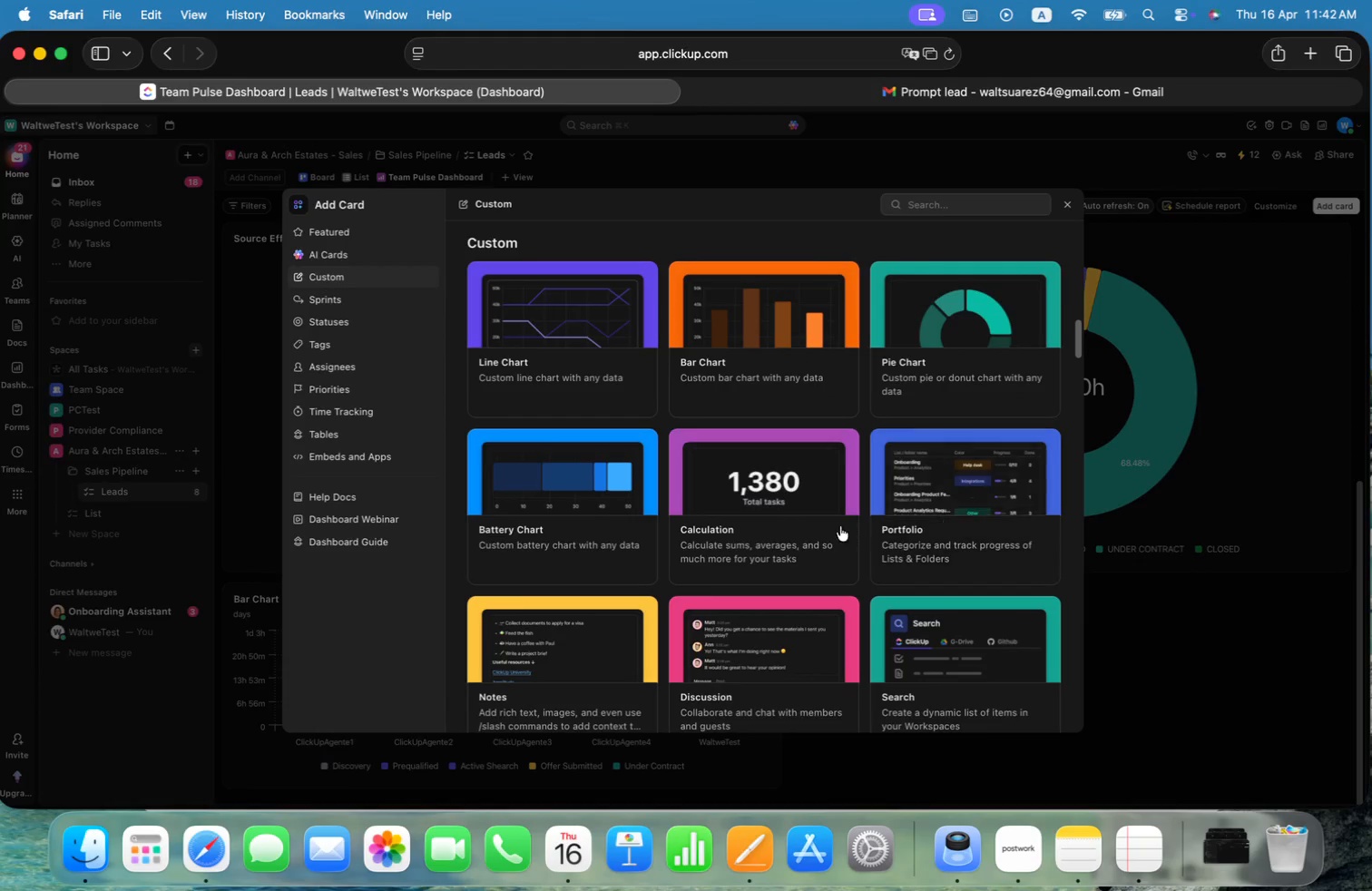 
scroll: coordinate [846, 485], scroll_direction: down, amount: 2.0
 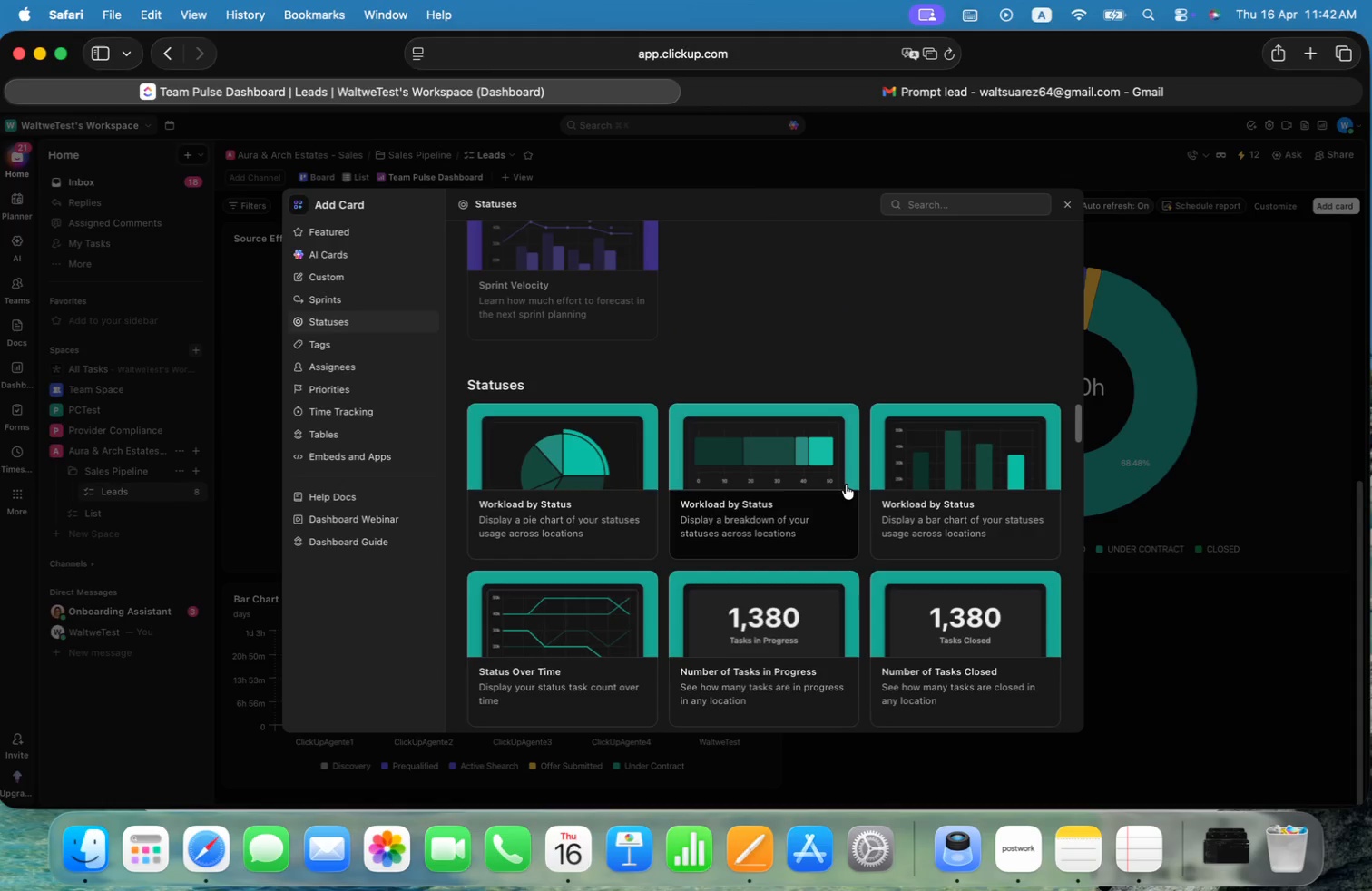 
wait(9.23)
 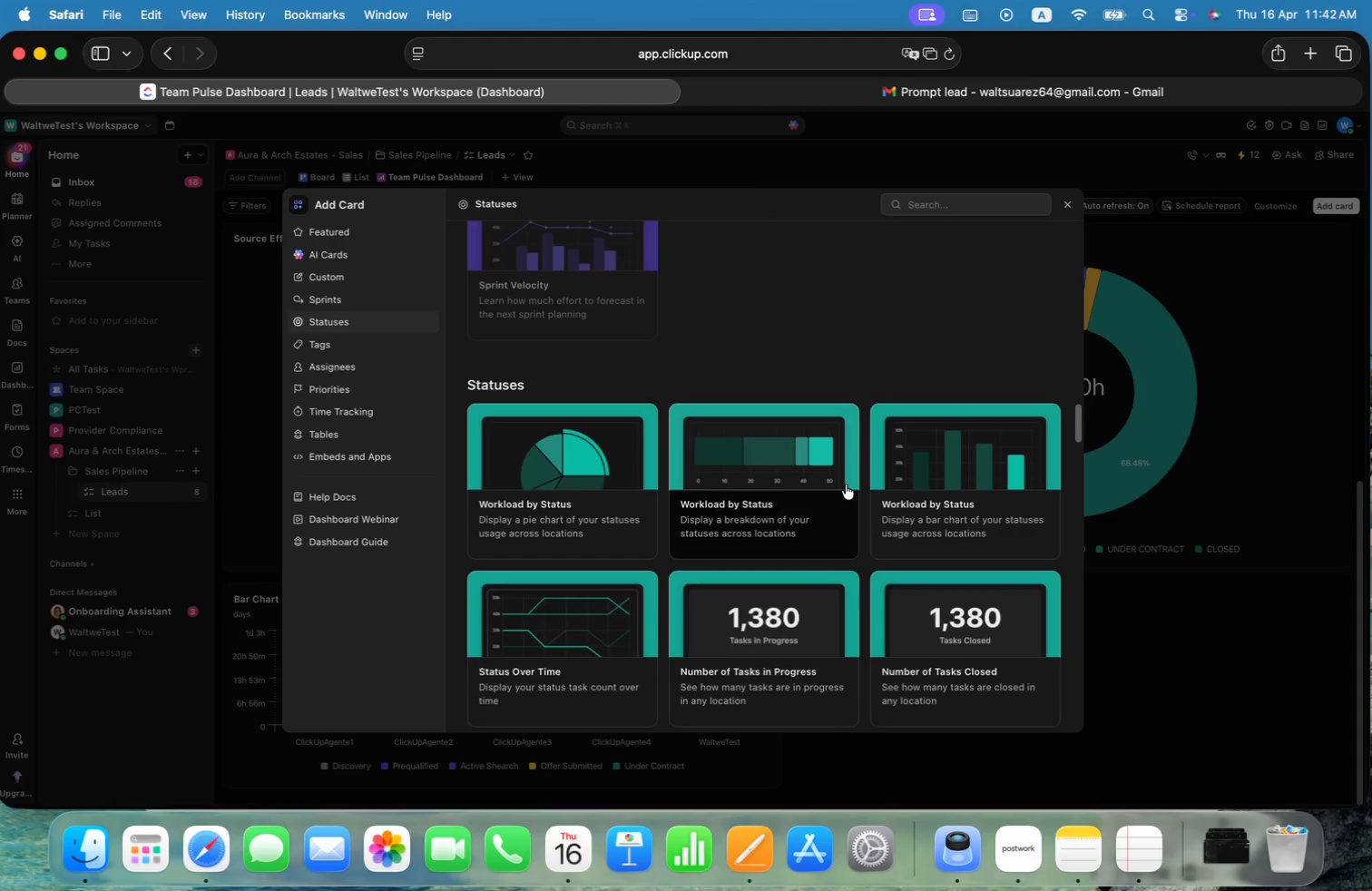 
scroll: coordinate [846, 485], scroll_direction: down, amount: 5.0
 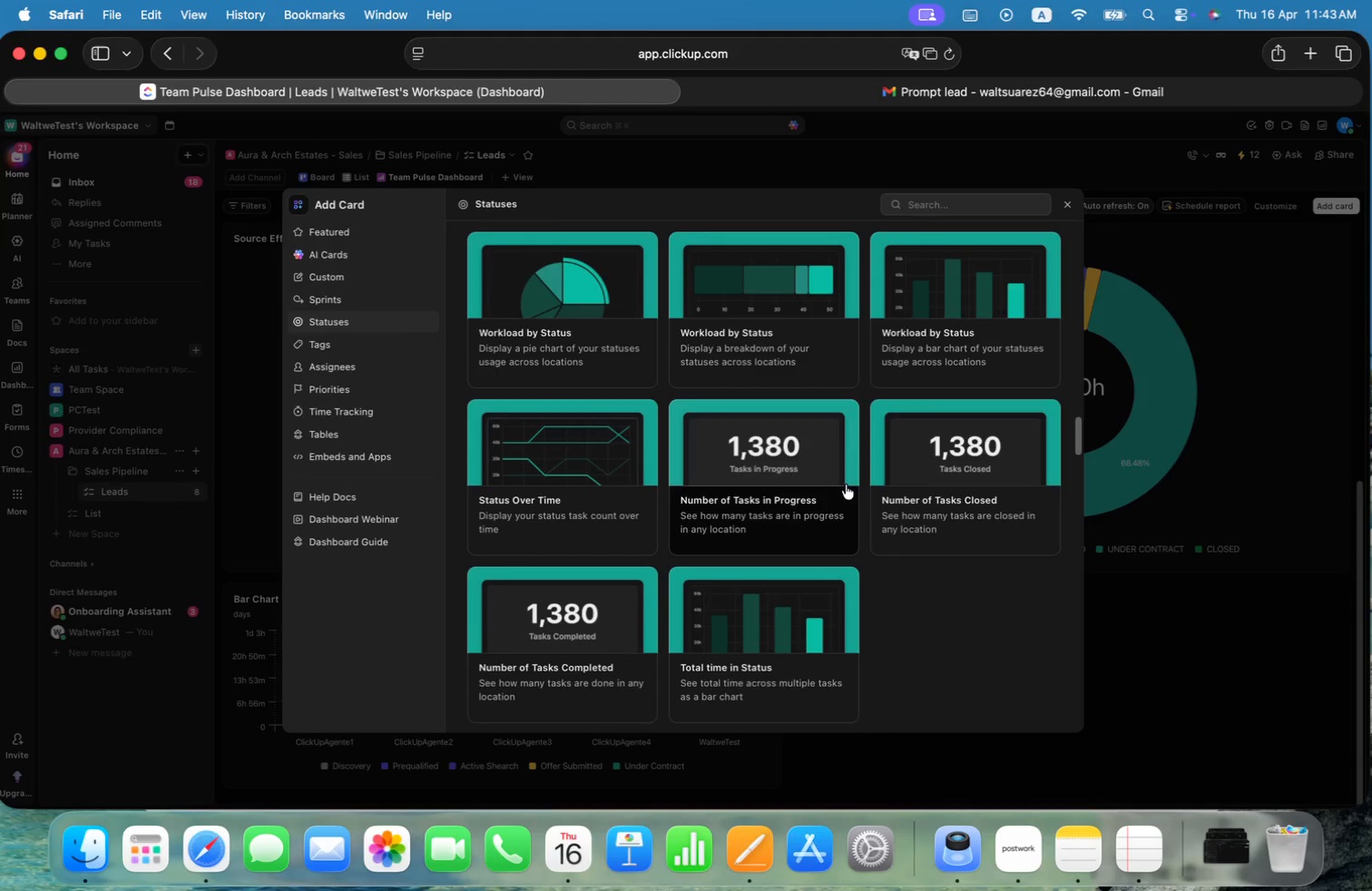 
scroll: coordinate [846, 485], scroll_direction: up, amount: 27.0
 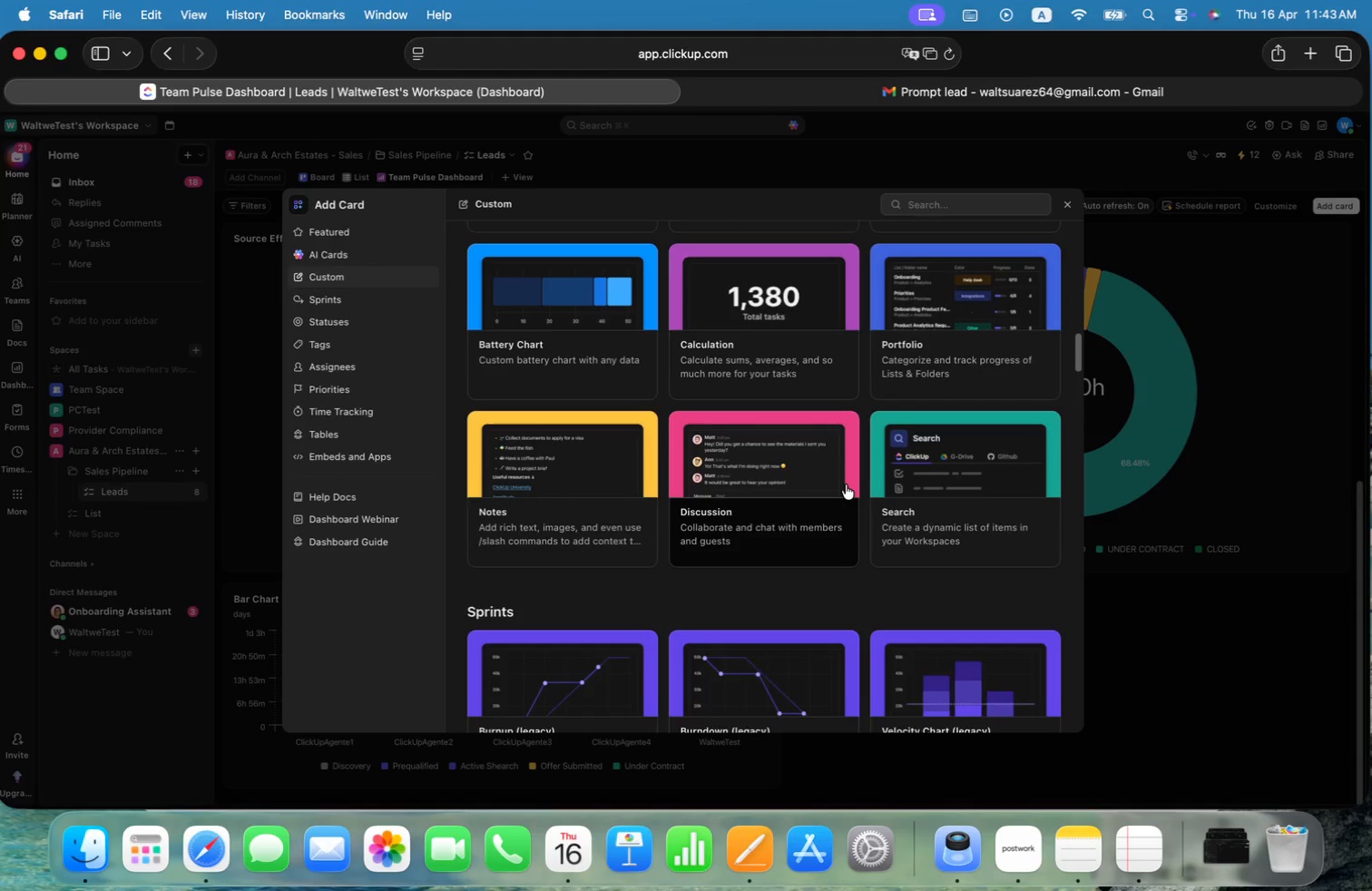 
scroll: coordinate [846, 485], scroll_direction: down, amount: 1.0
 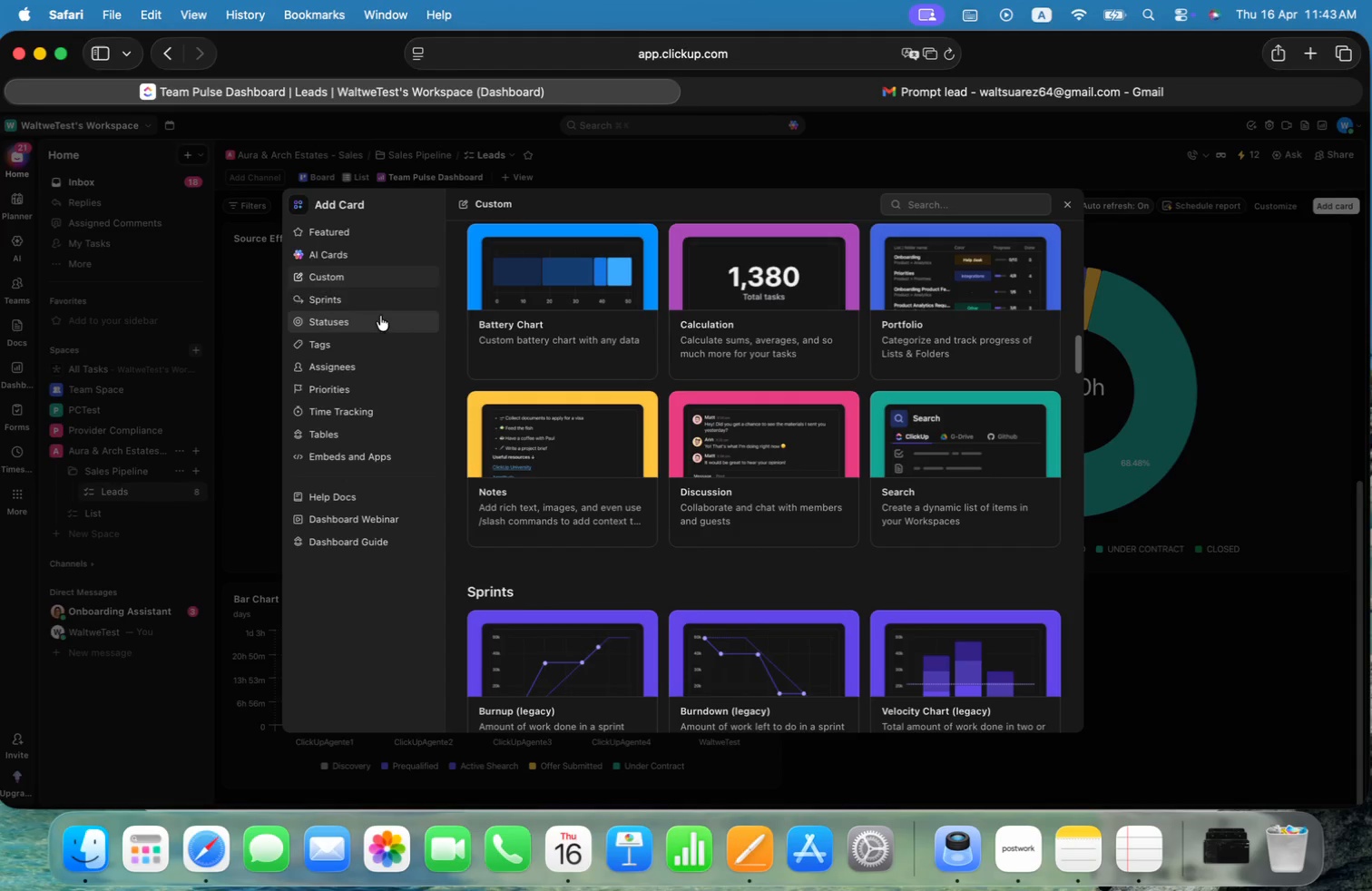 
left_click([371, 267])
 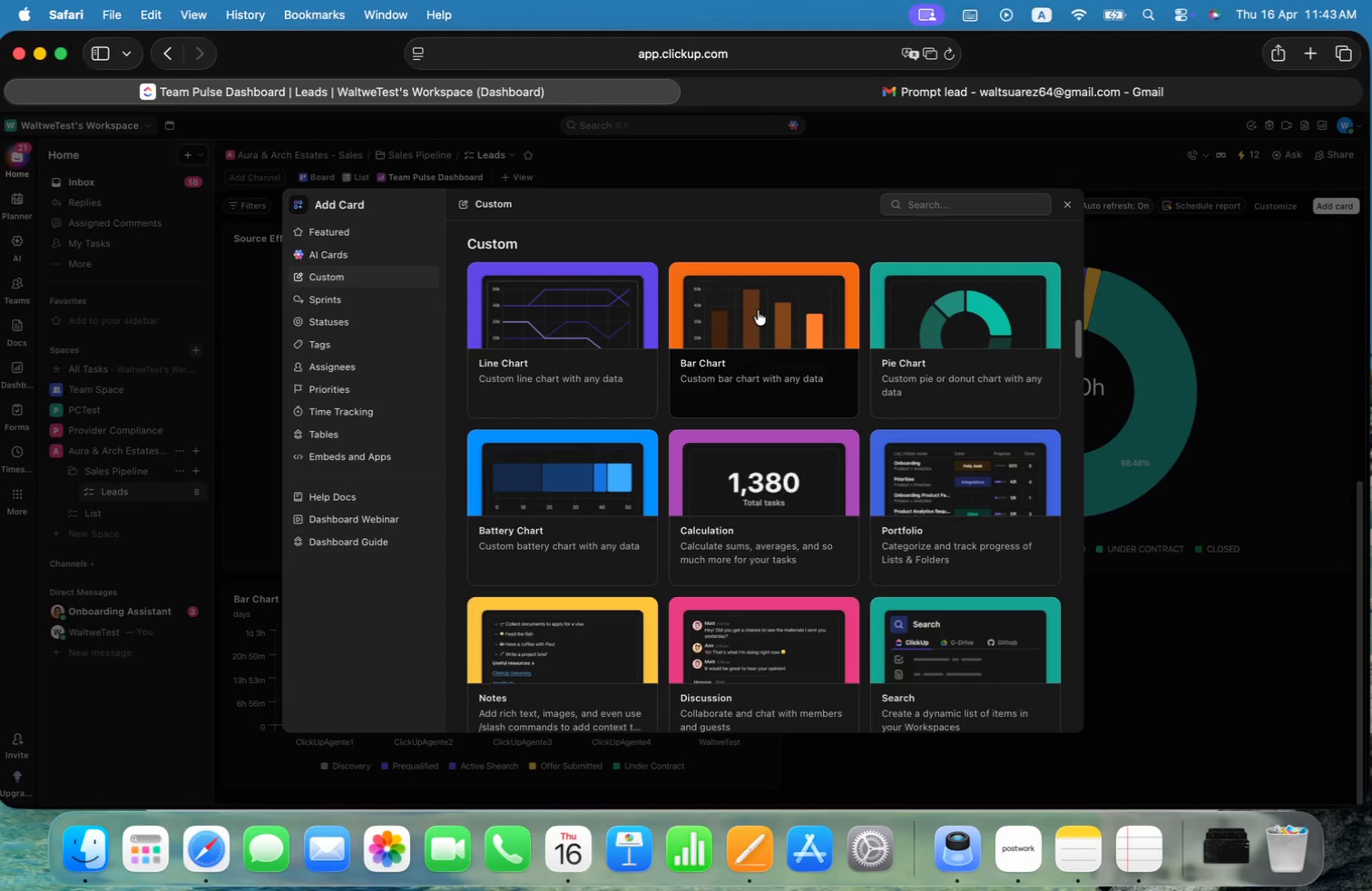 
wait(8.06)
 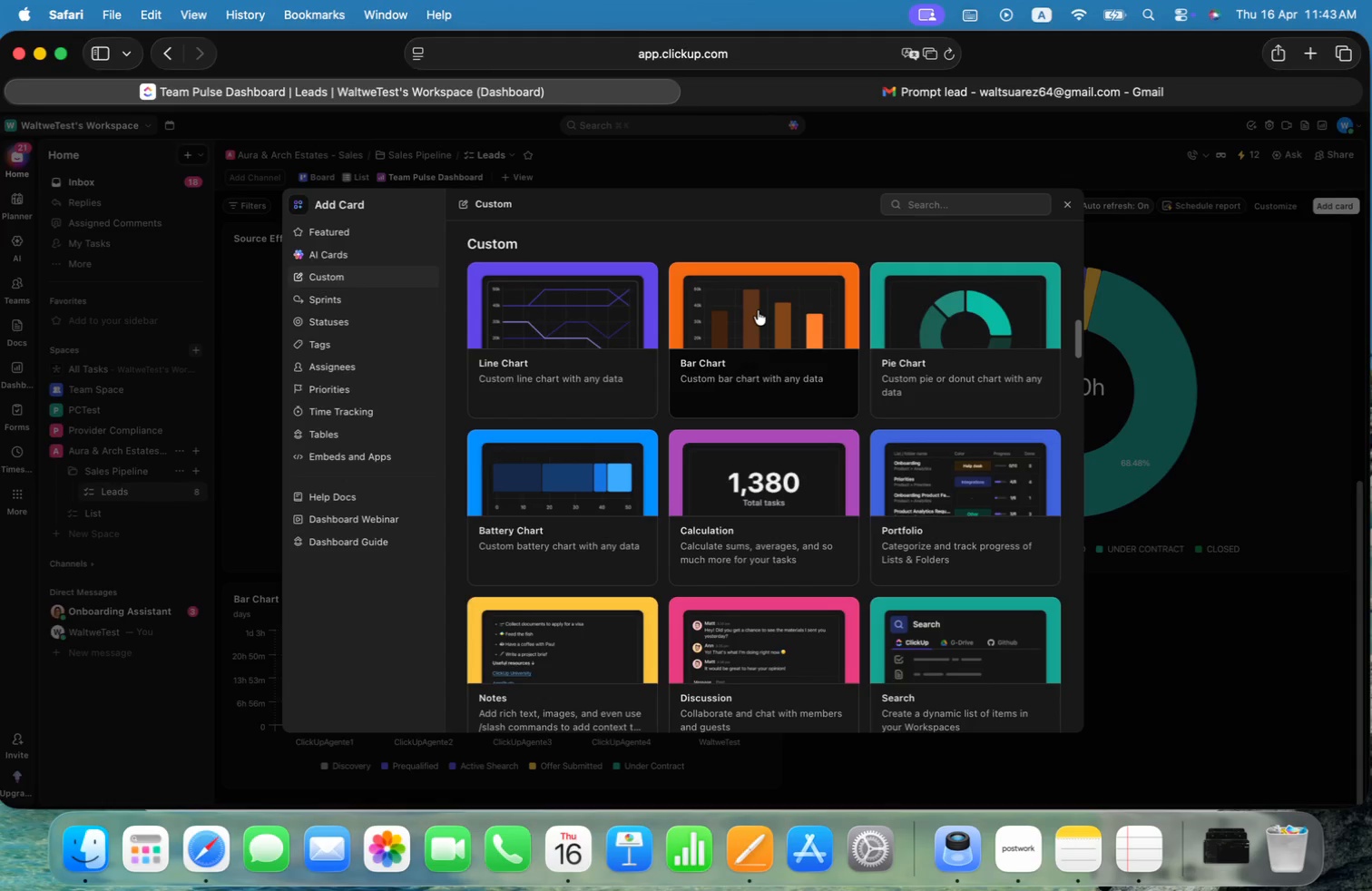 
left_click([769, 304])
 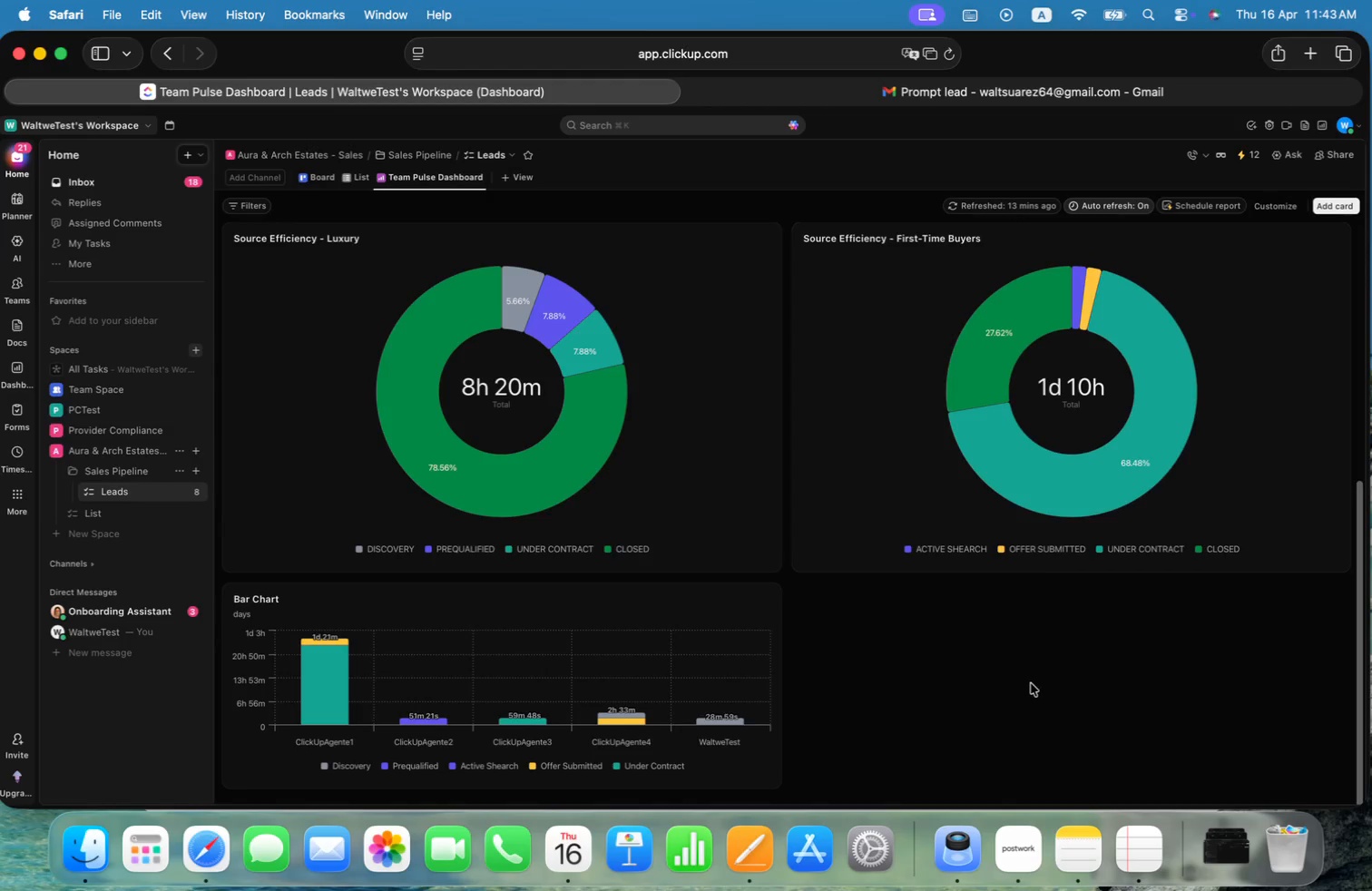 
left_click([880, 671])
 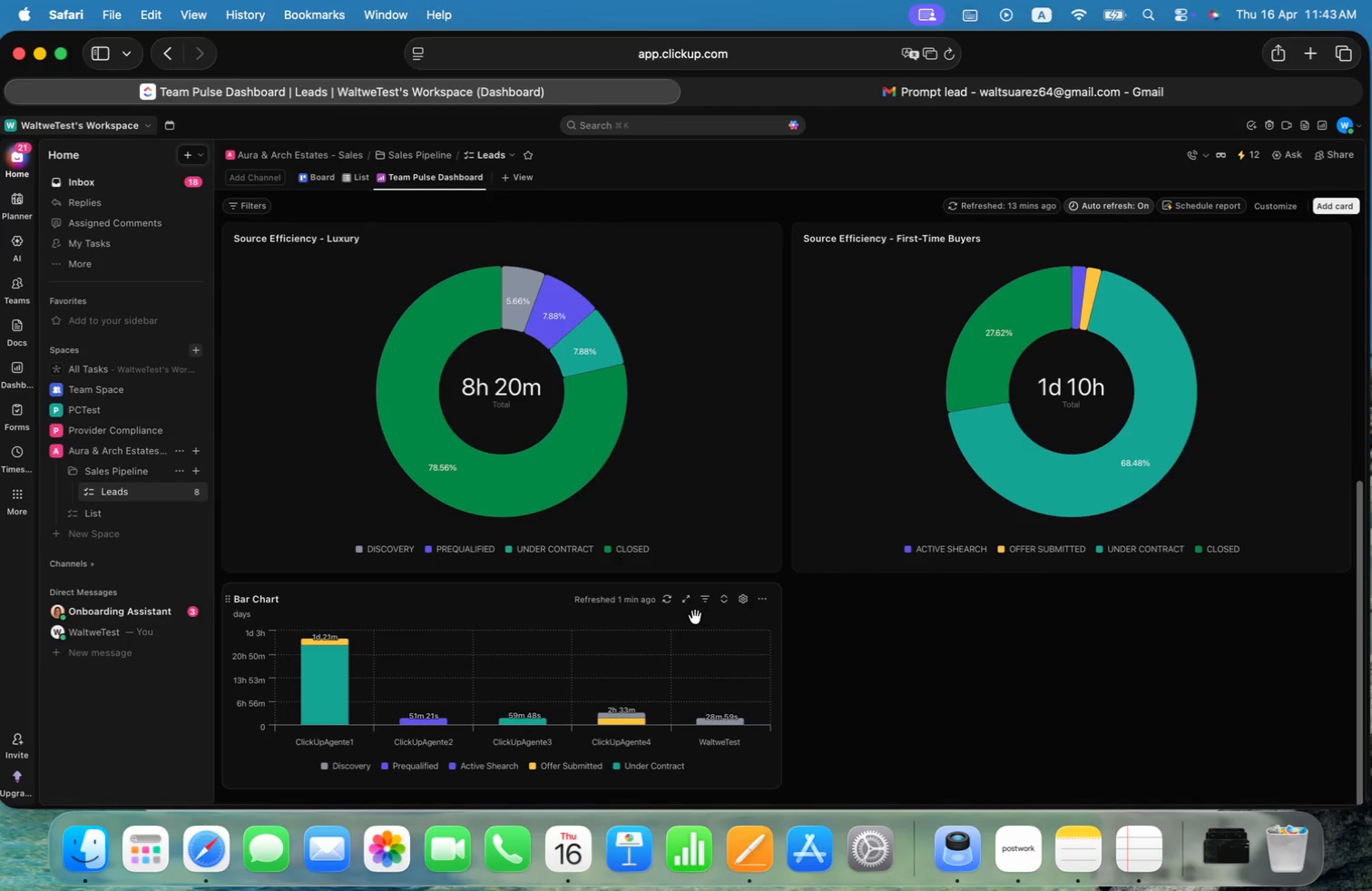 
scroll: coordinate [1000, 646], scroll_direction: down, amount: 45.0
 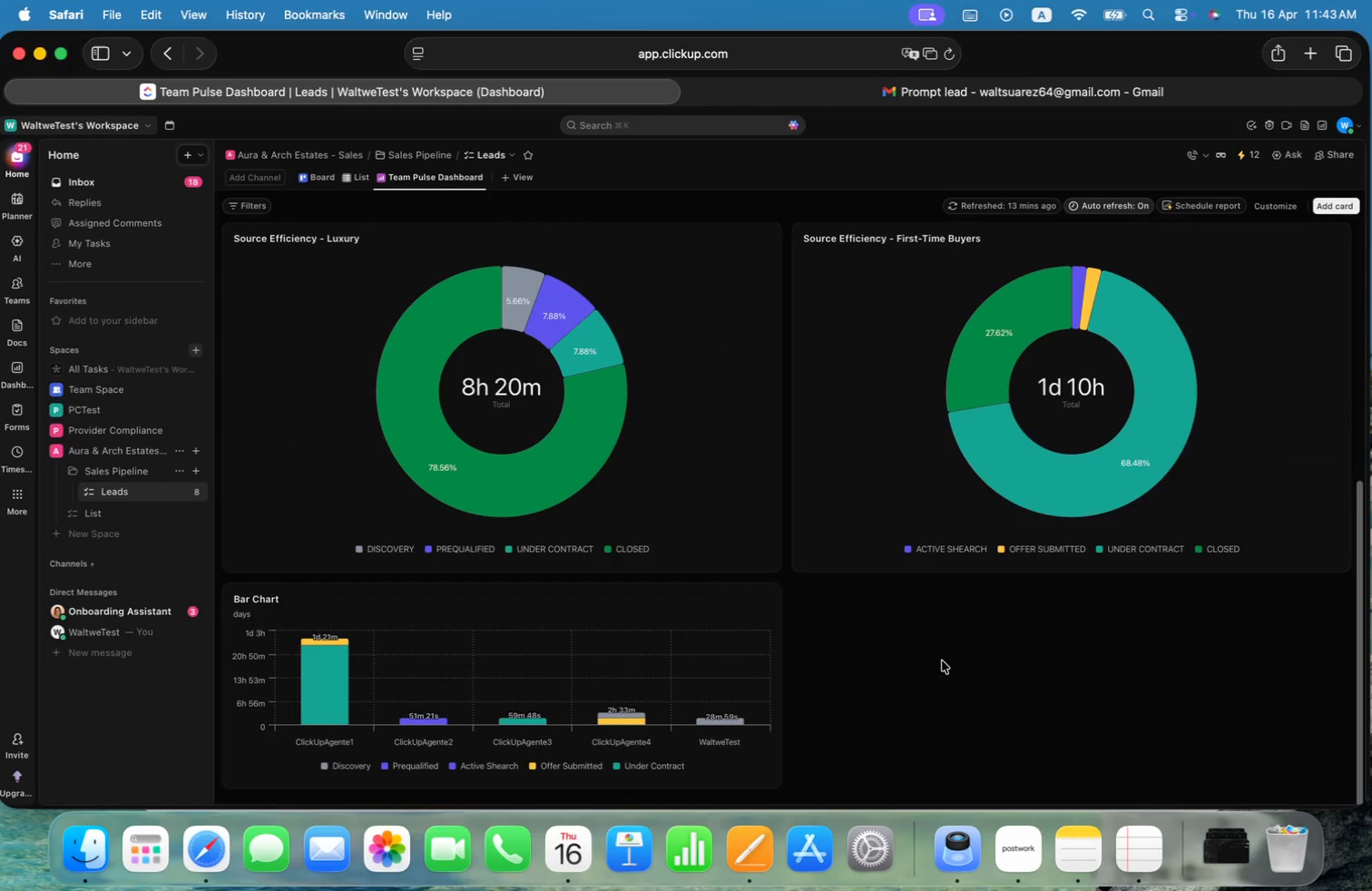 
left_click_drag(start_coordinate=[531, 596], to_coordinate=[569, 602])
 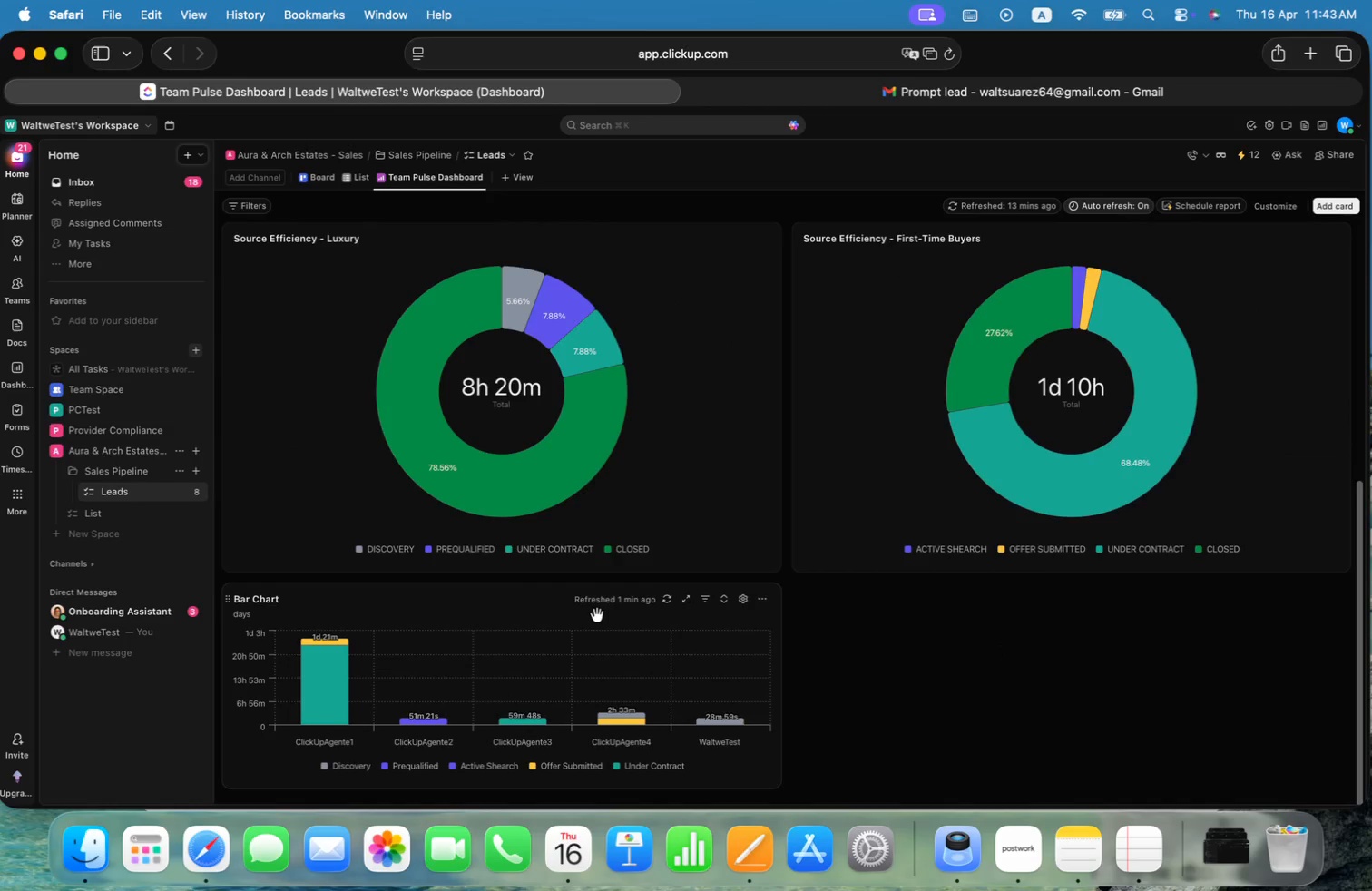 
left_click_drag(start_coordinate=[597, 615], to_coordinate=[1130, 632])
 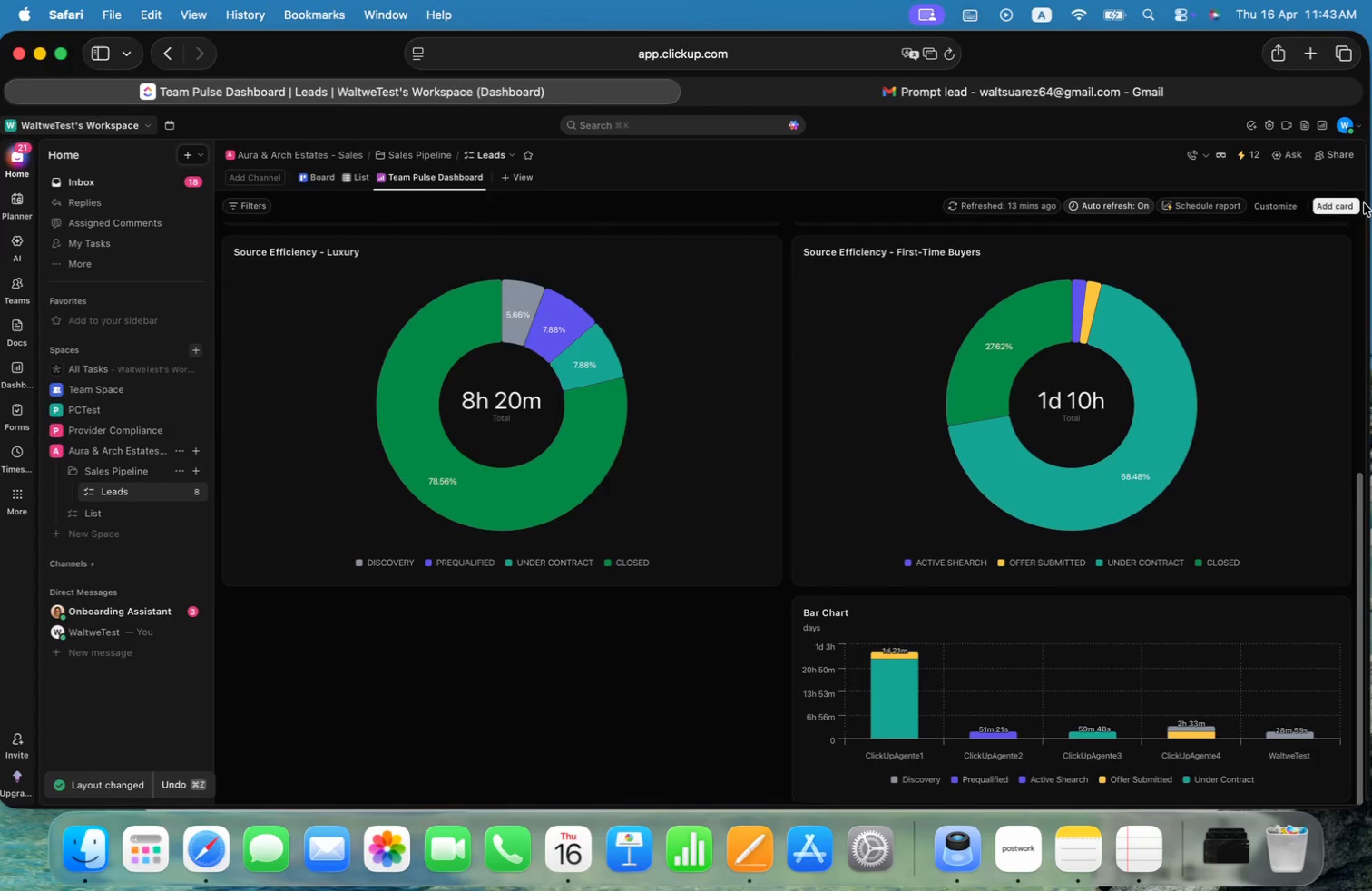 
left_click([1336, 213])
 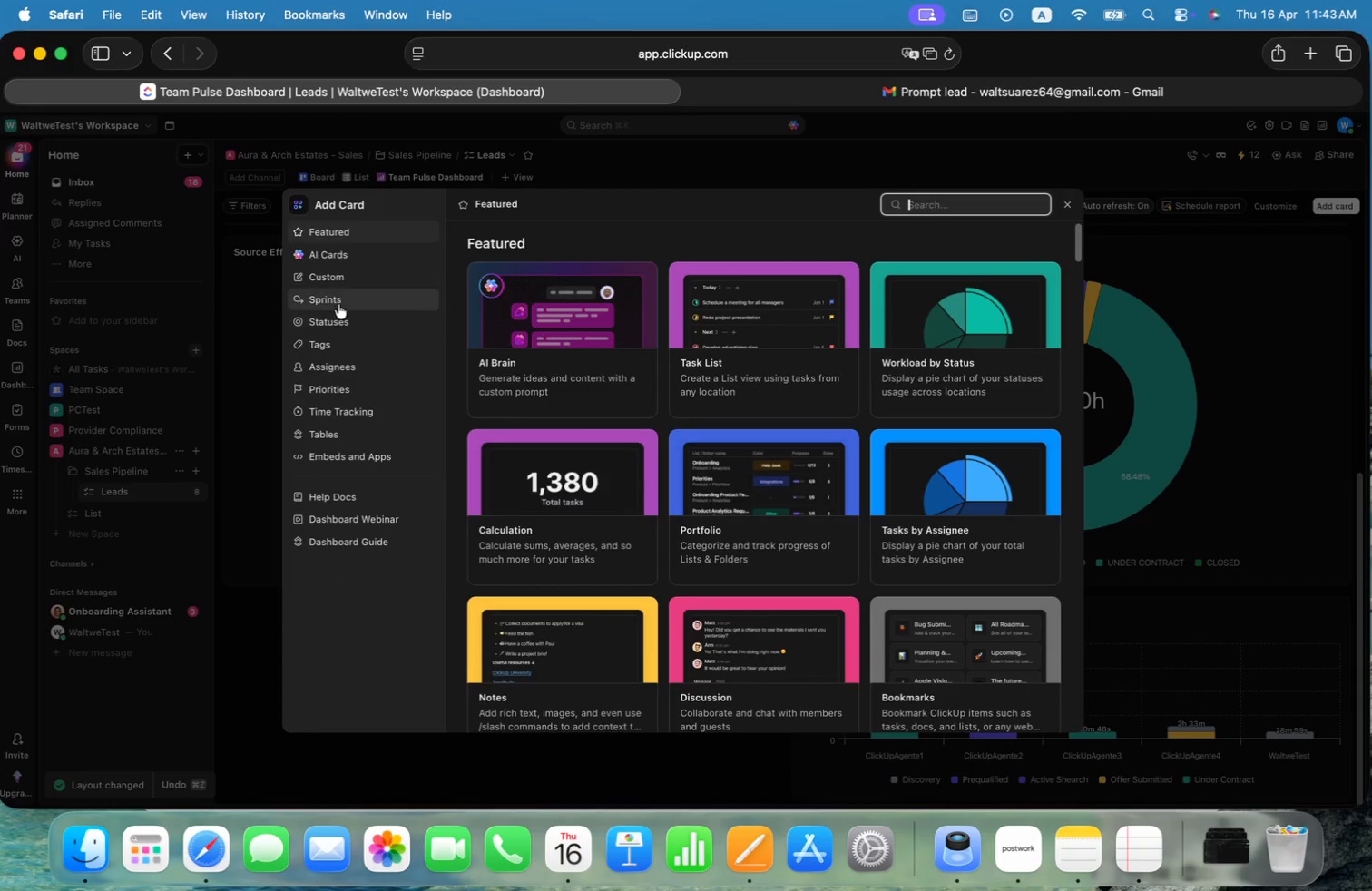 
left_click([340, 281])
 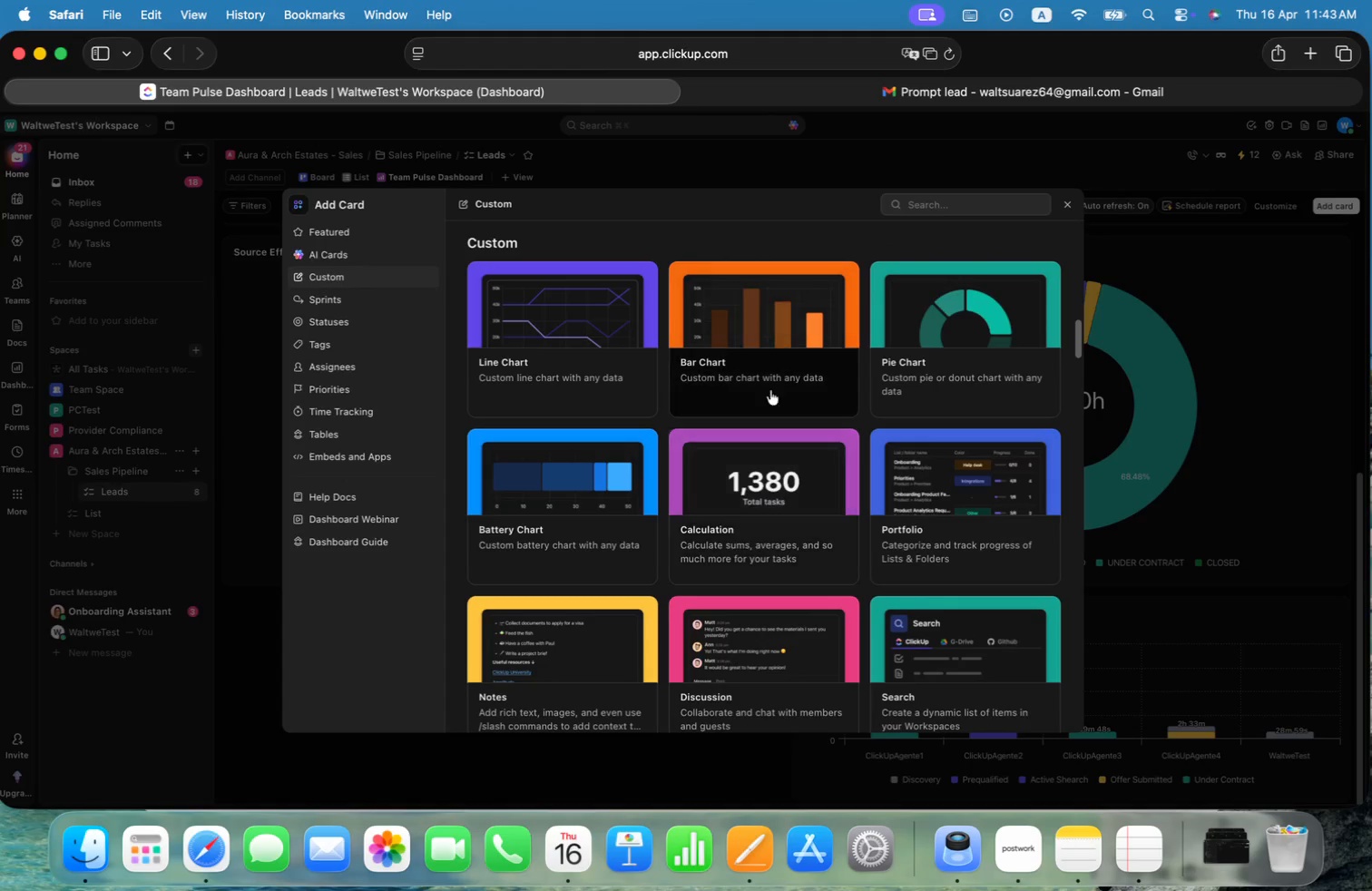 
left_click([809, 278])
 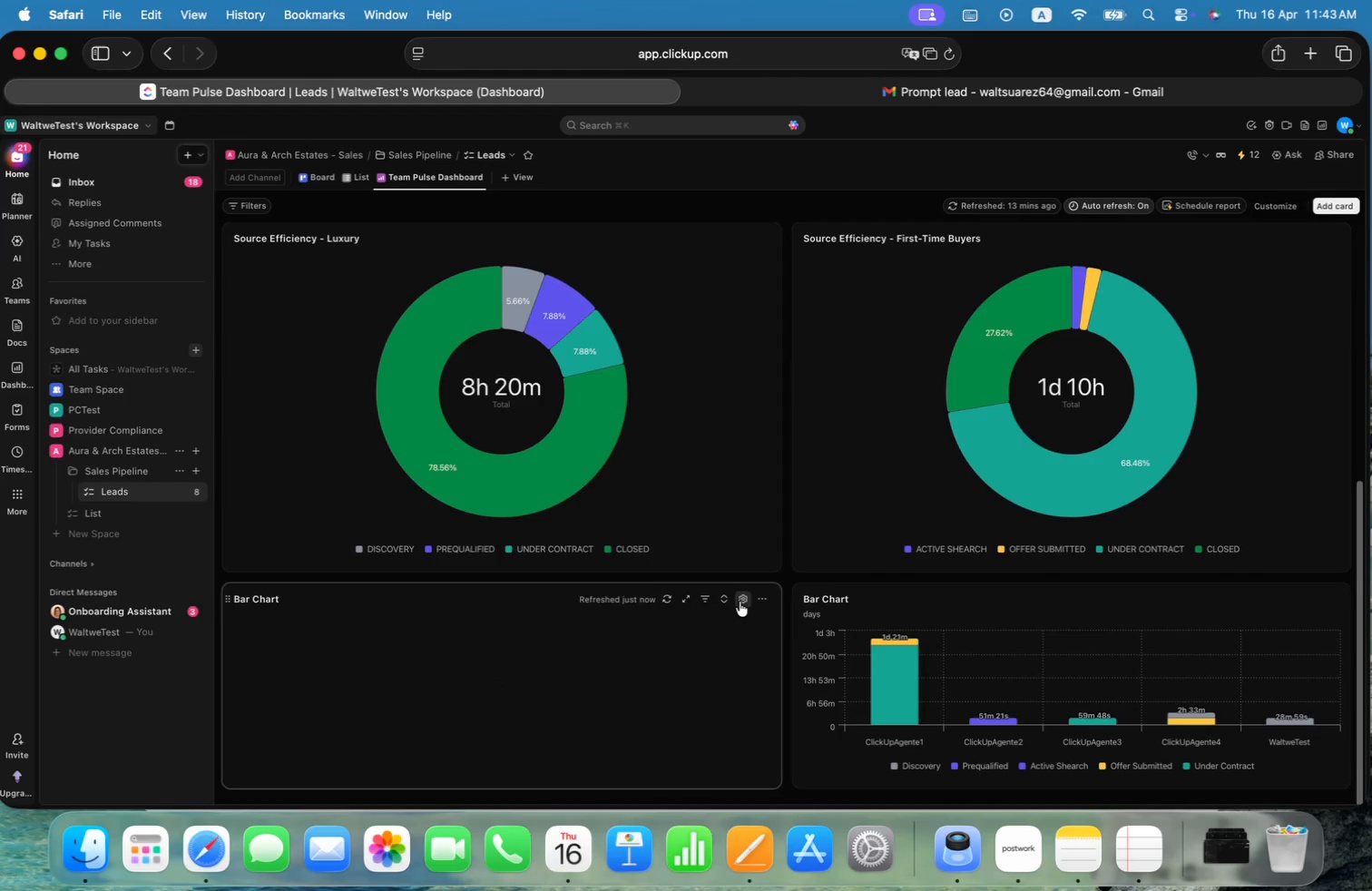 
left_click([741, 599])
 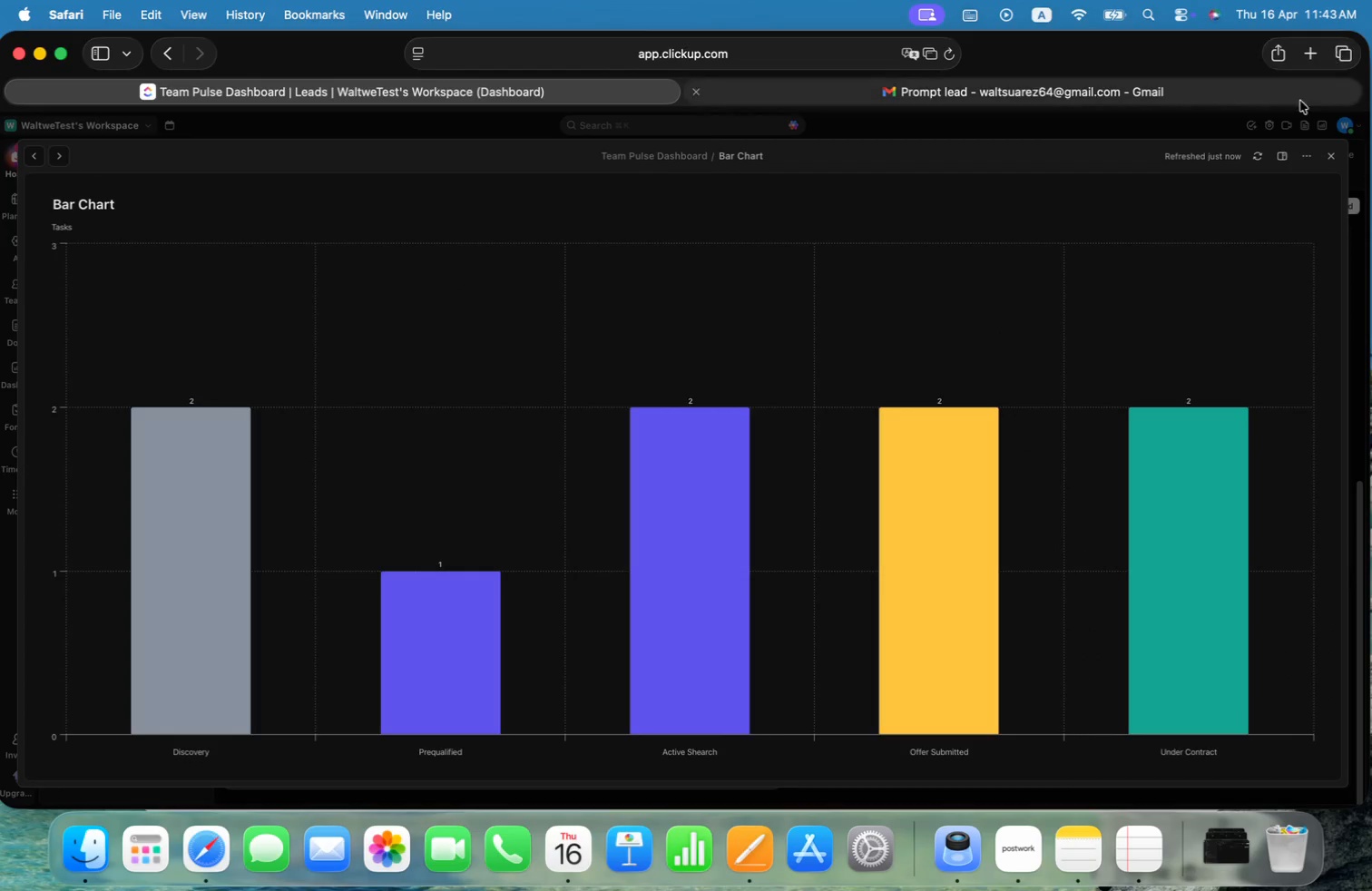 
left_click([1328, 160])
 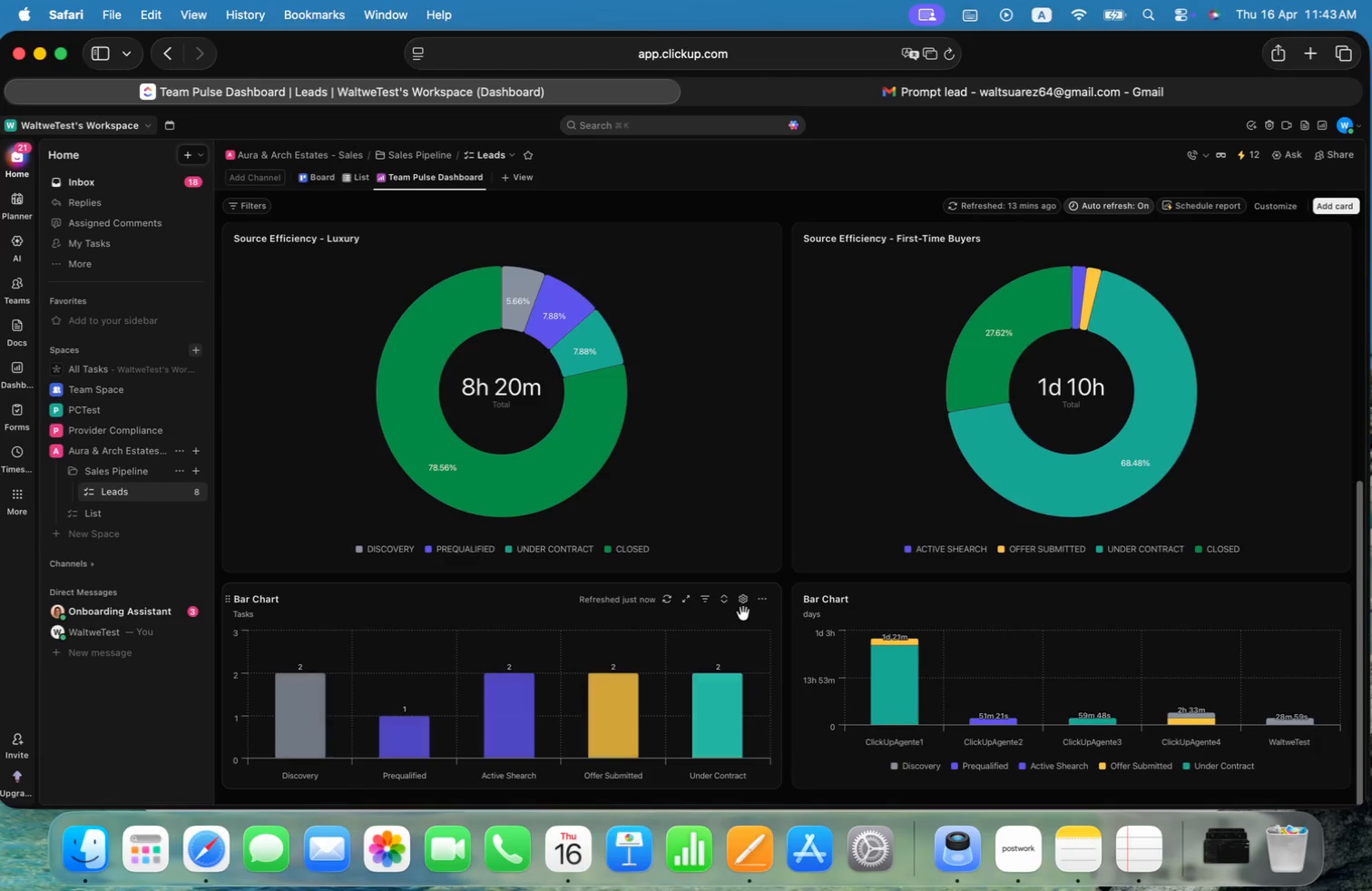 
left_click([740, 603])
 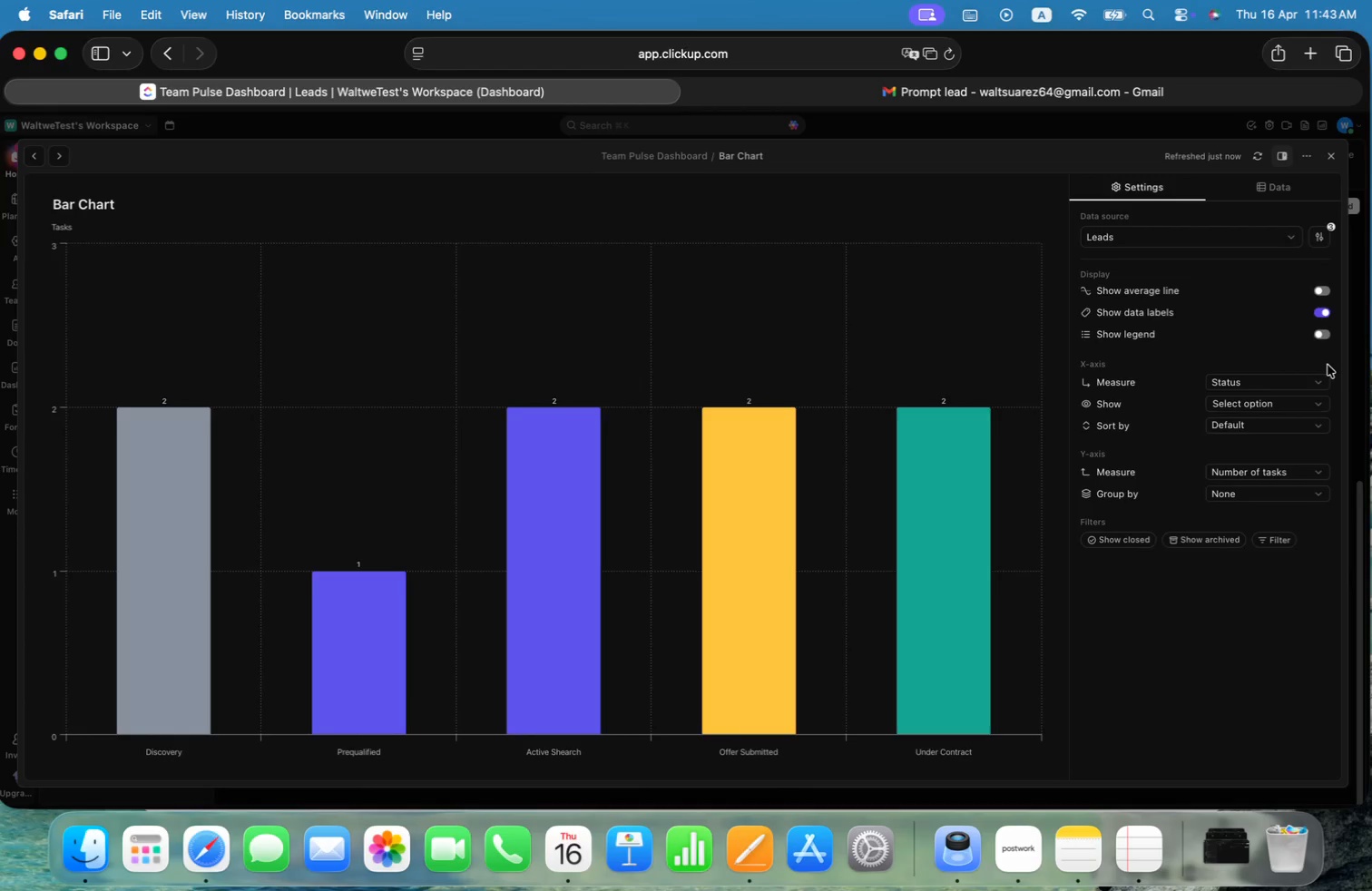 
left_click([1274, 378])
 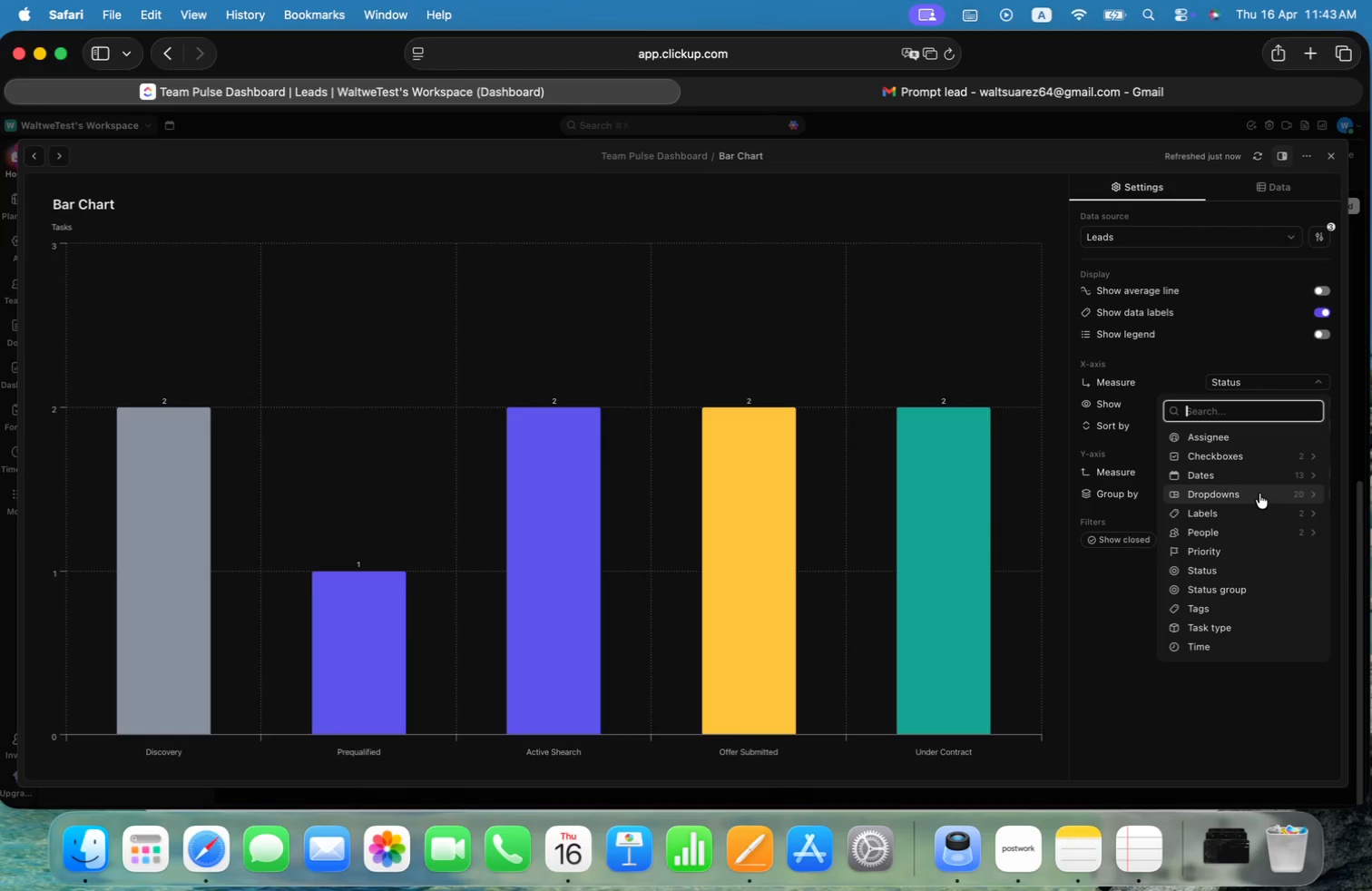 
wait(8.94)
 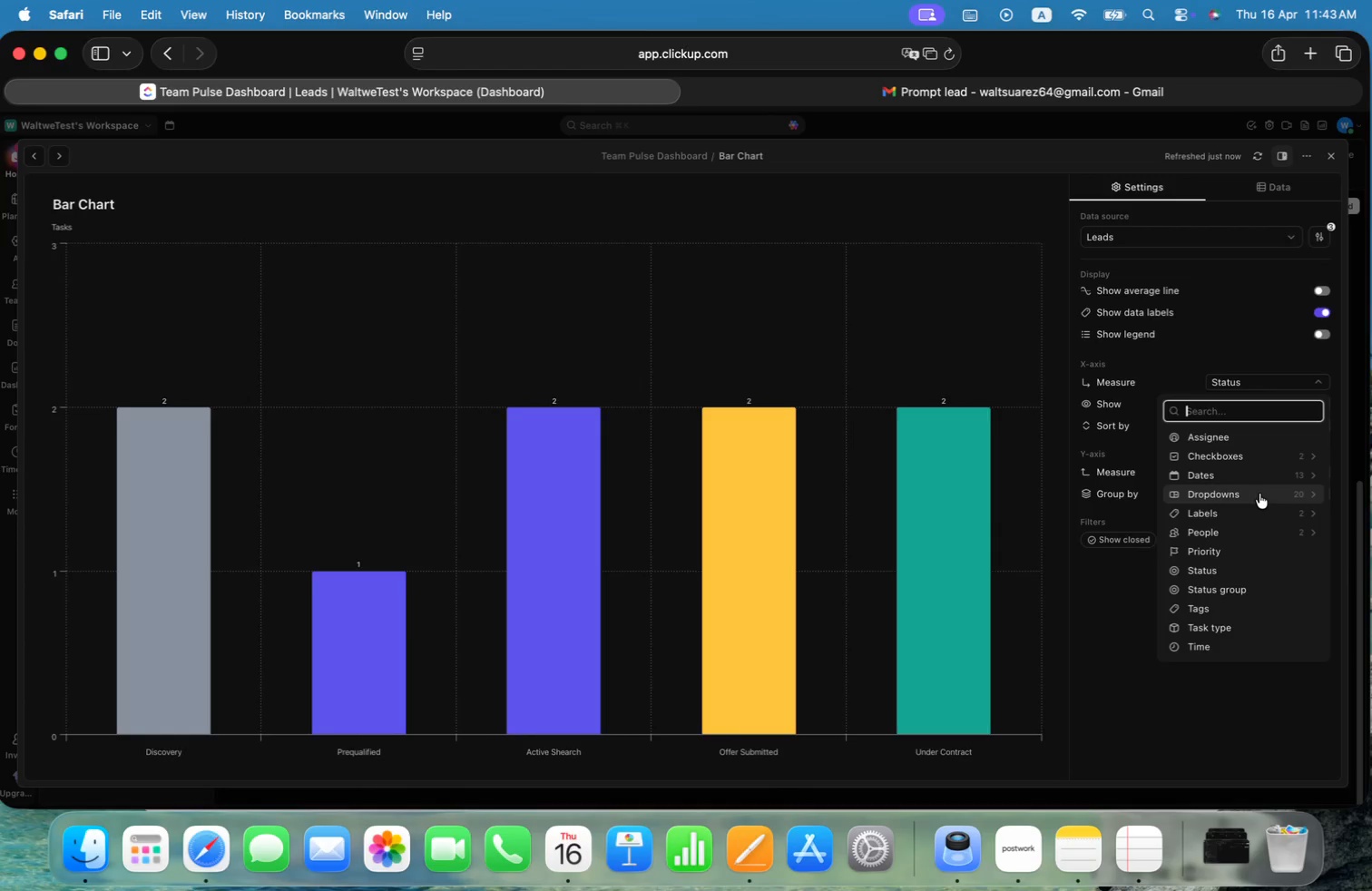 
left_click([1308, 492])
 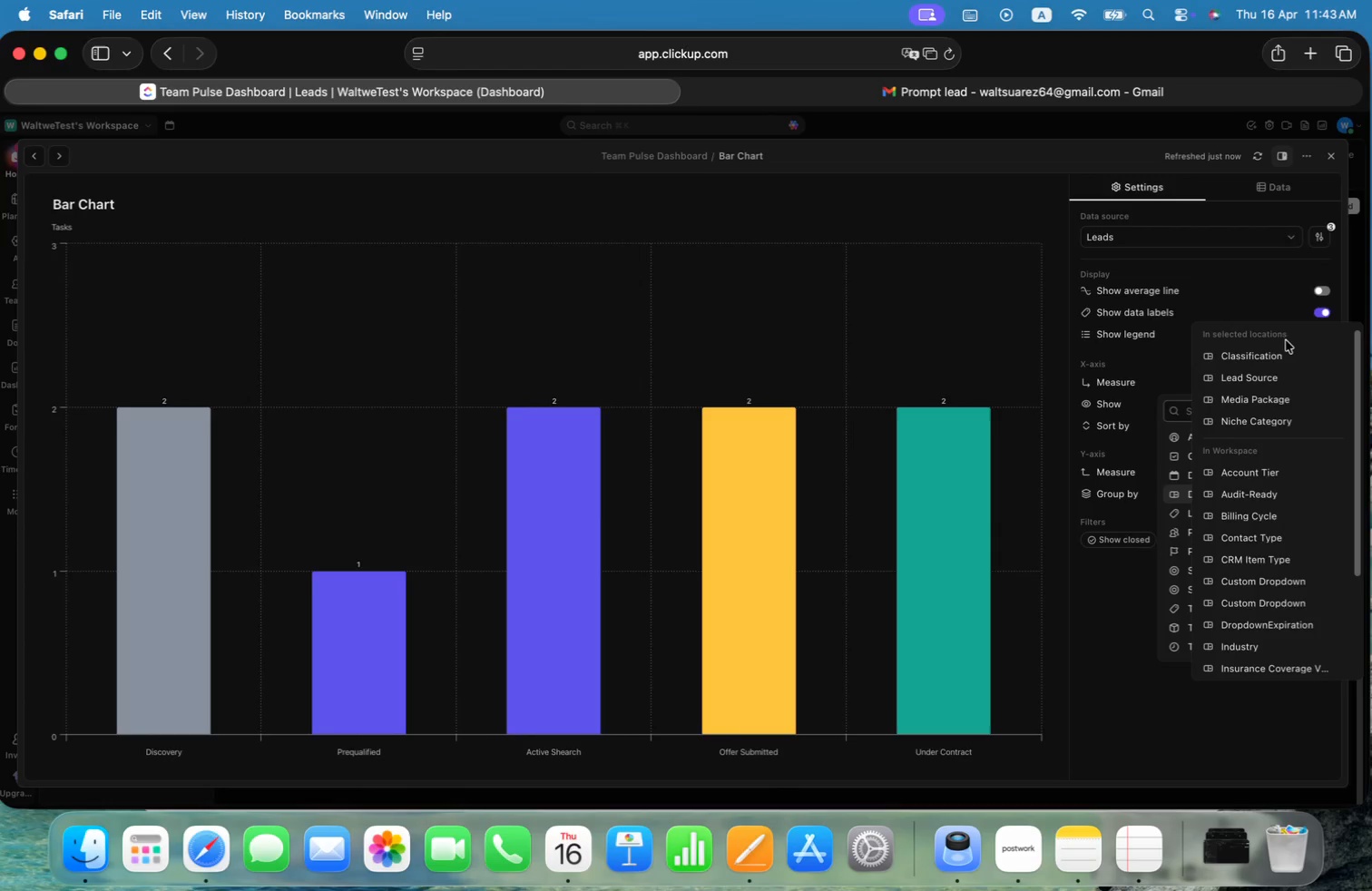 
left_click([1251, 416])
 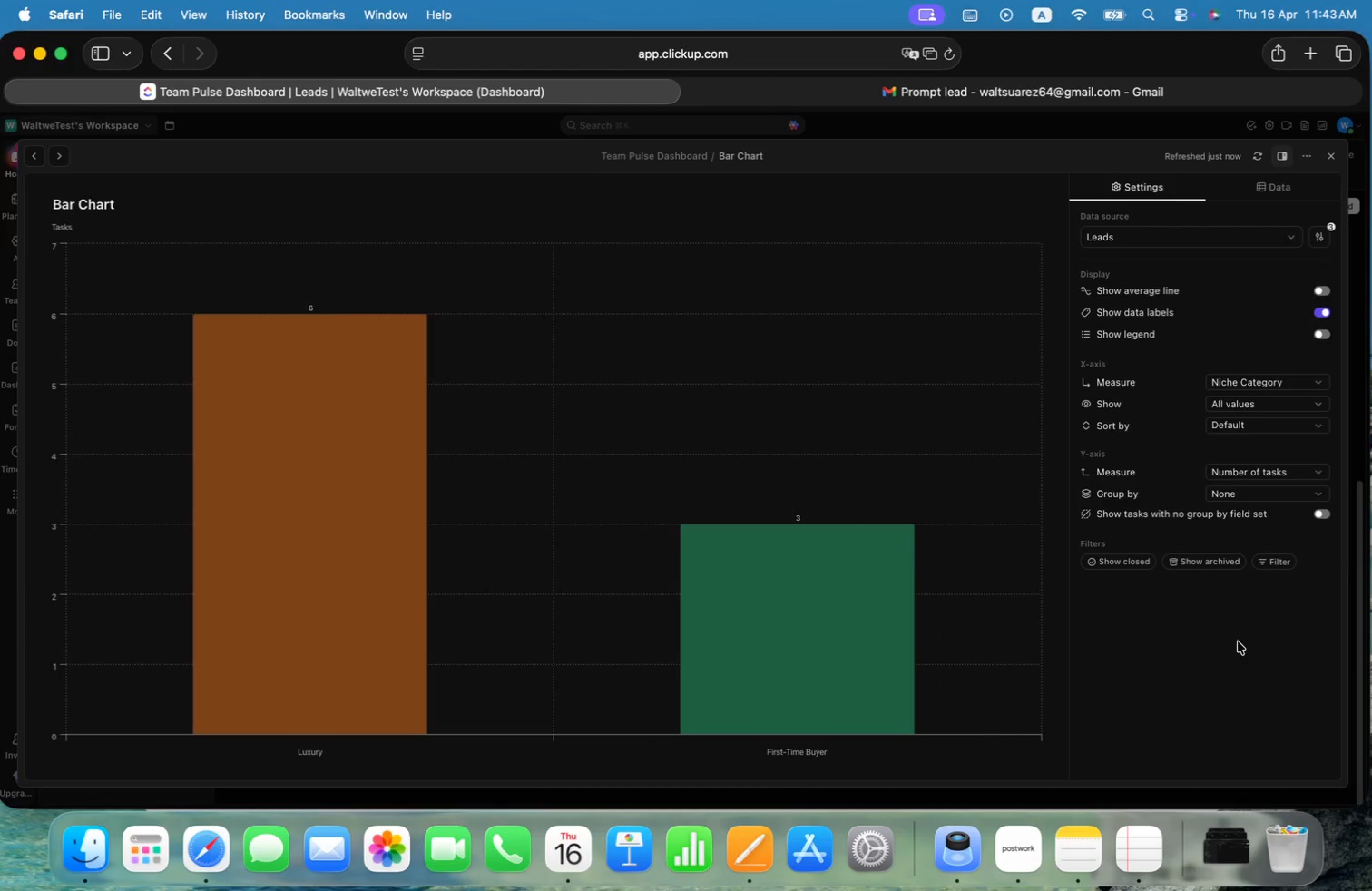 
wait(8.07)
 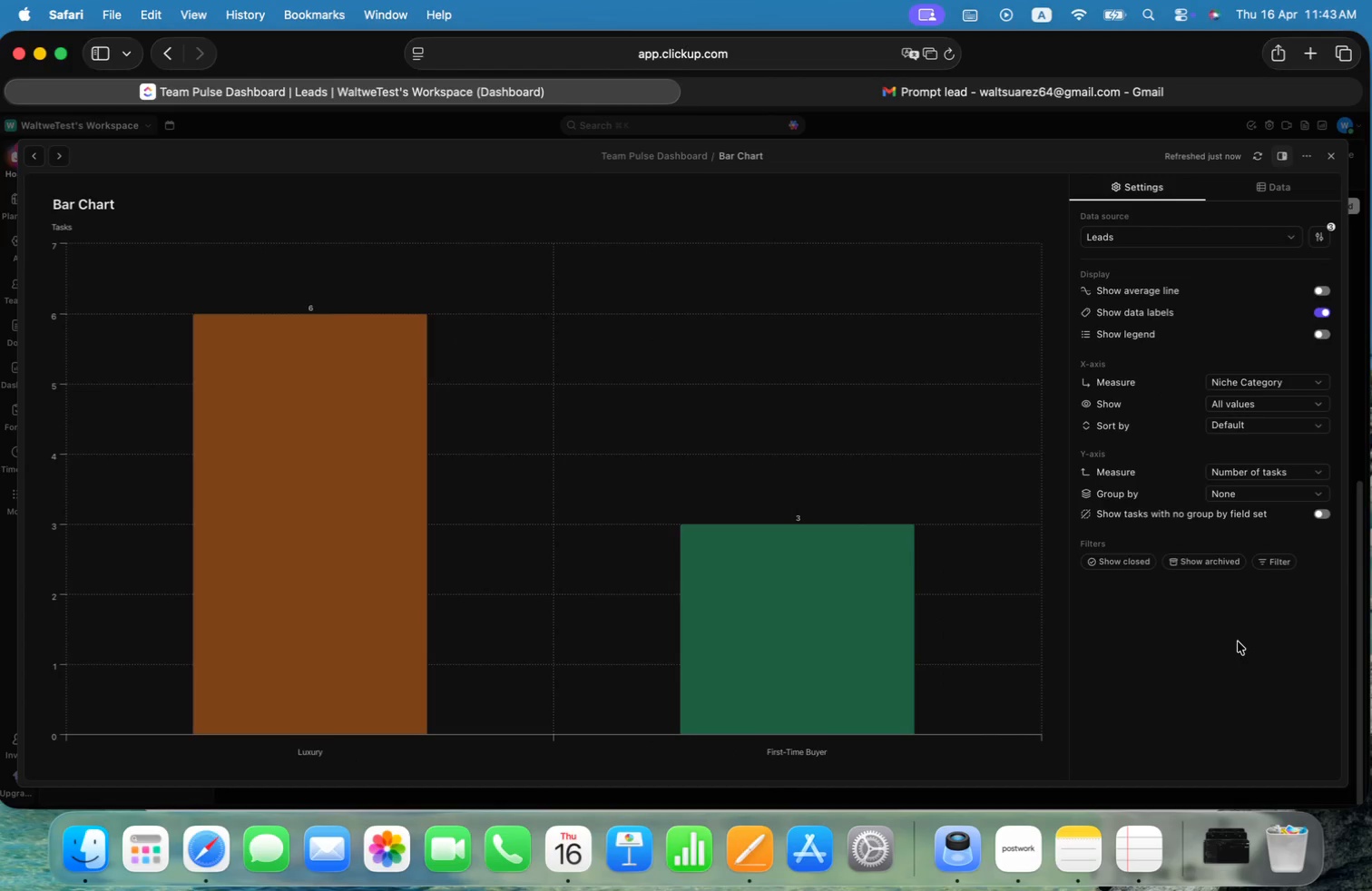 
left_click([1304, 470])
 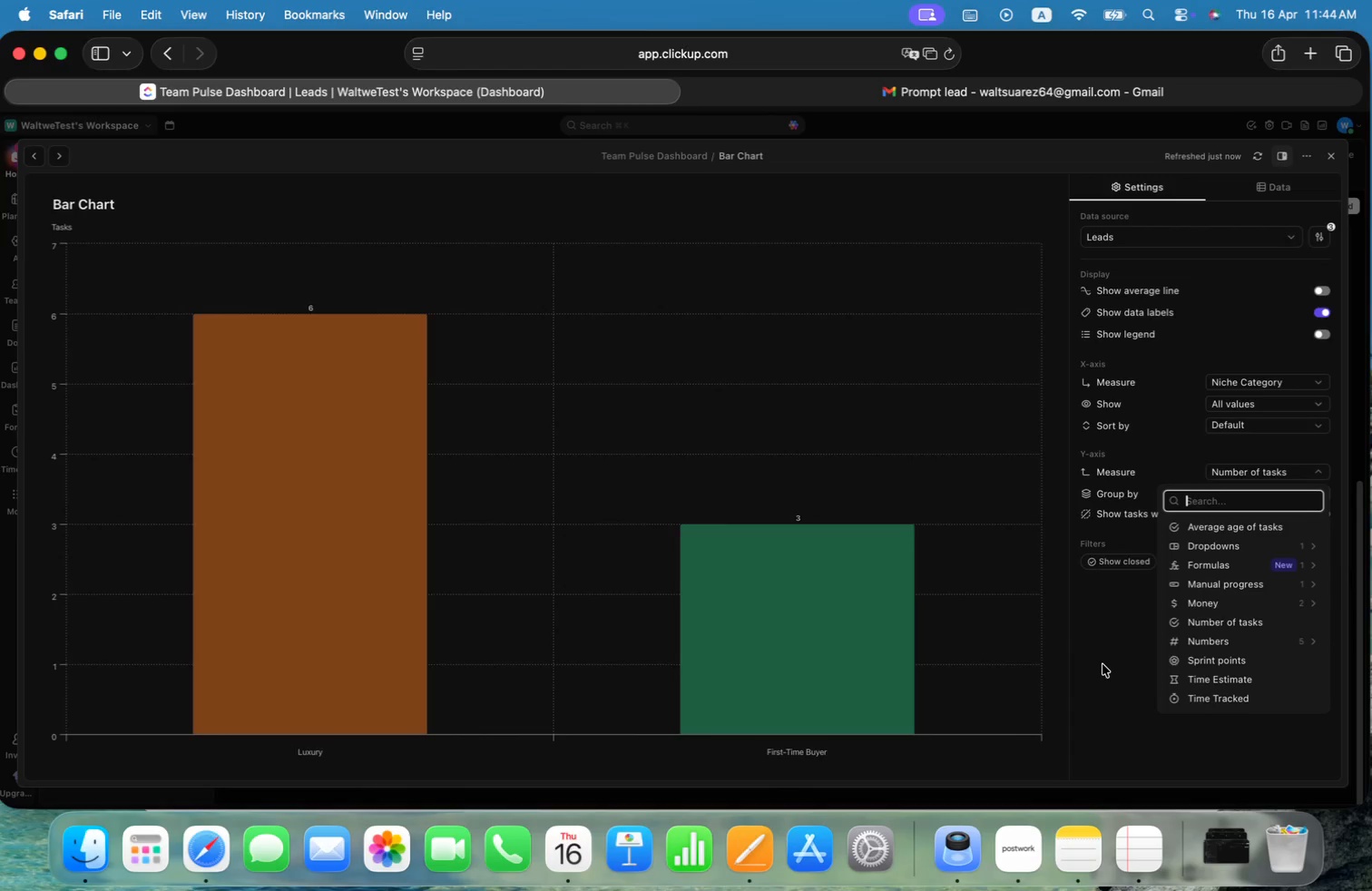 
wait(5.1)
 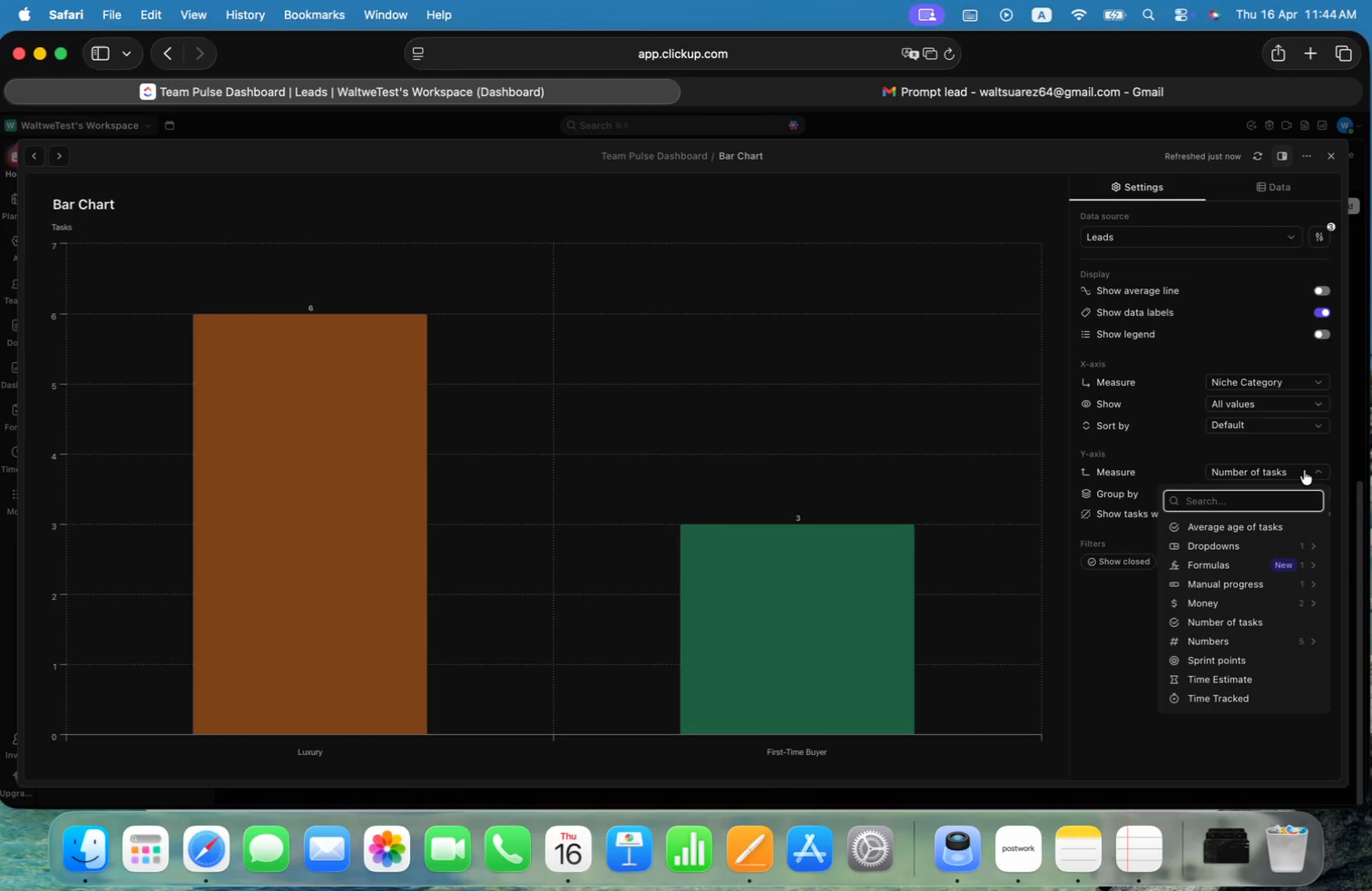 
left_click([1102, 664])
 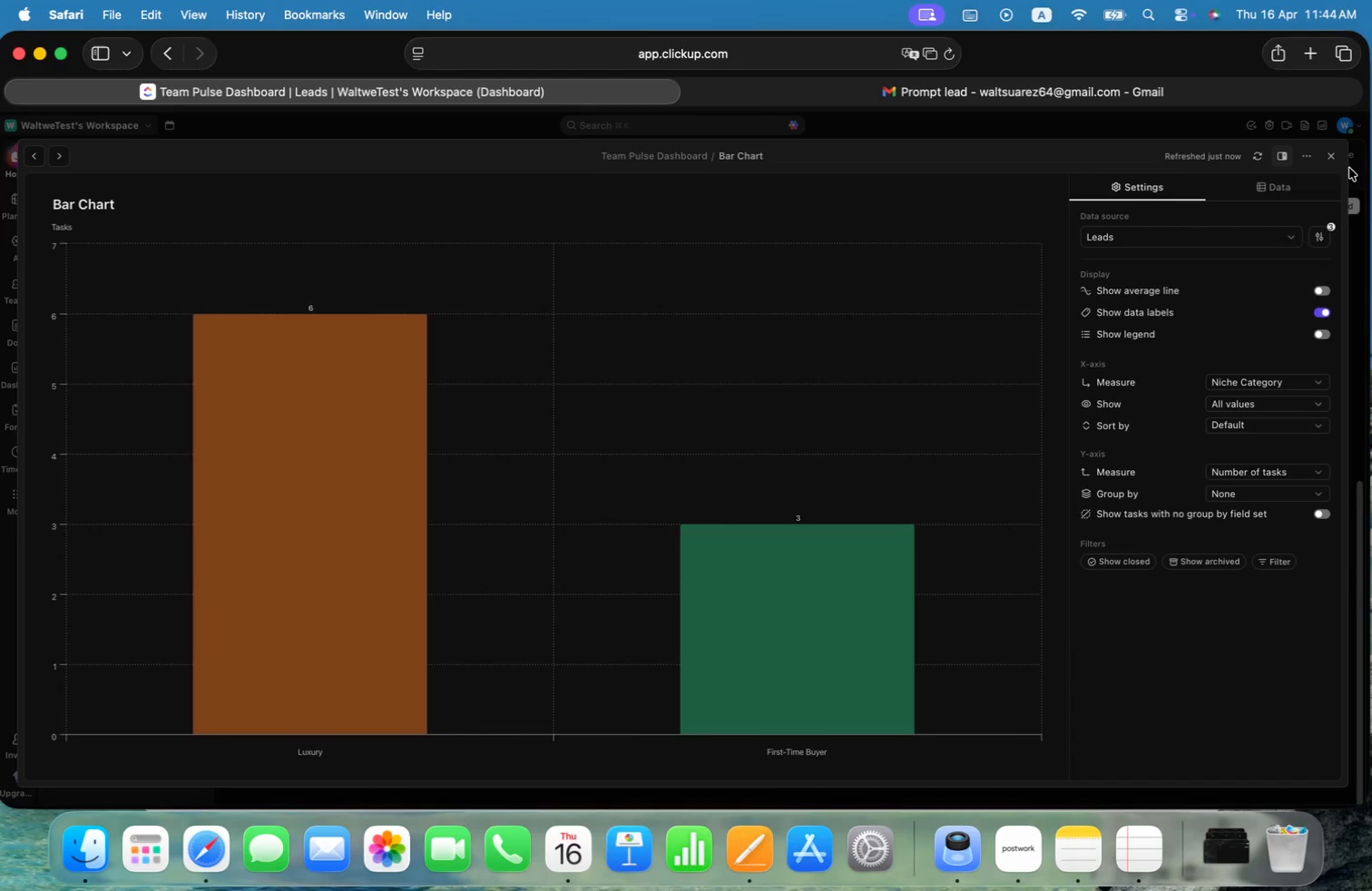 
left_click([1335, 161])
 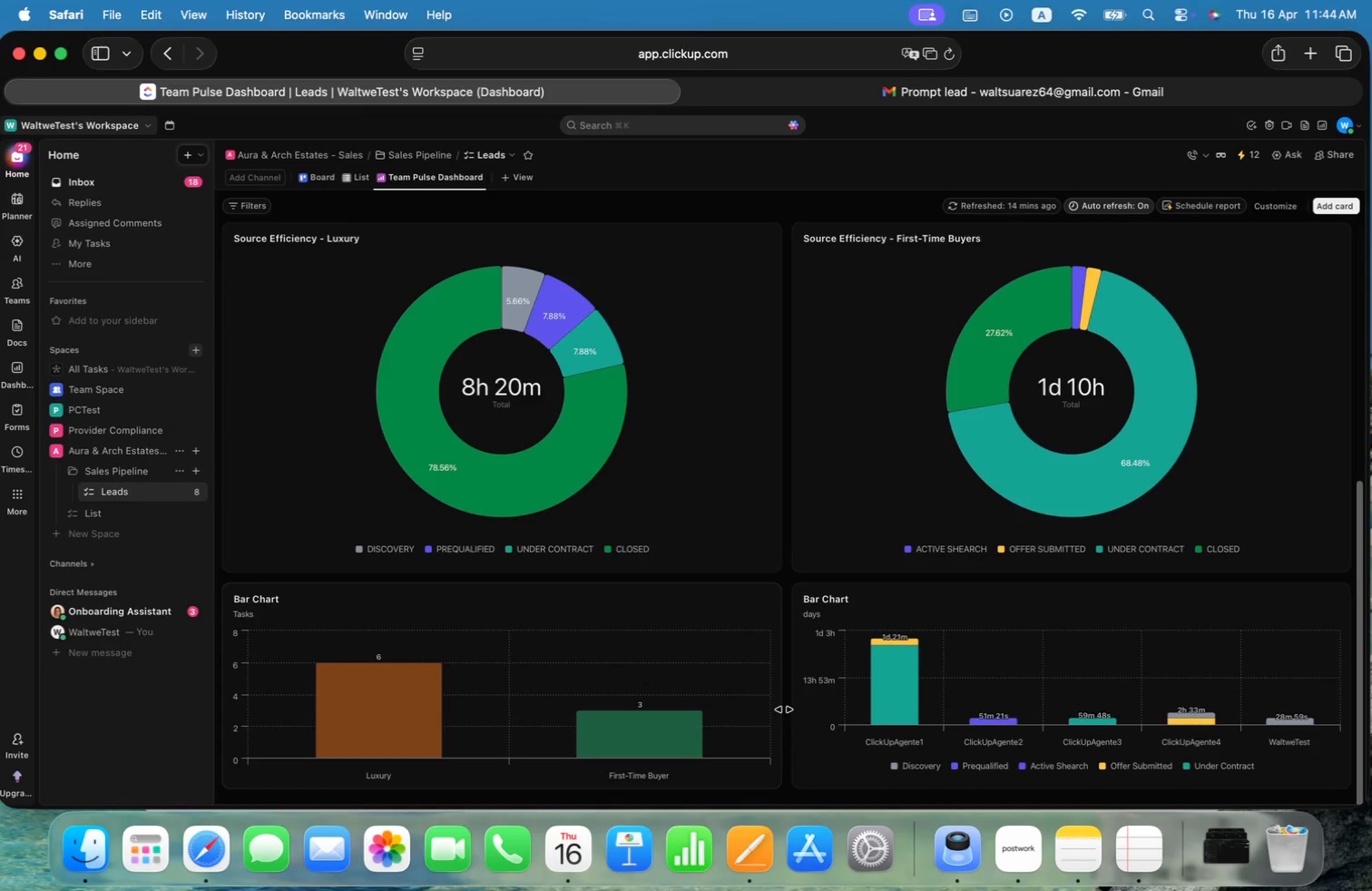 
wait(6.94)
 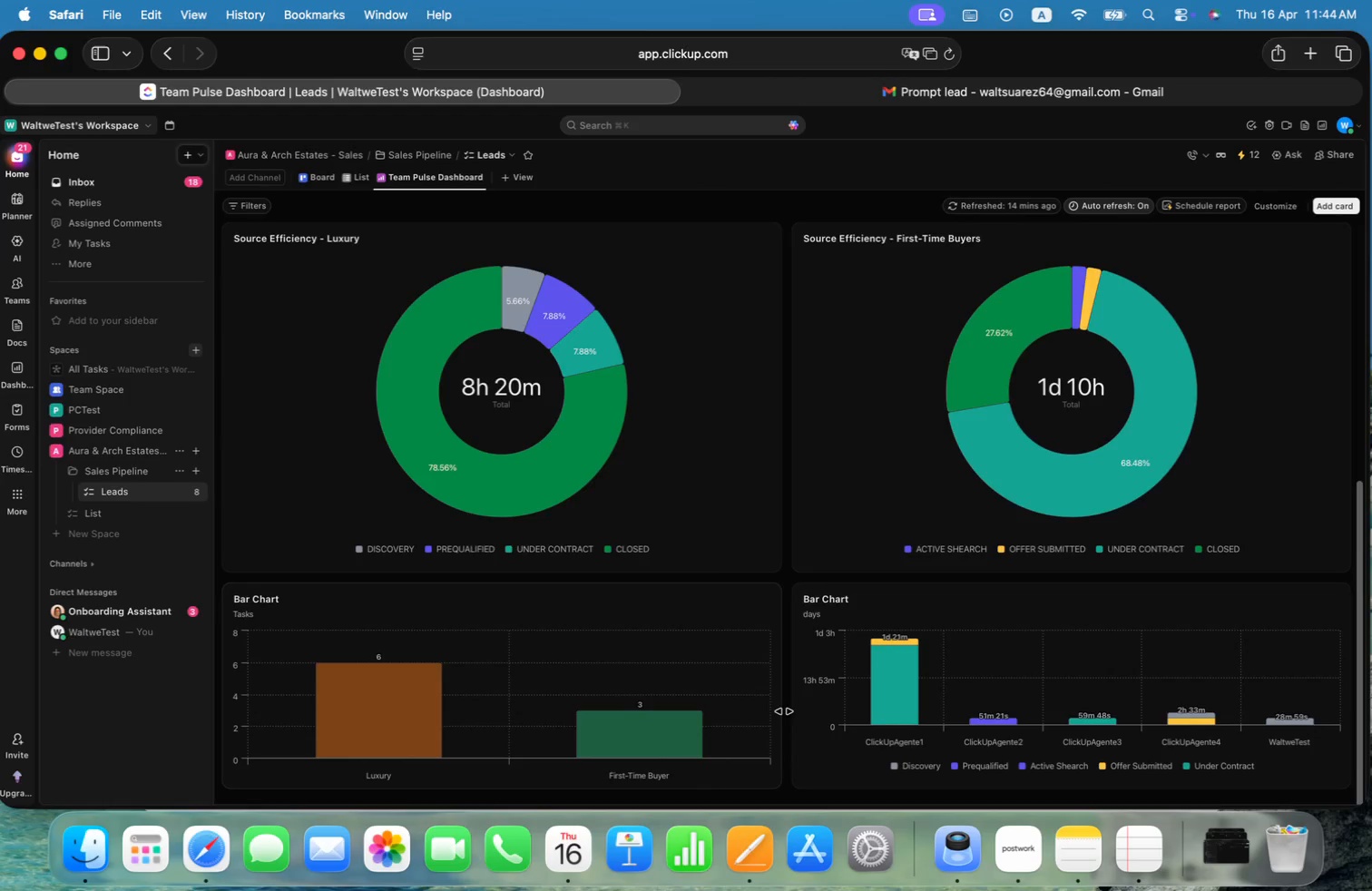 
left_click([706, 598])
 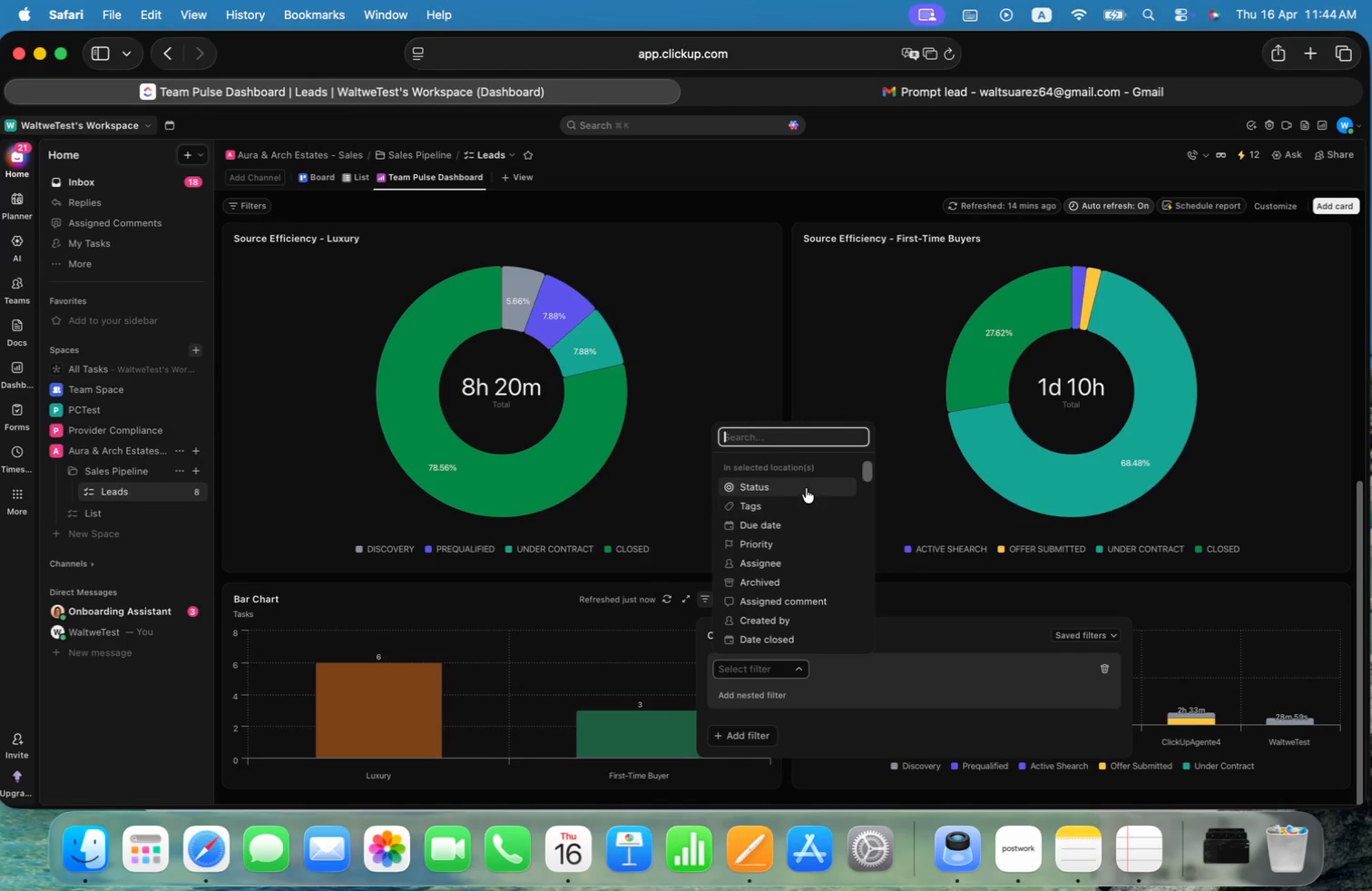 
left_click([806, 488])
 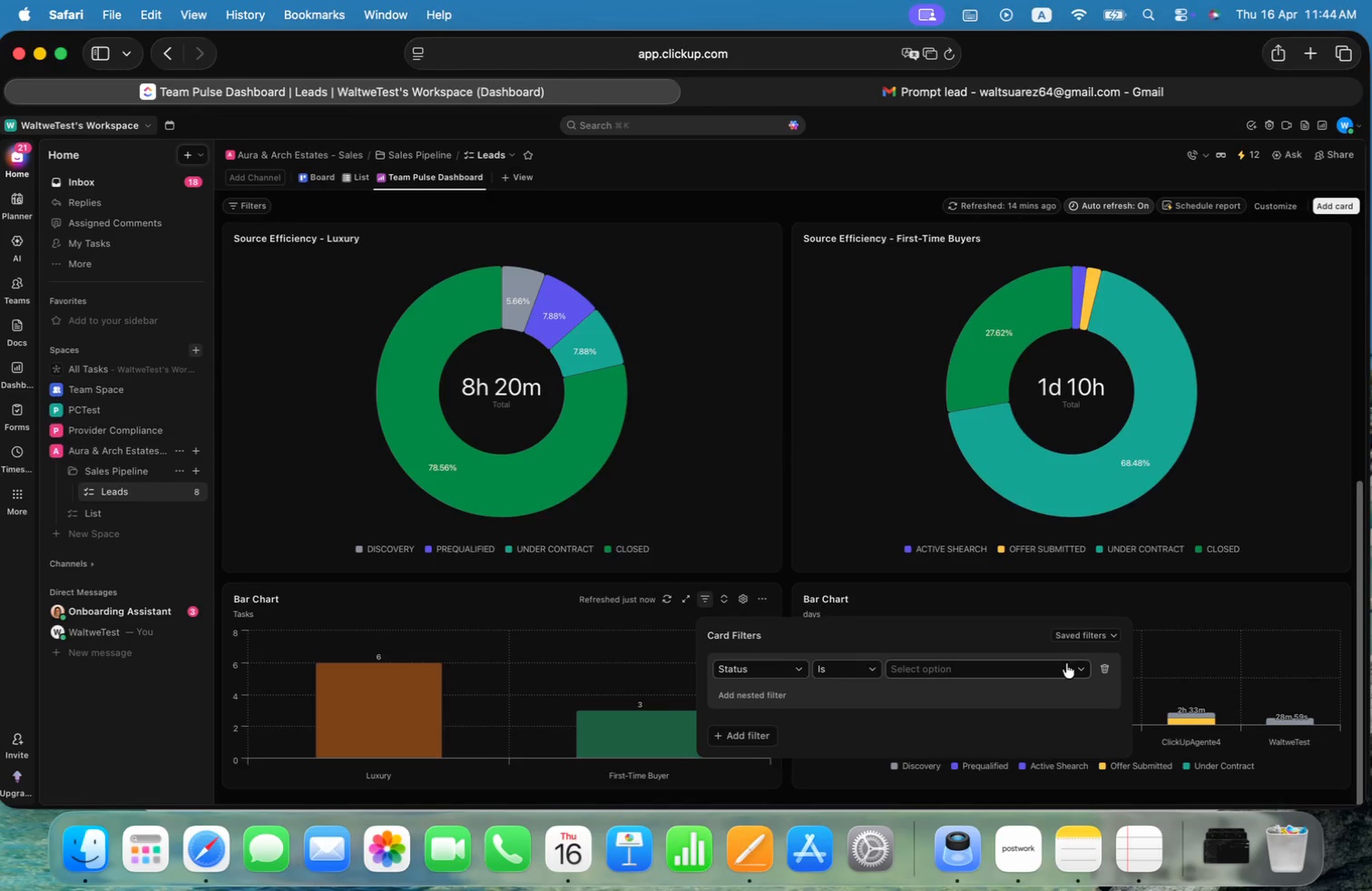 
left_click([1082, 667])
 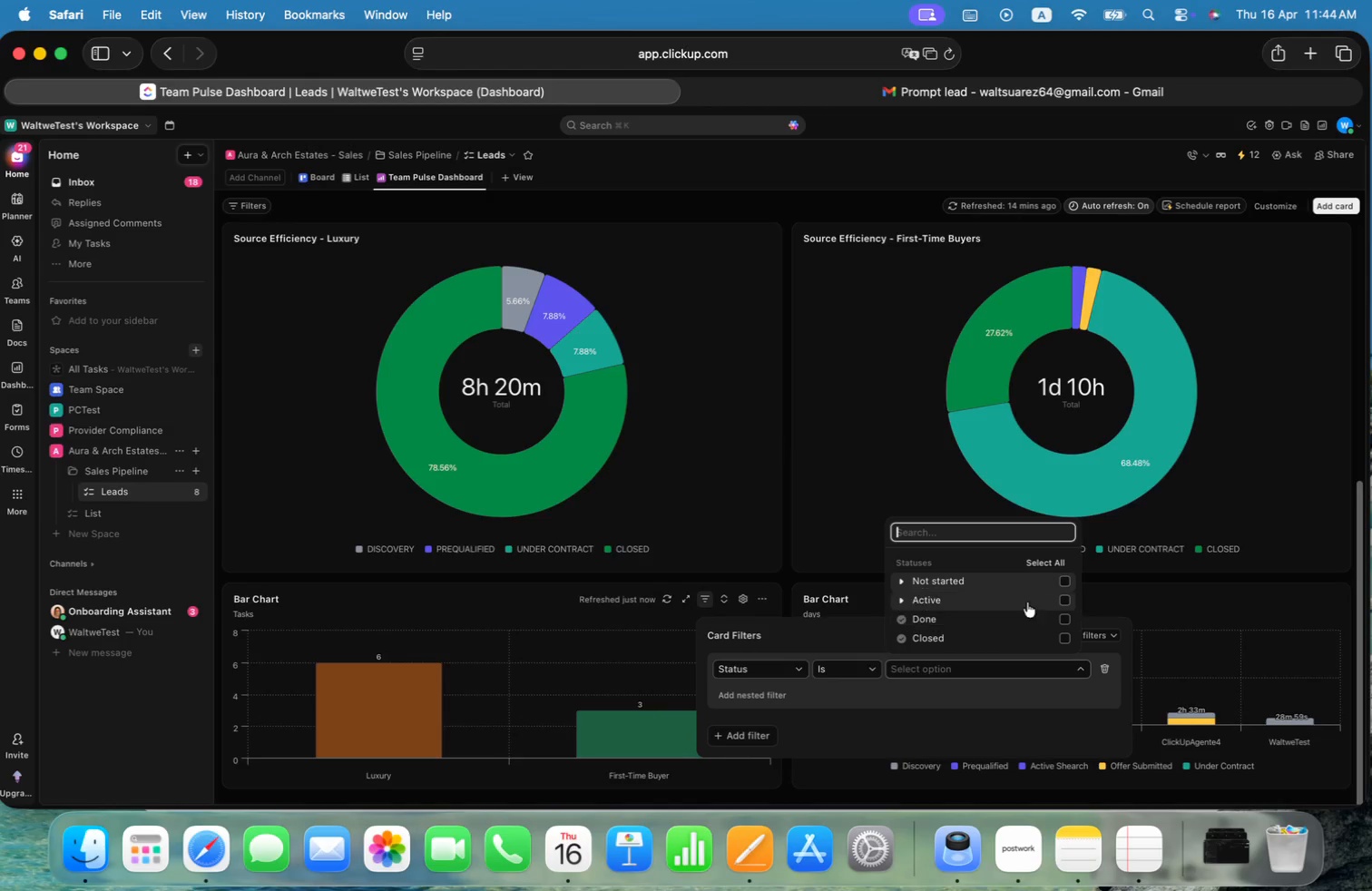 
left_click([1066, 596])
 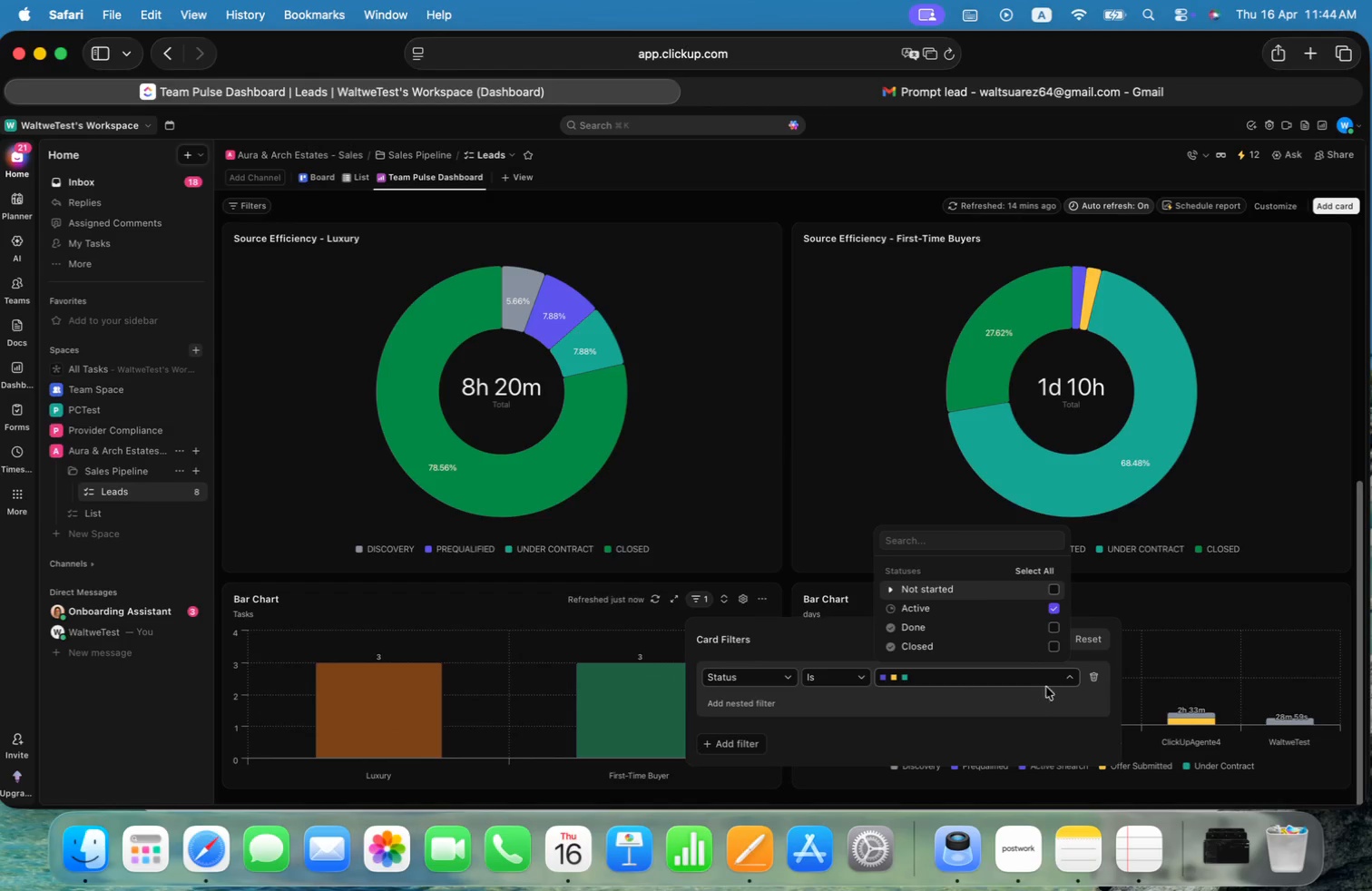 
left_click([1055, 627])
 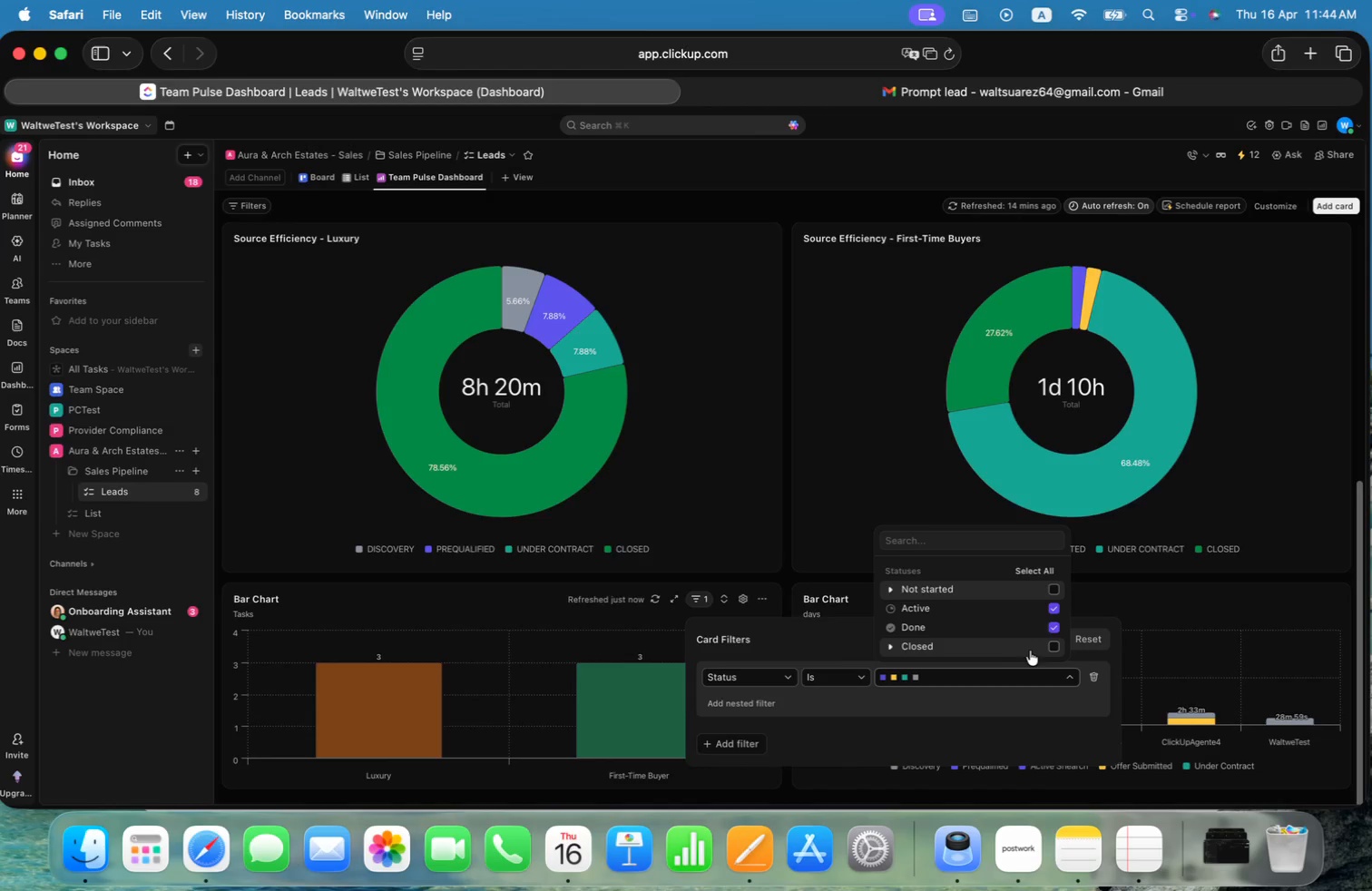 
left_click([1054, 650])
 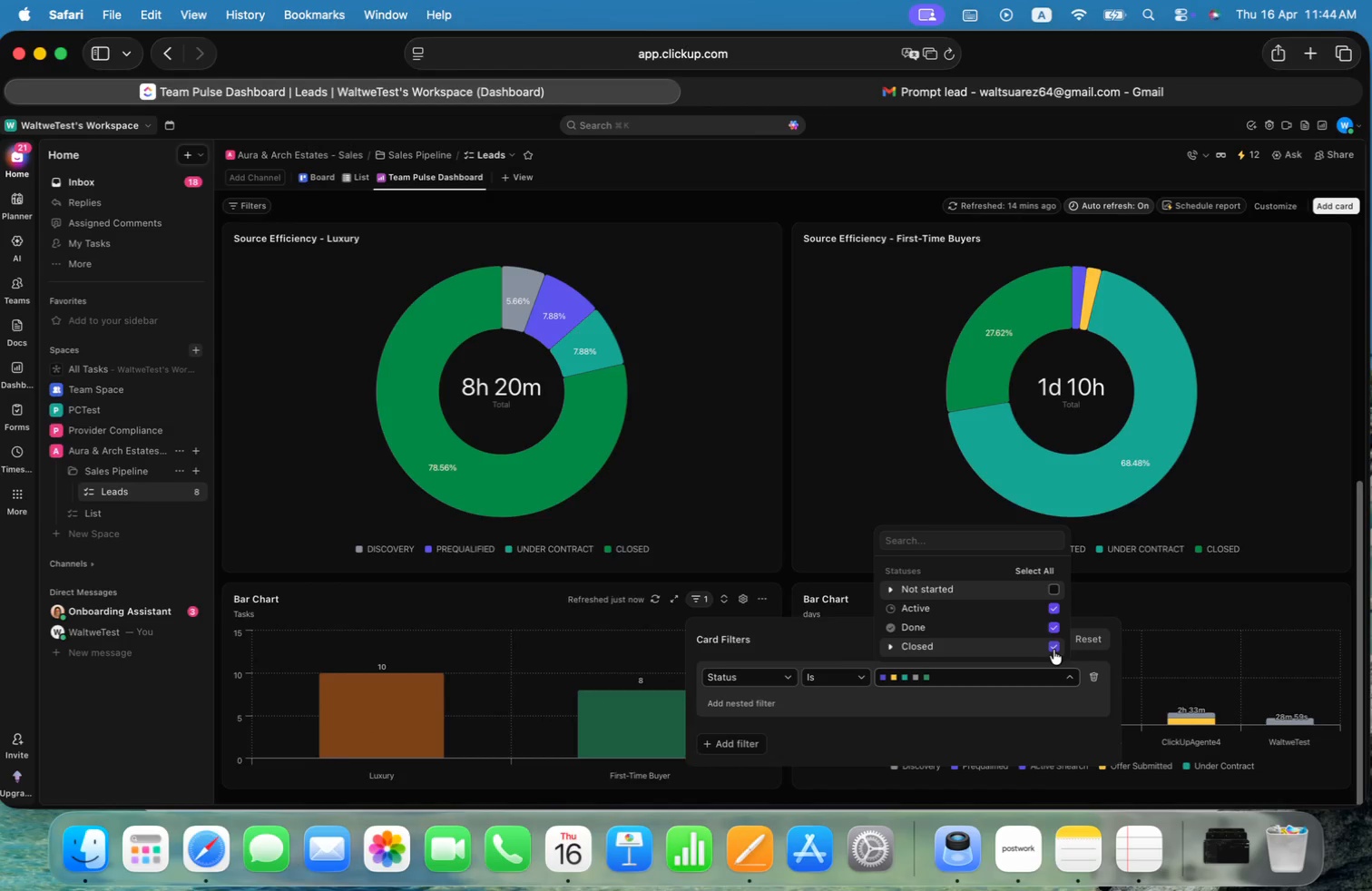 
wait(8.74)
 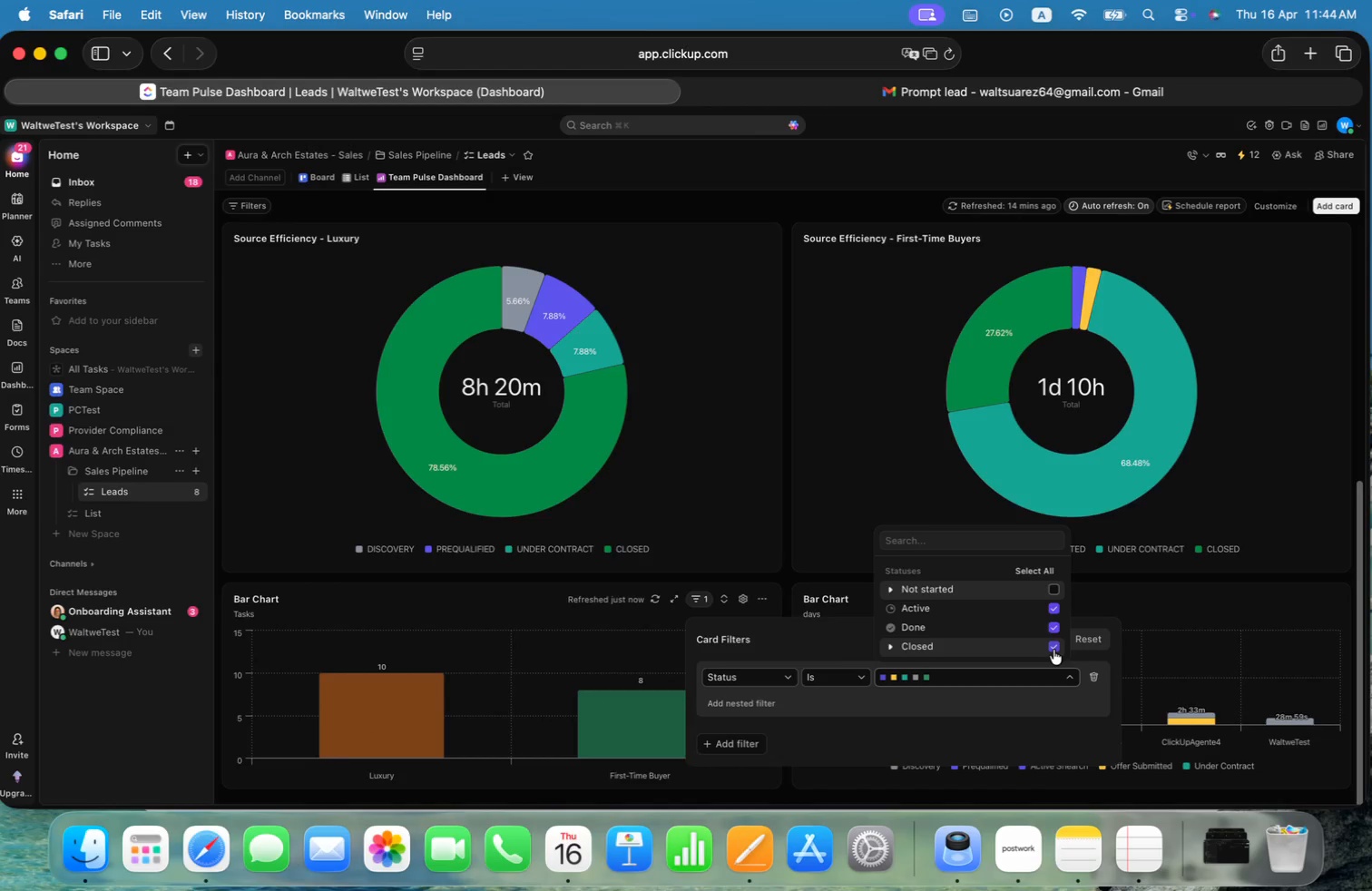 
left_click([1057, 602])
 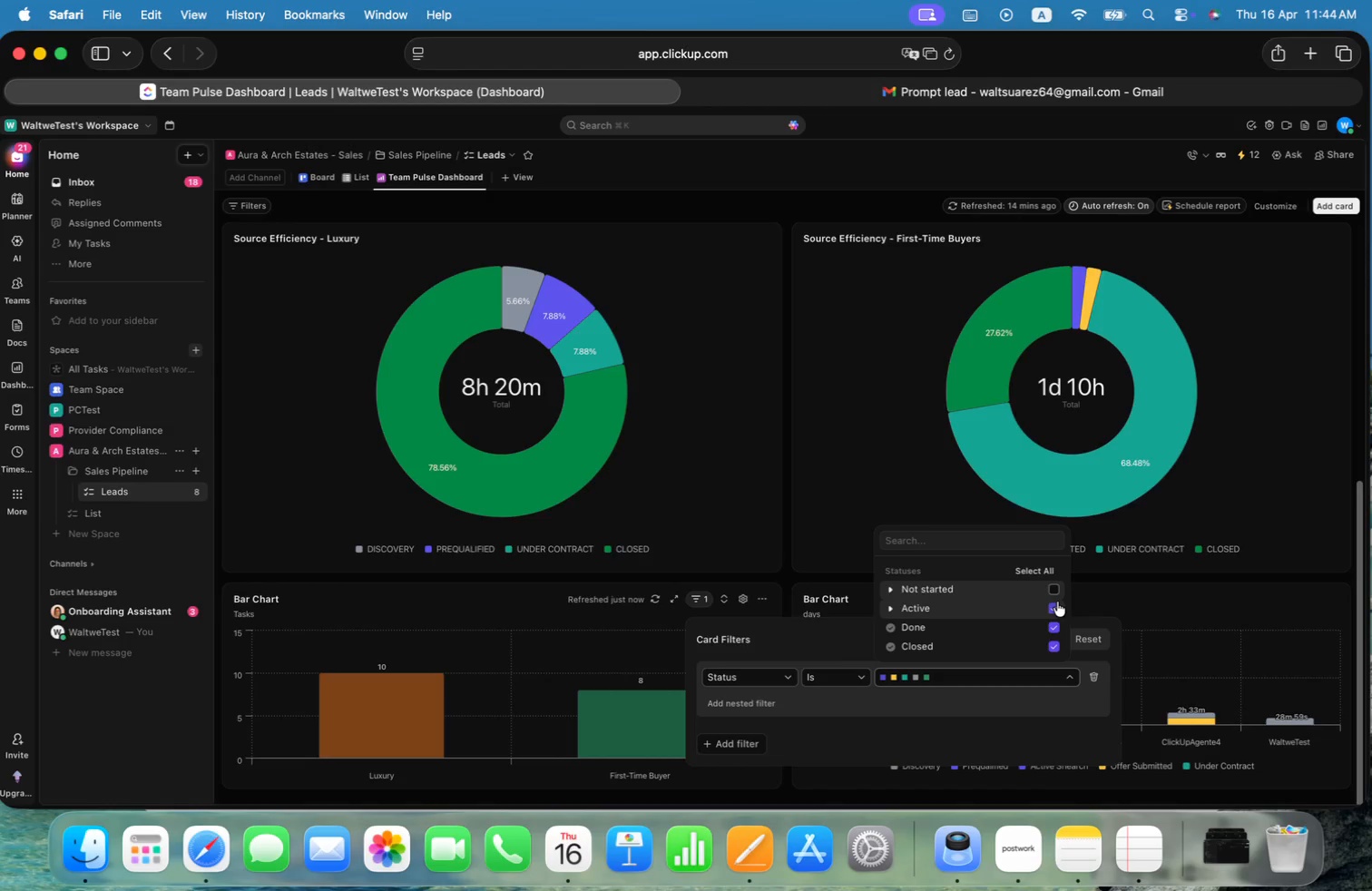 
left_click([1051, 608])
 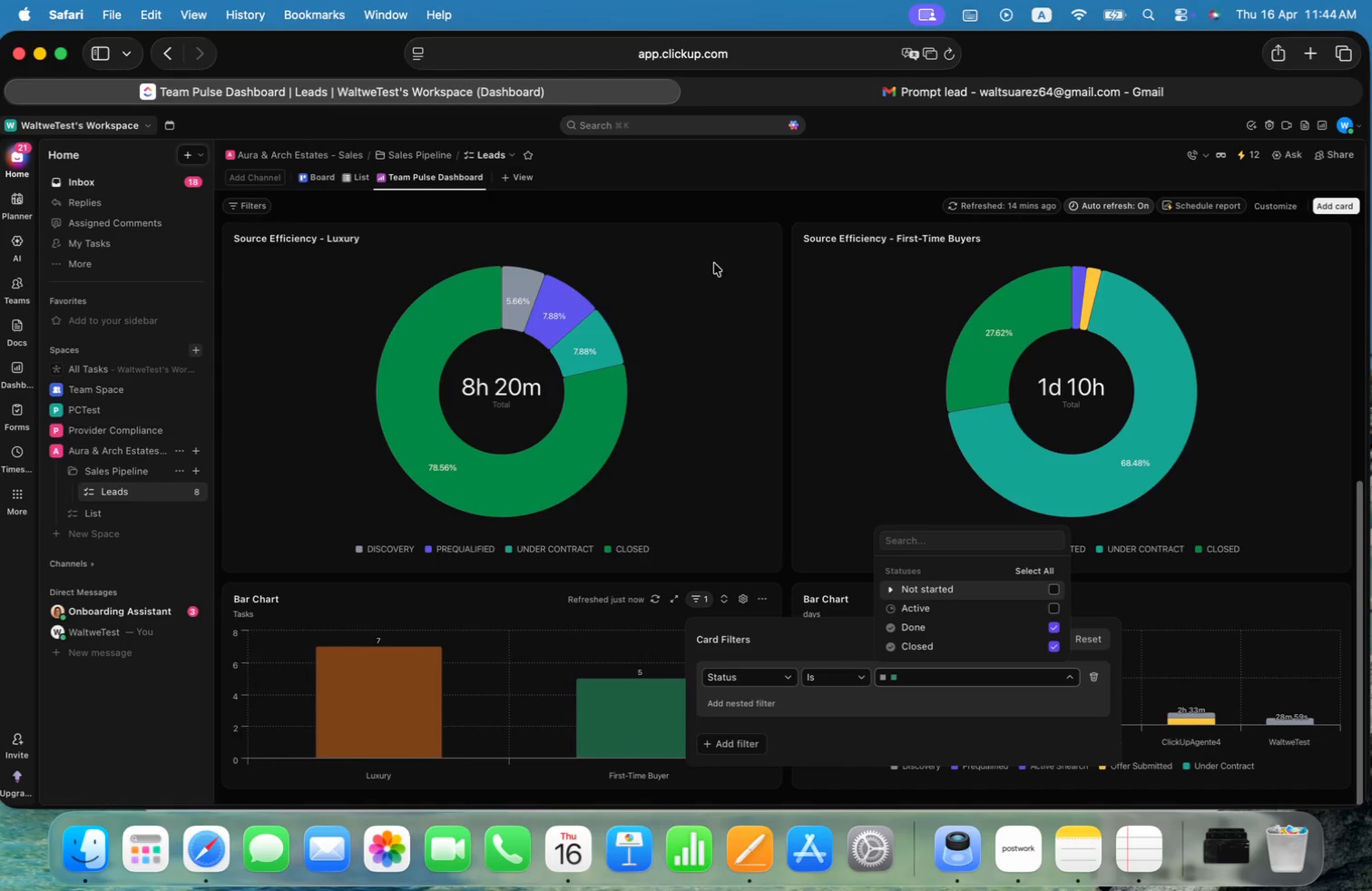 
left_click([816, 207])
 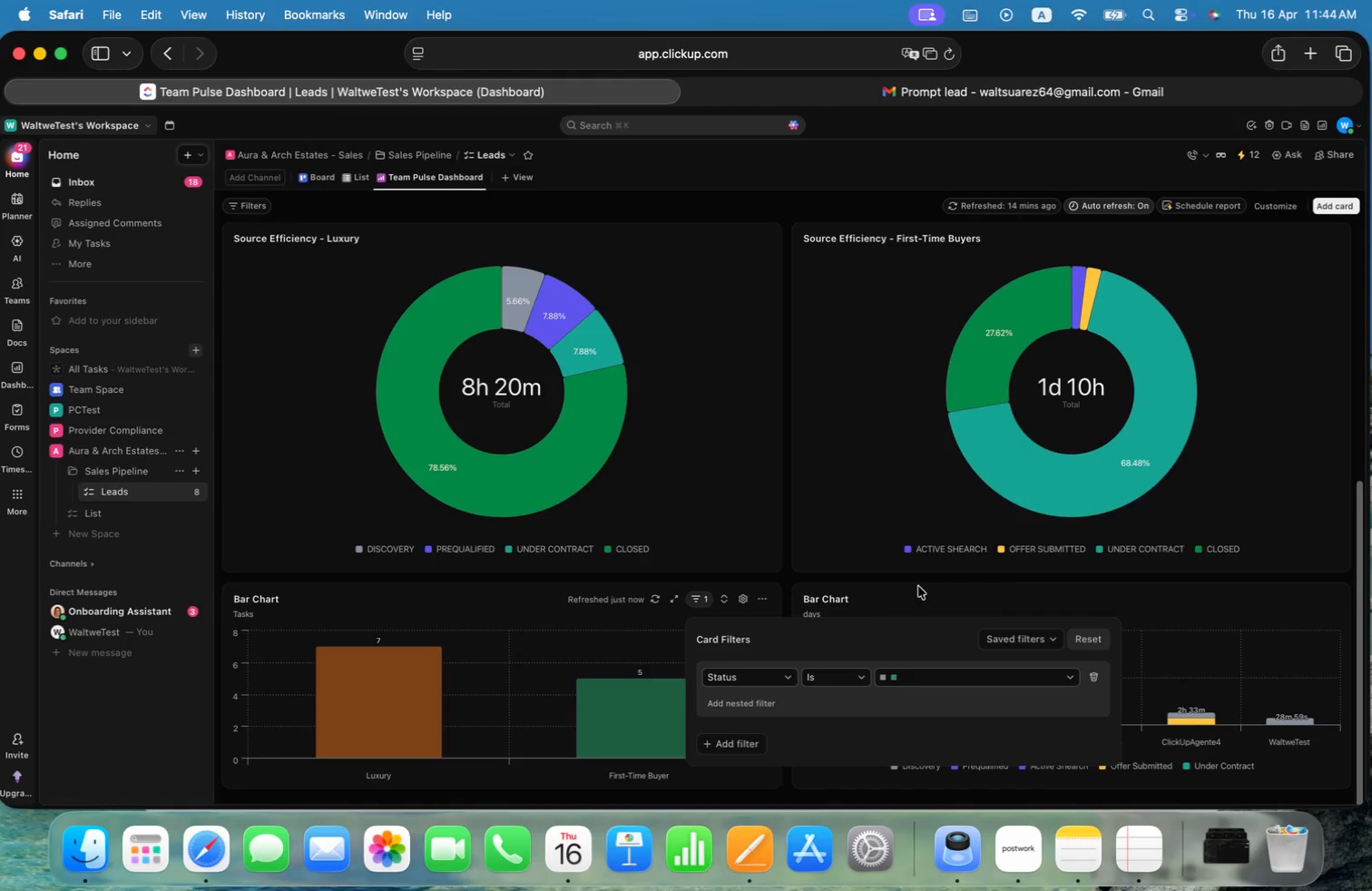 
wait(7.14)
 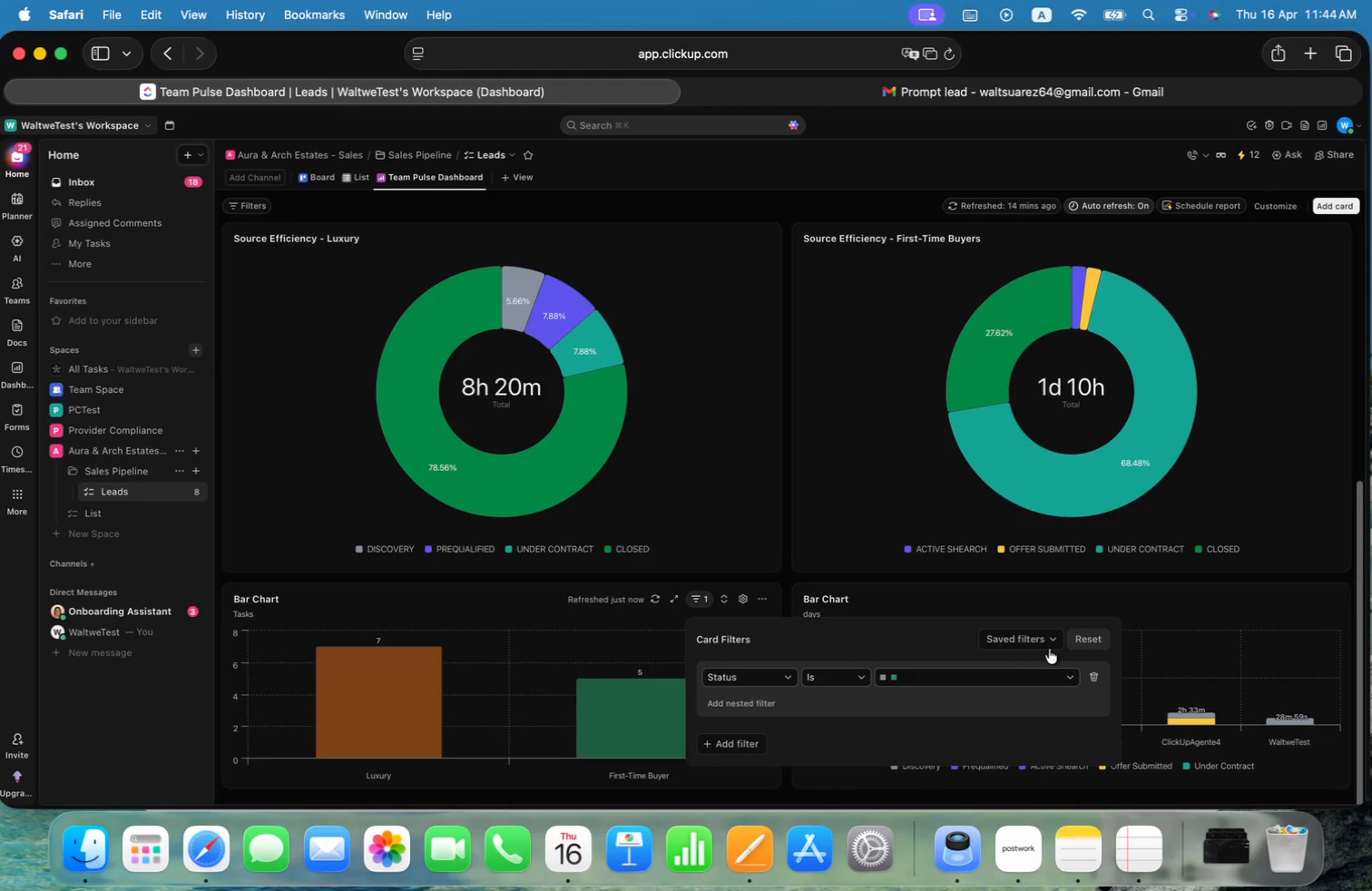 
left_click([768, 589])
 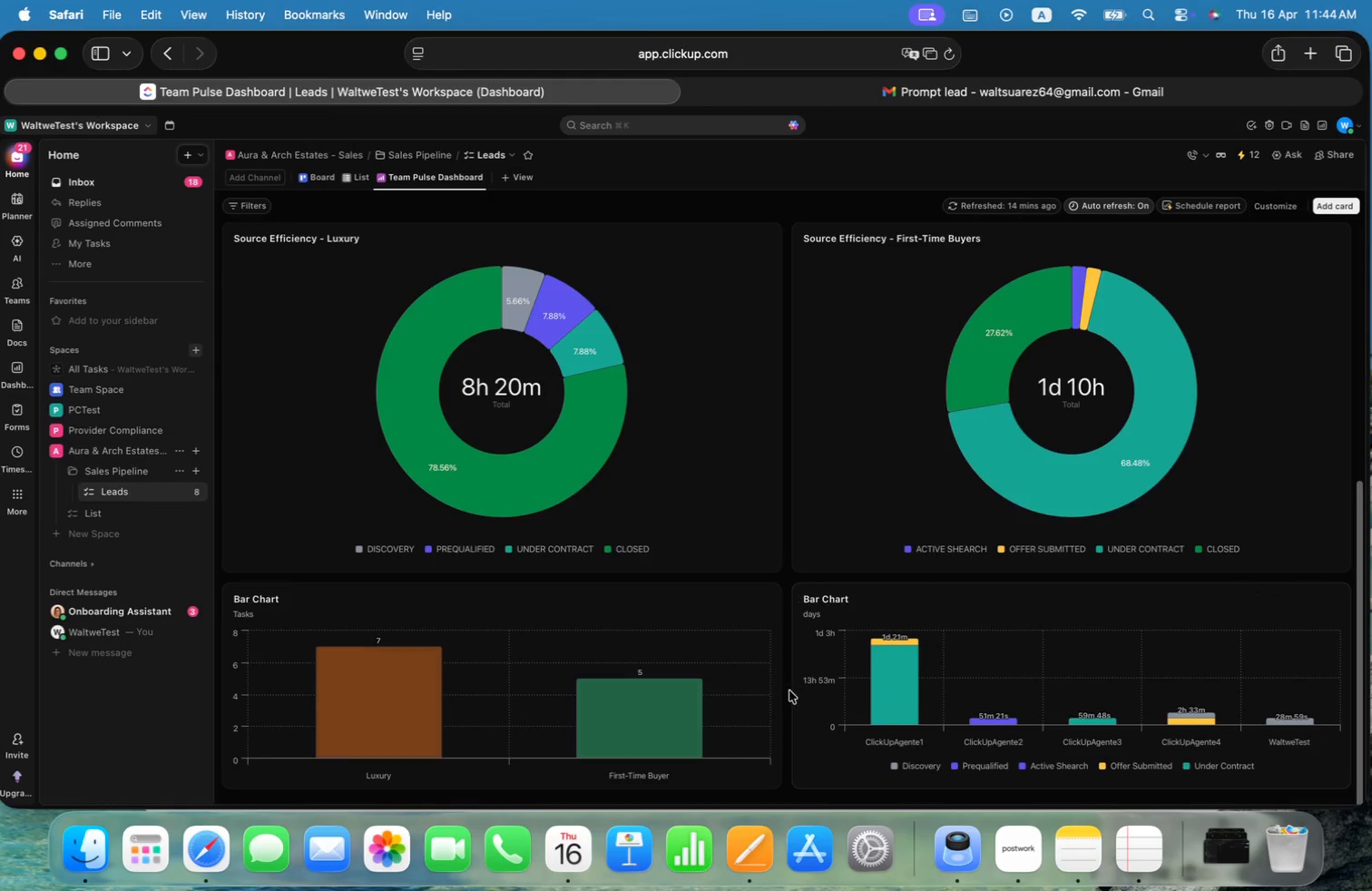 
left_click_drag(start_coordinate=[780, 689], to_coordinate=[504, 685])
 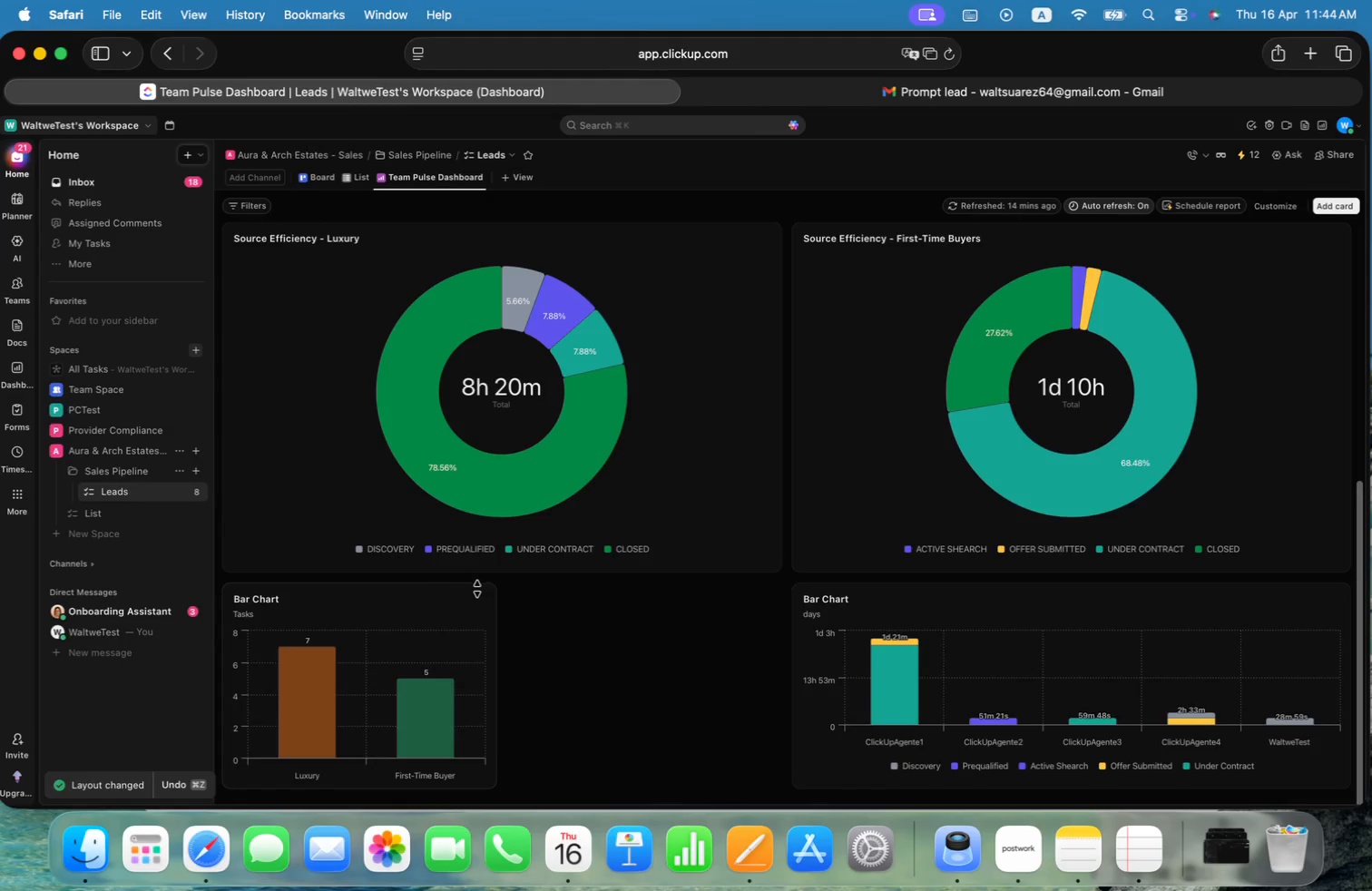 
left_click([482, 596])
 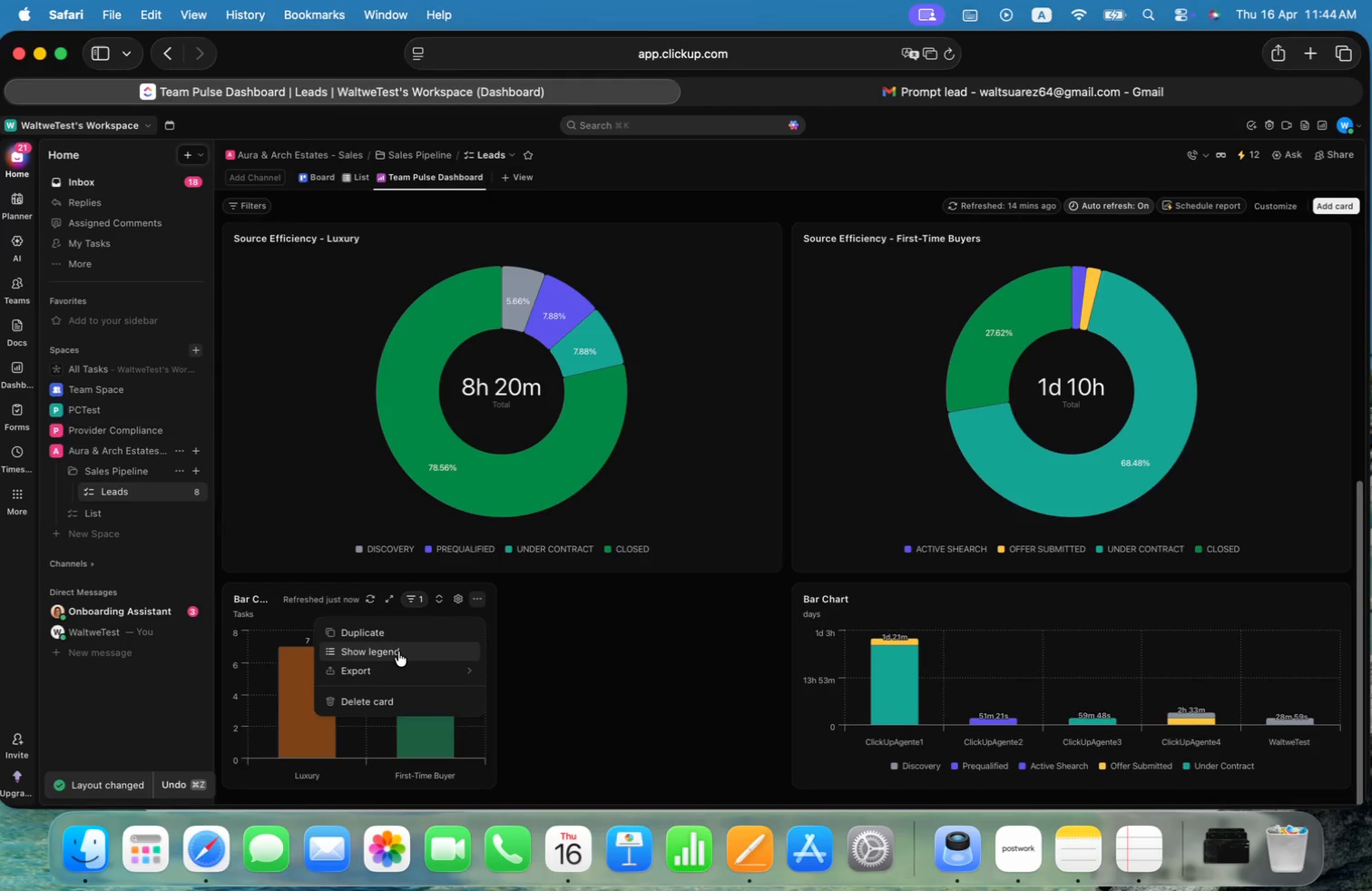 
left_click([394, 638])
 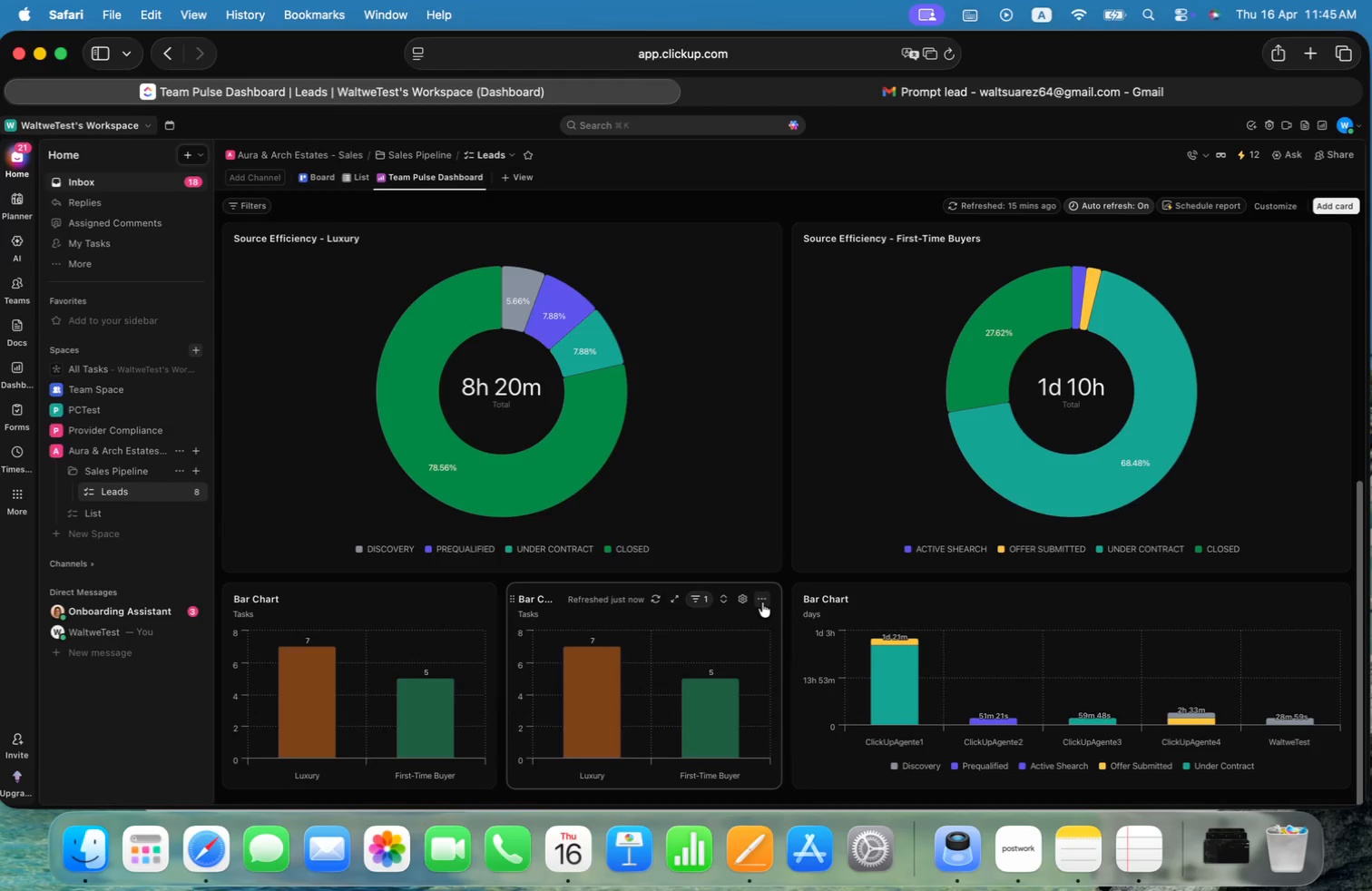 
wait(7.12)
 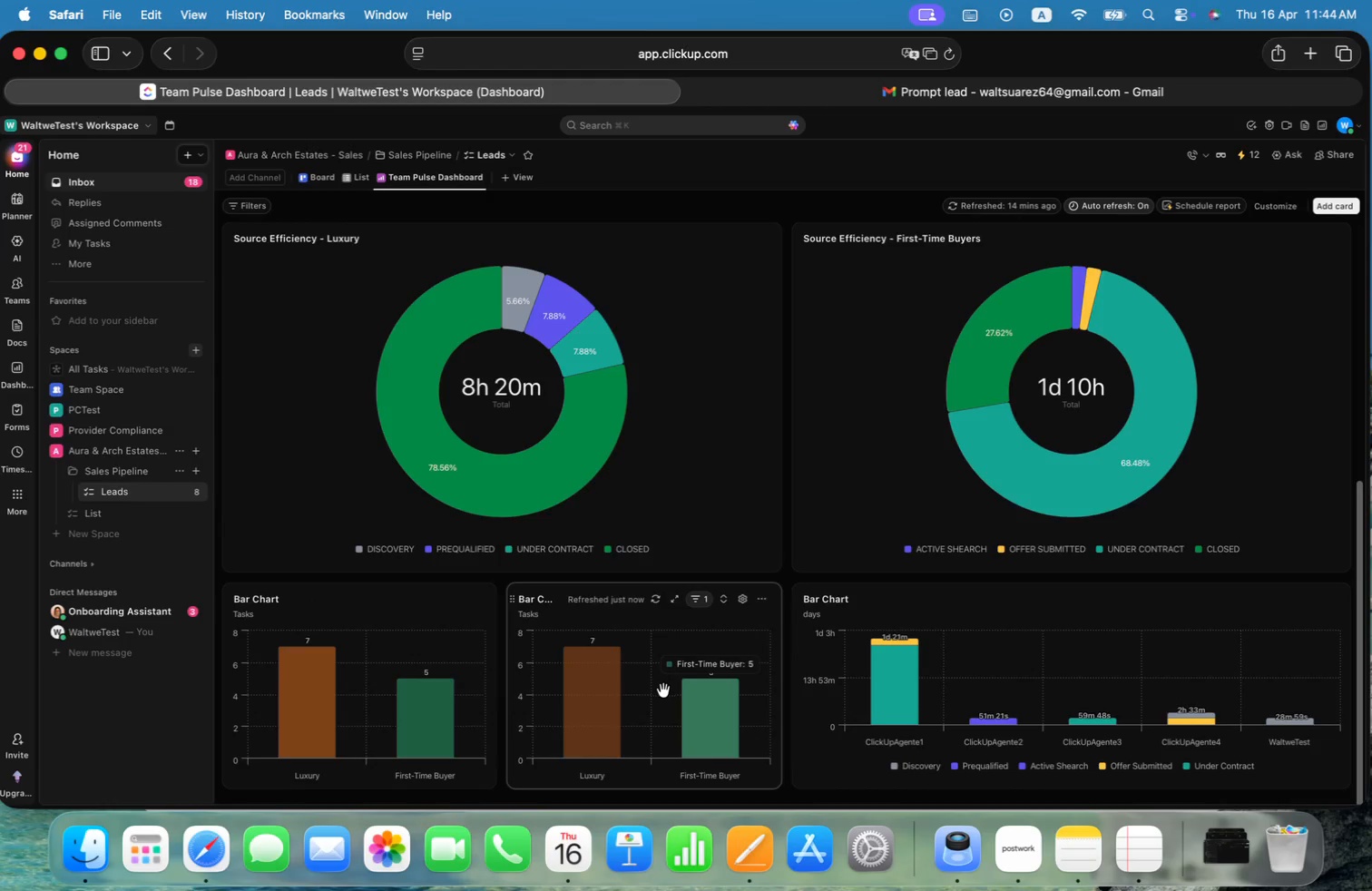 
left_click([762, 602])
 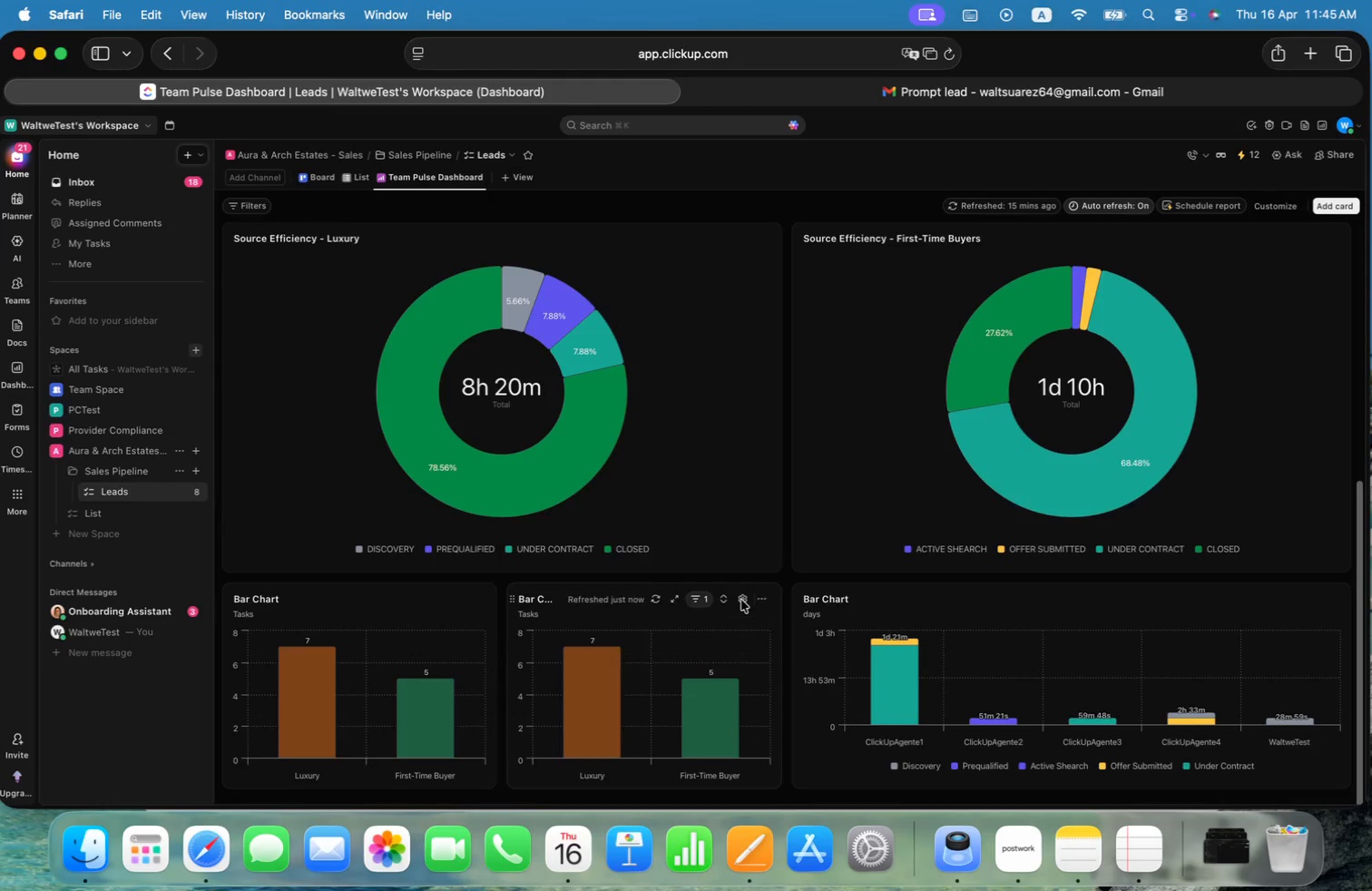 
double_click([743, 600])
 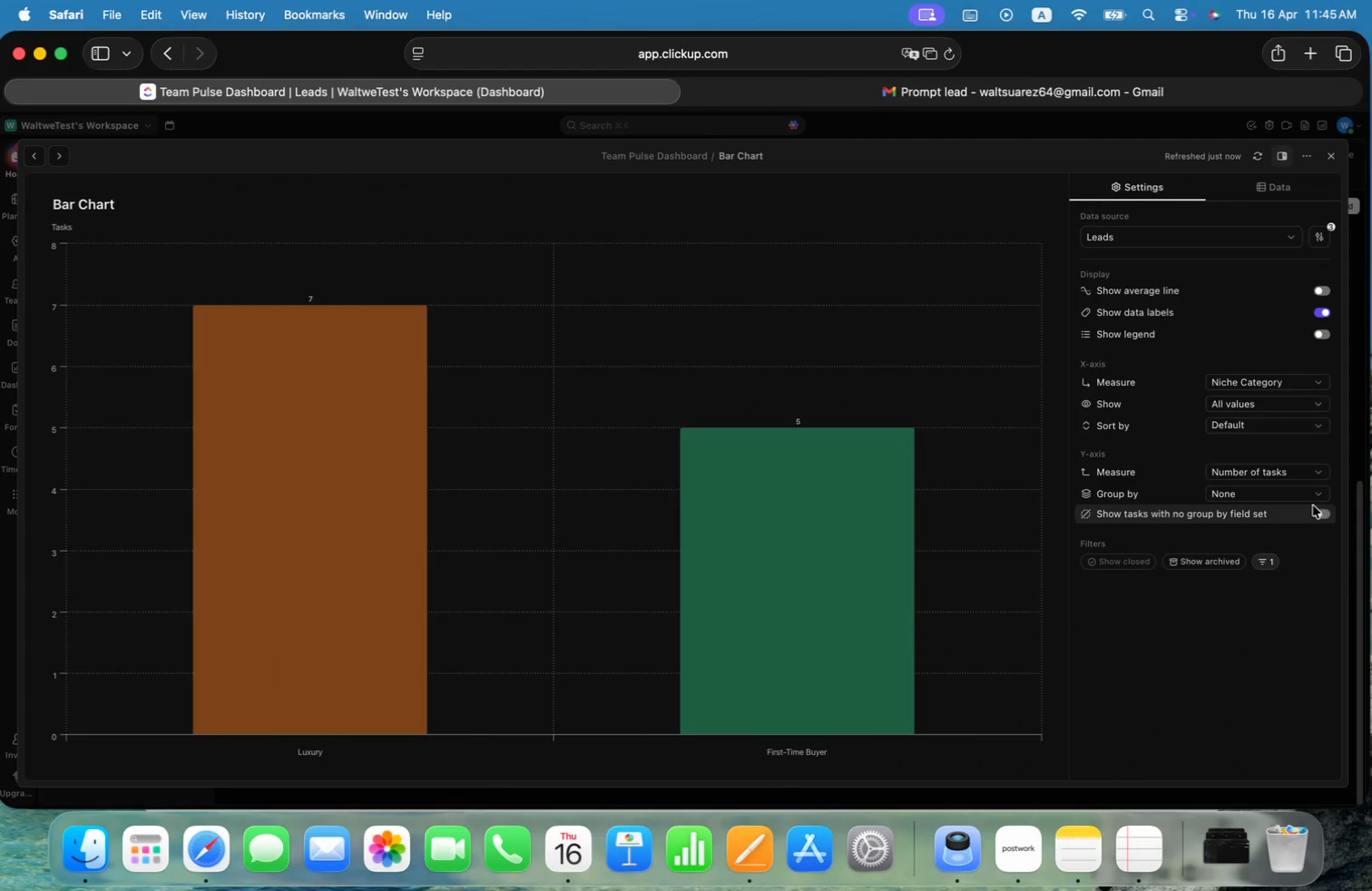 
left_click([1318, 472])
 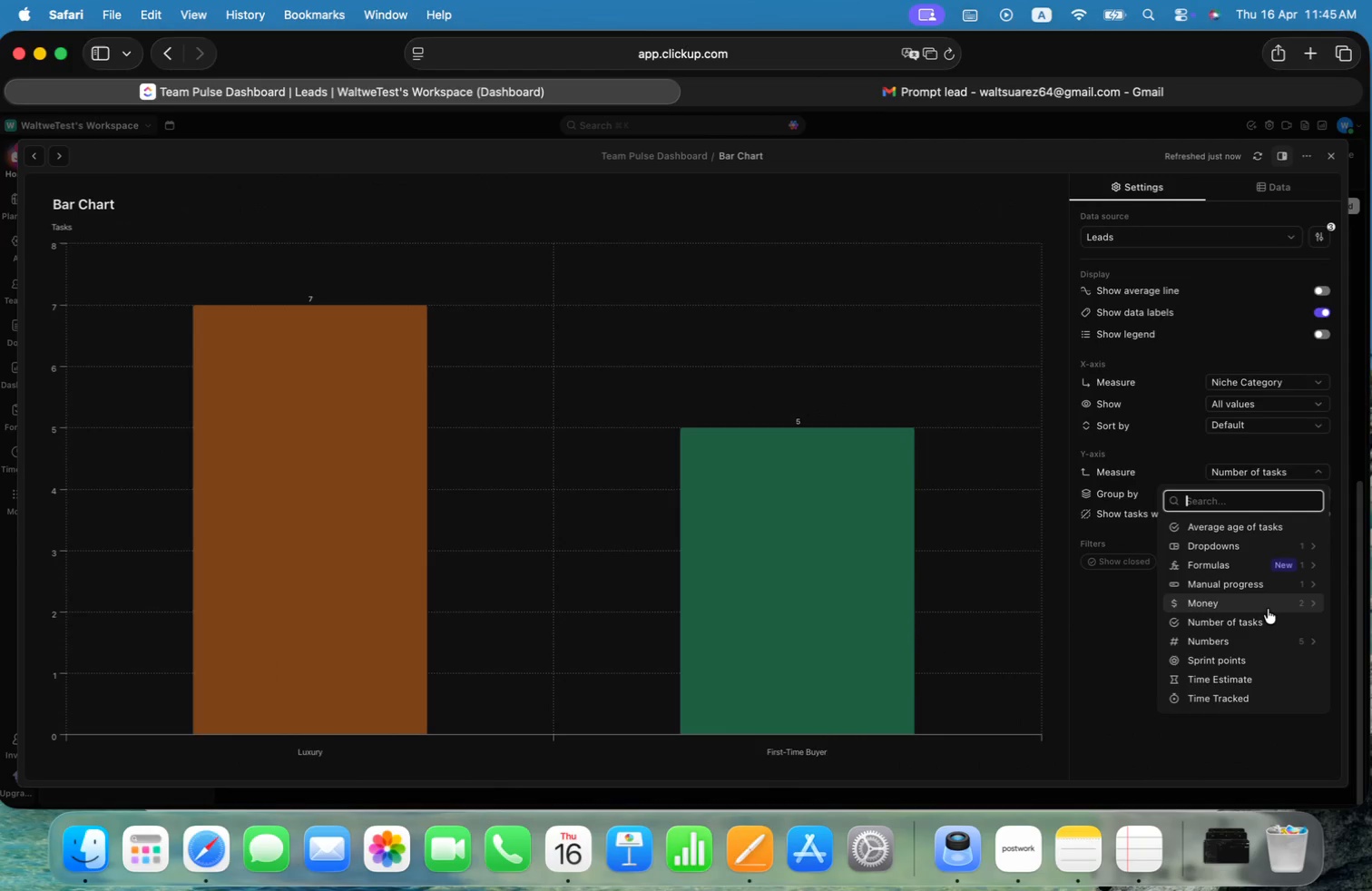 
mouse_move([1267, 605])
 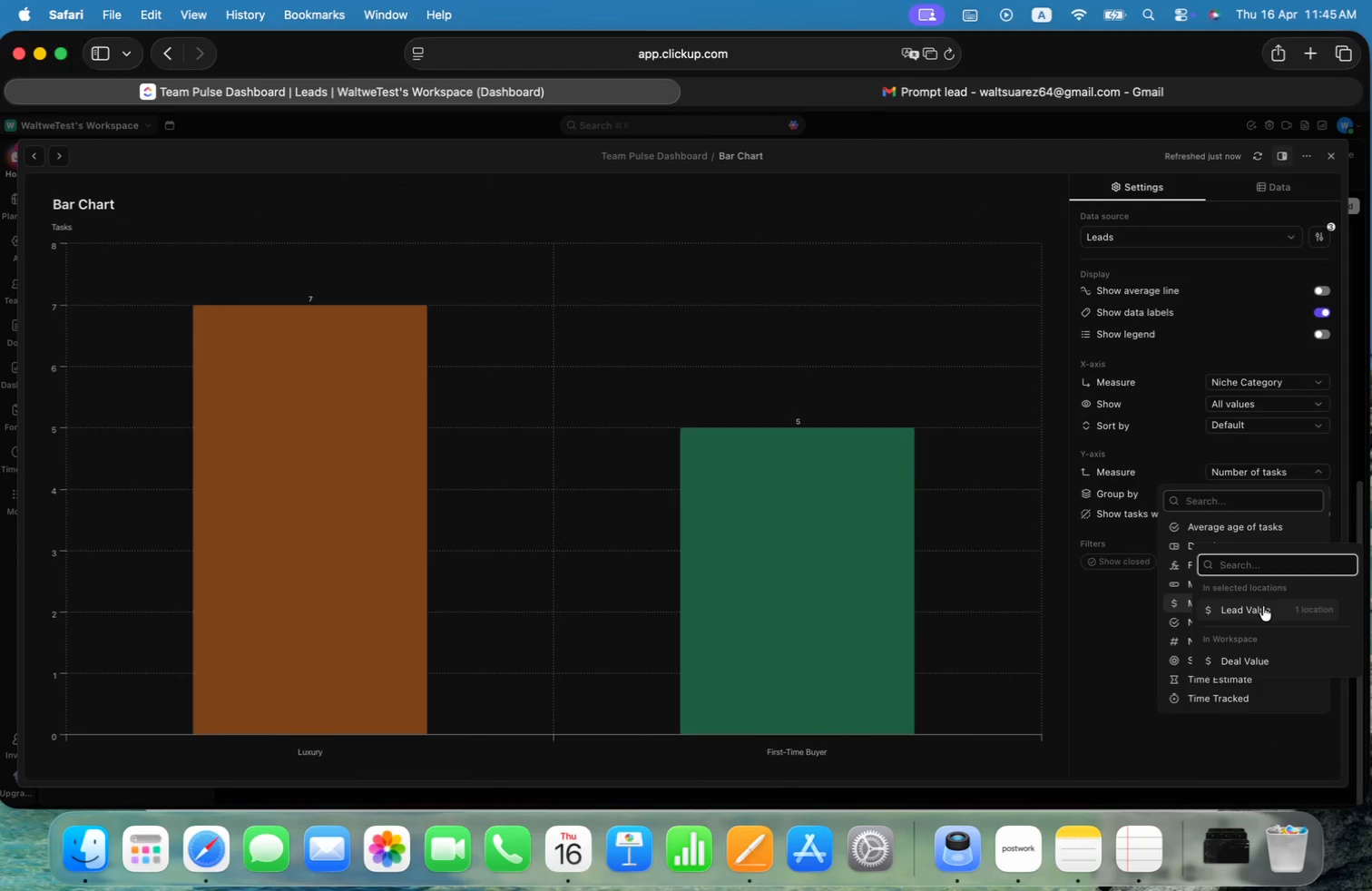 
left_click([1263, 606])
 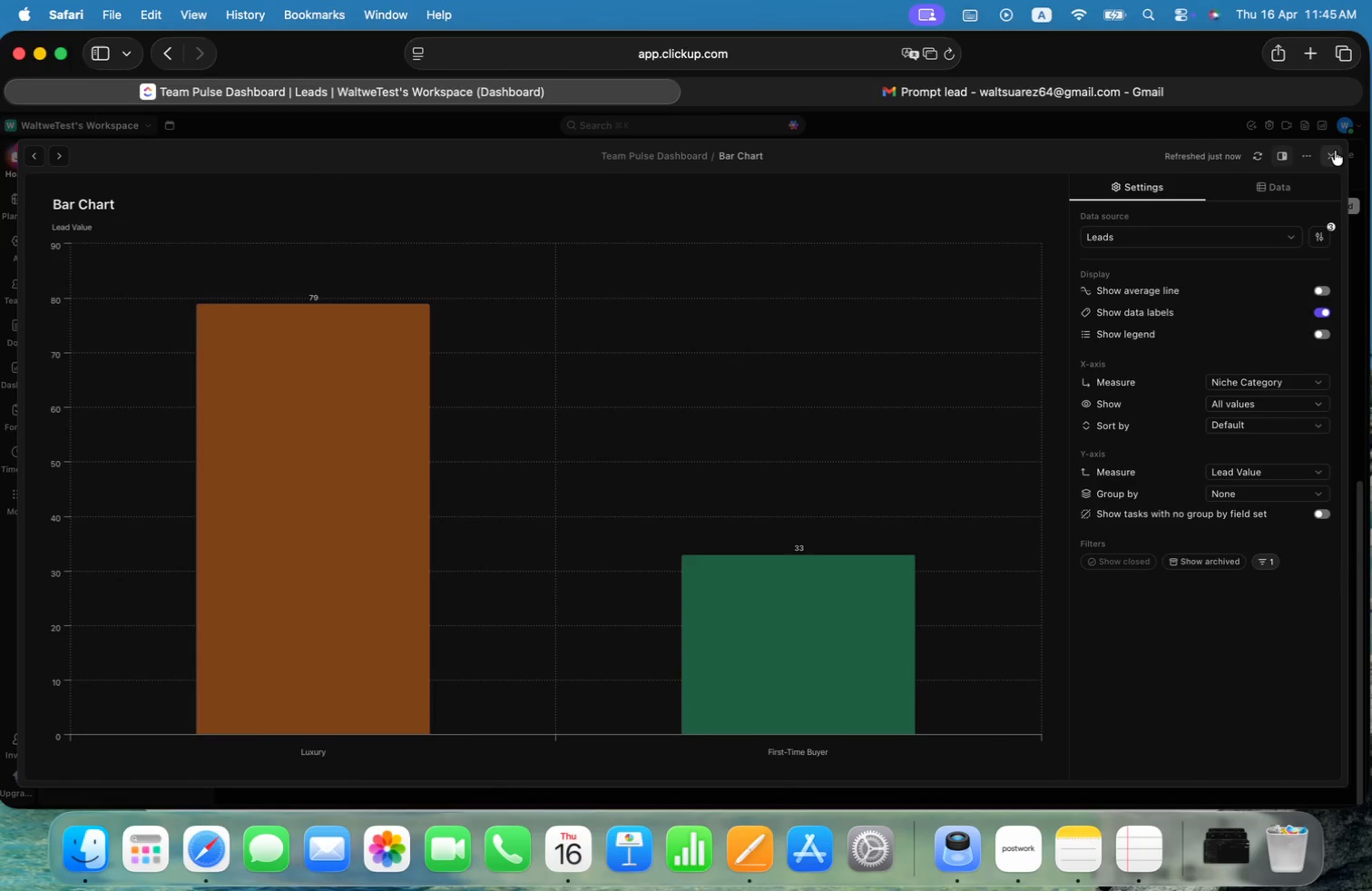 
wait(5.92)
 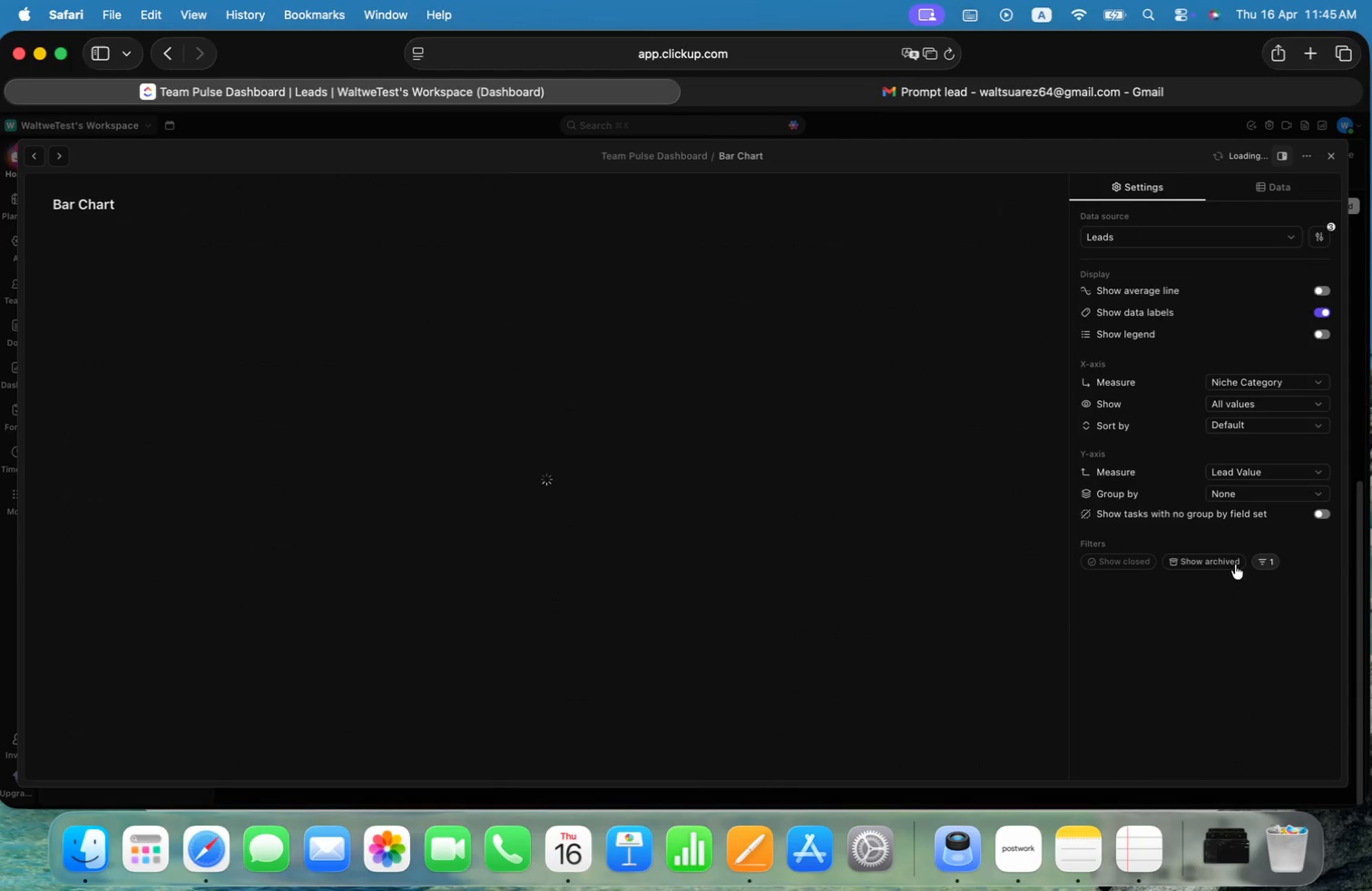 
left_click([1279, 494])
 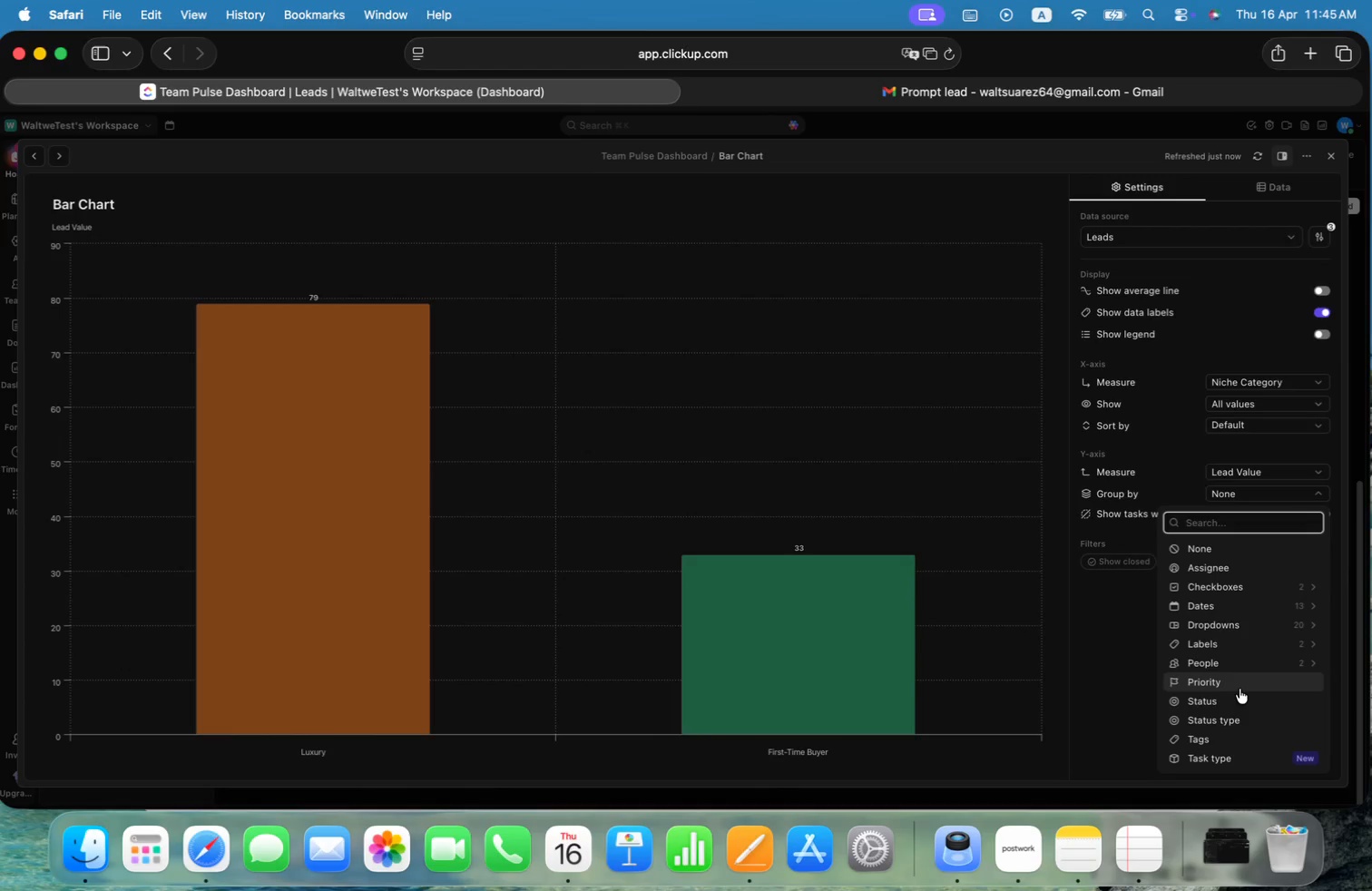 
wait(7.14)
 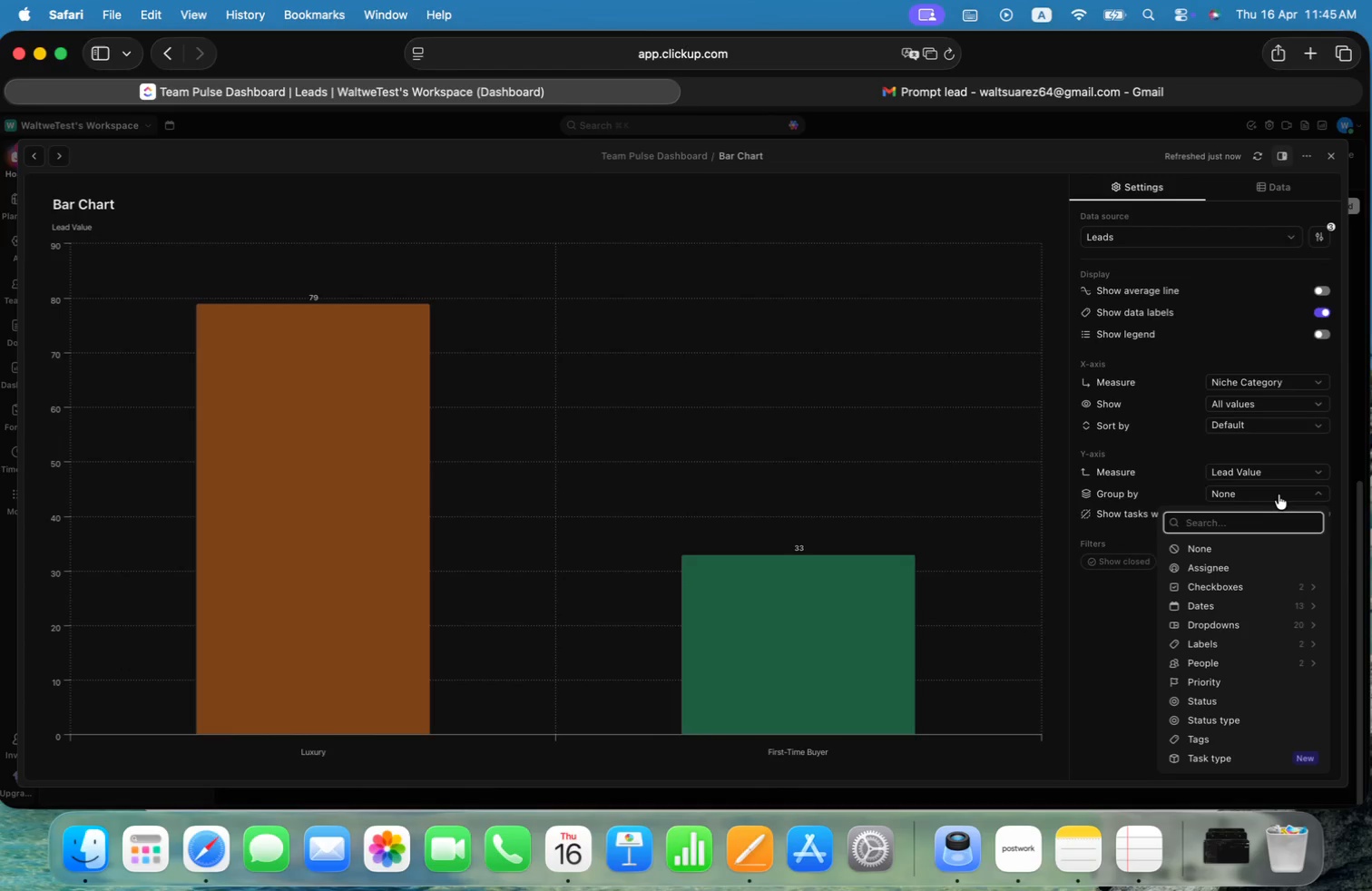 
left_click([1234, 695])
 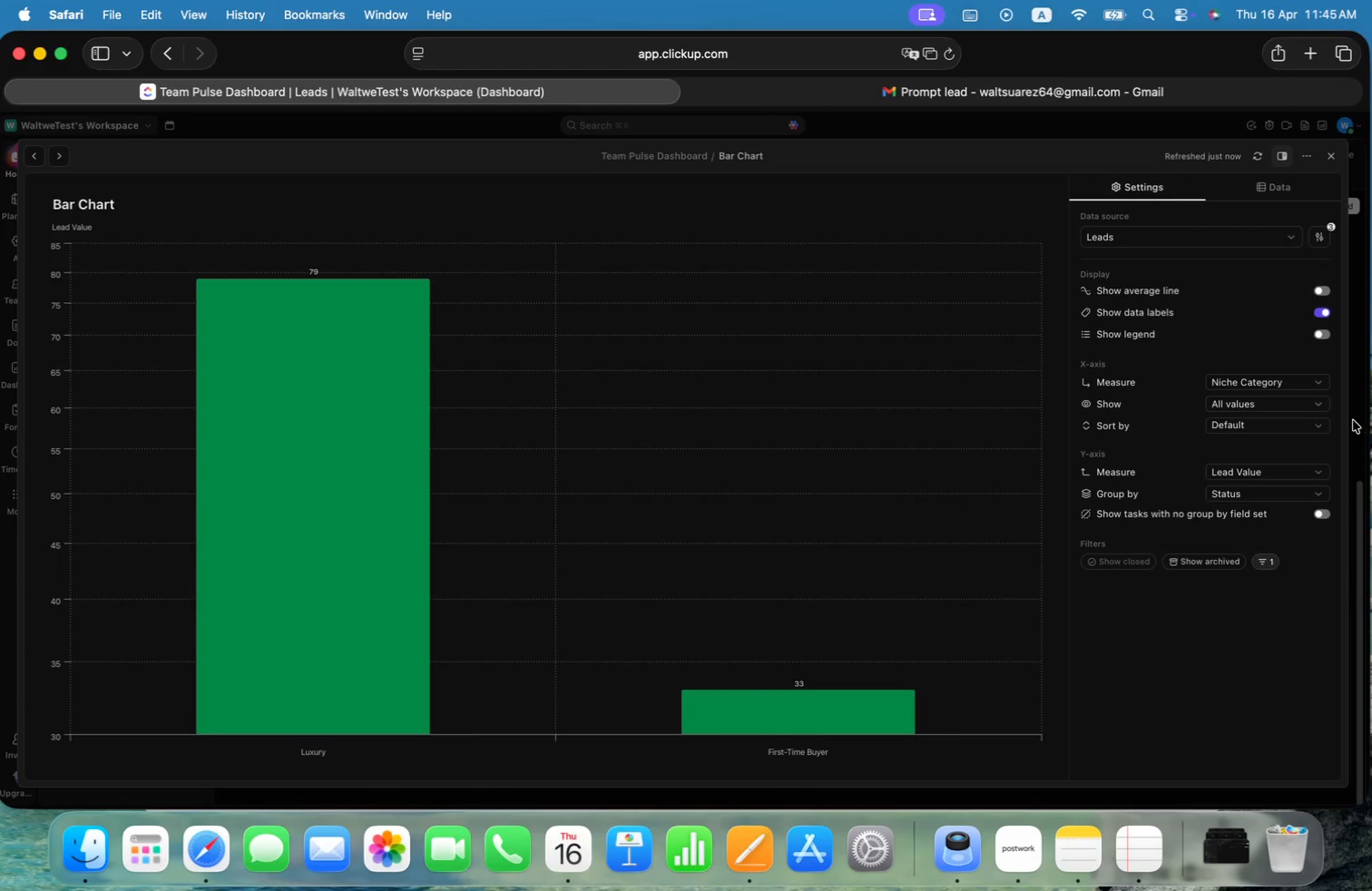 
wait(6.28)
 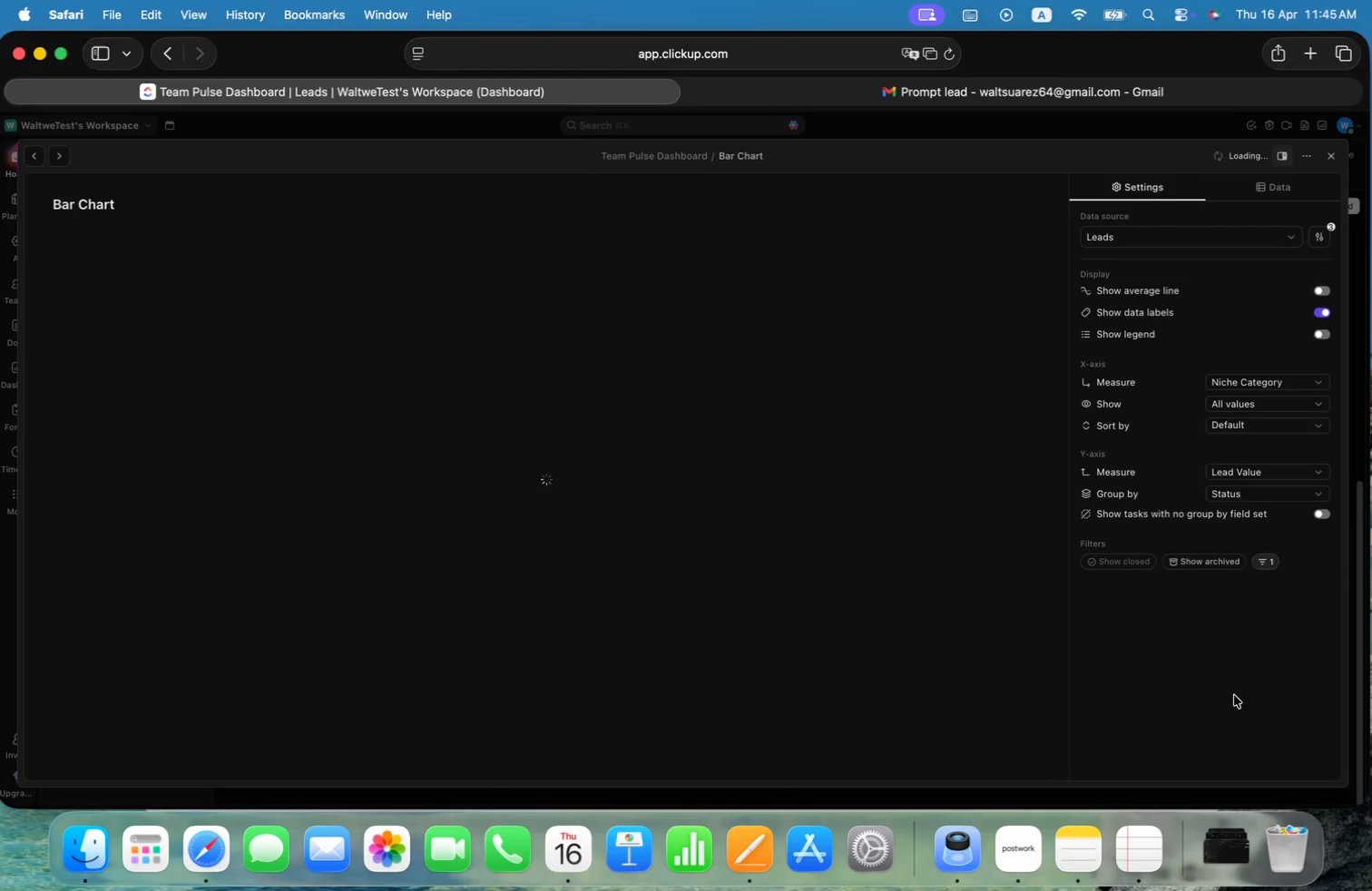 
left_click([1282, 491])
 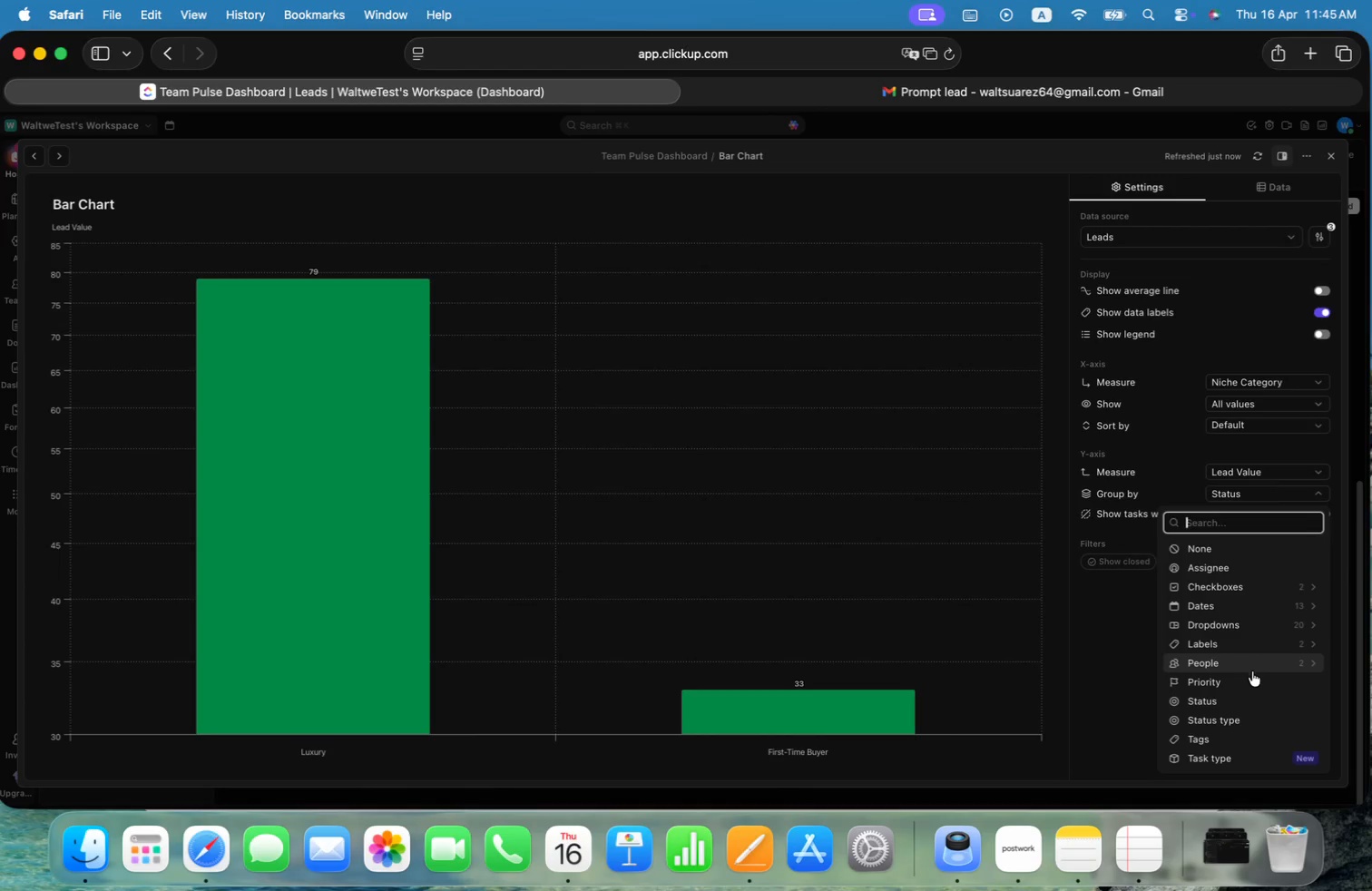 
wait(10.86)
 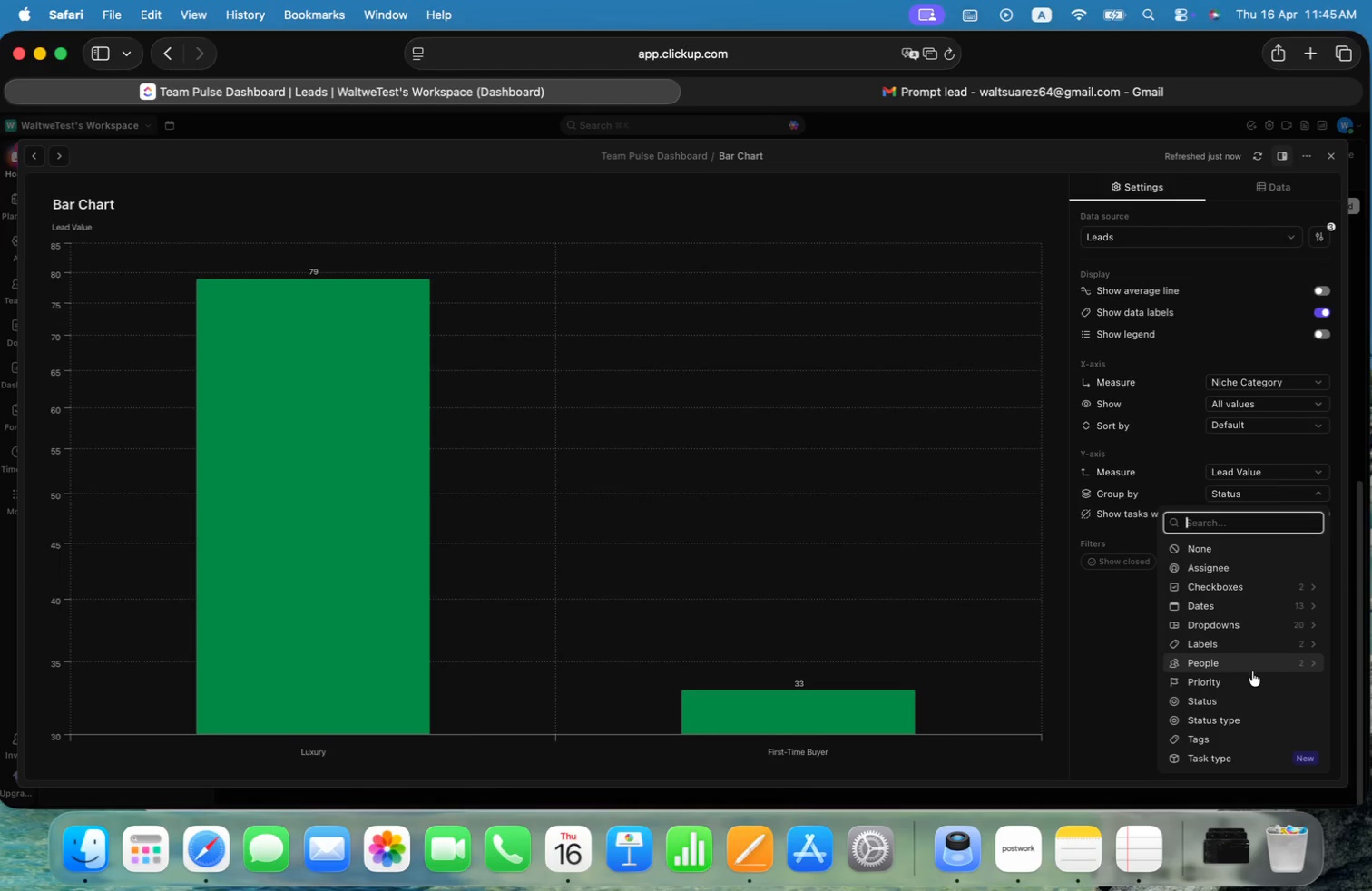 
left_click([1236, 565])
 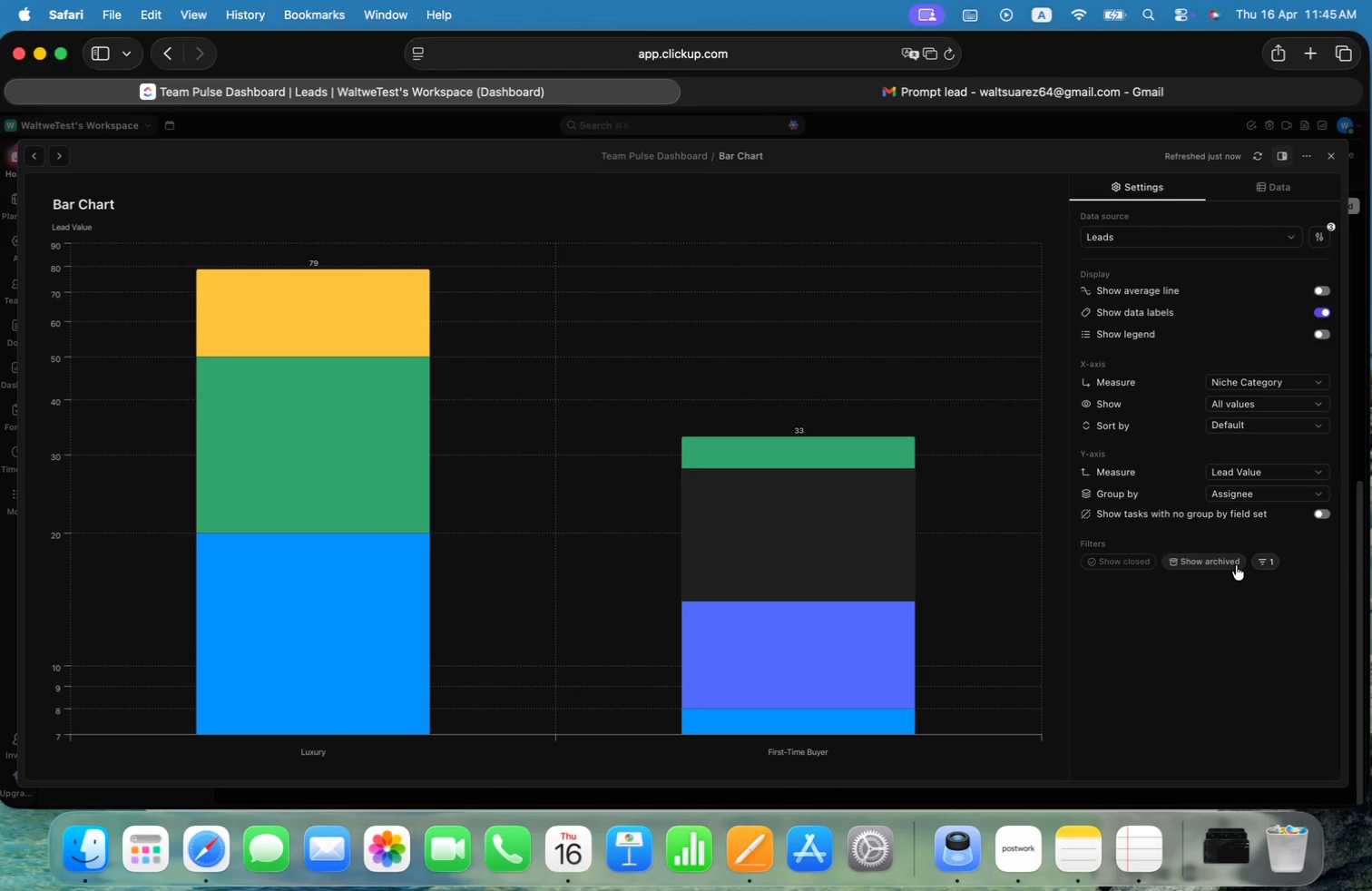 
left_click([1329, 514])
 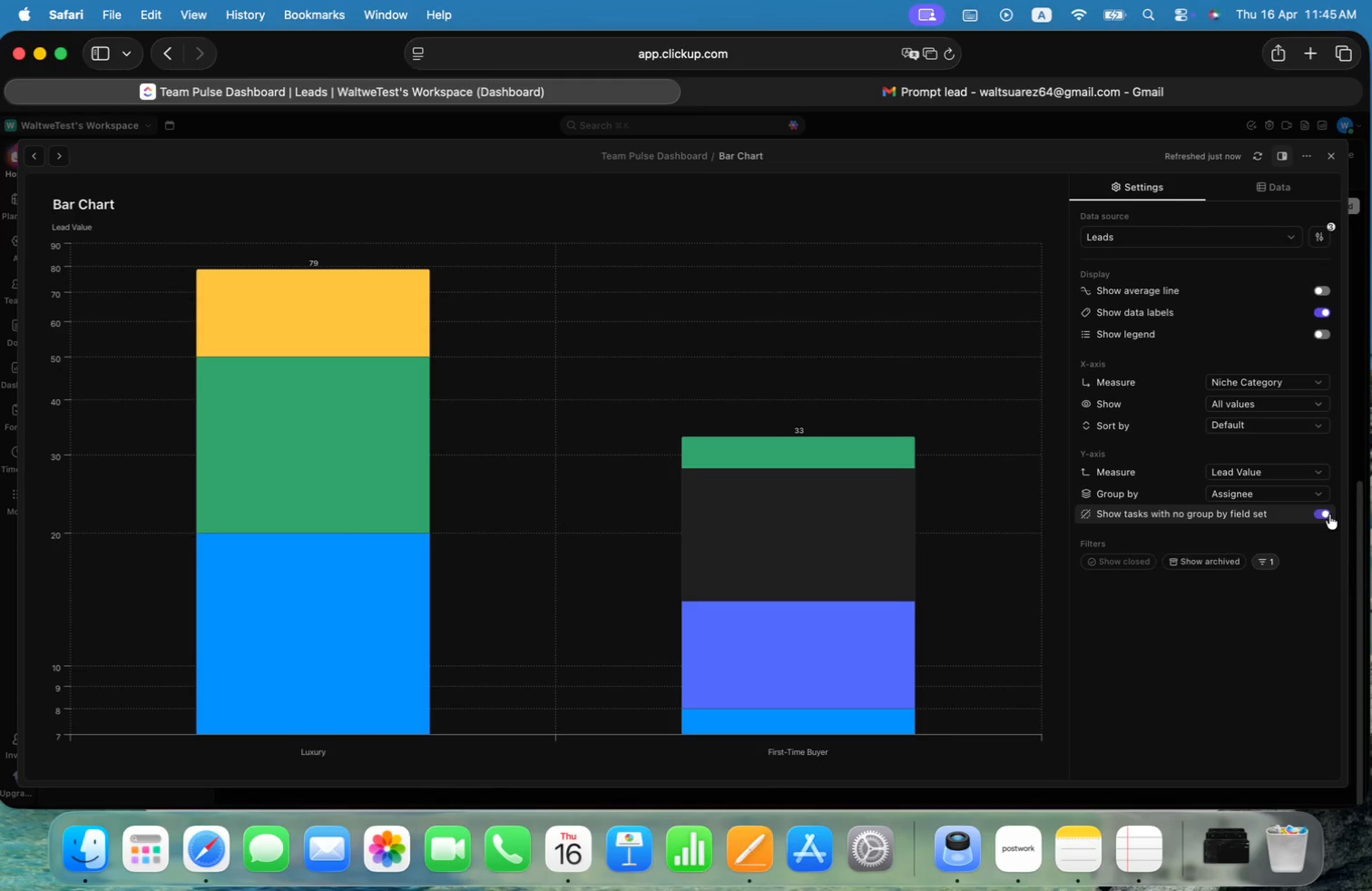 
left_click([1329, 514])
 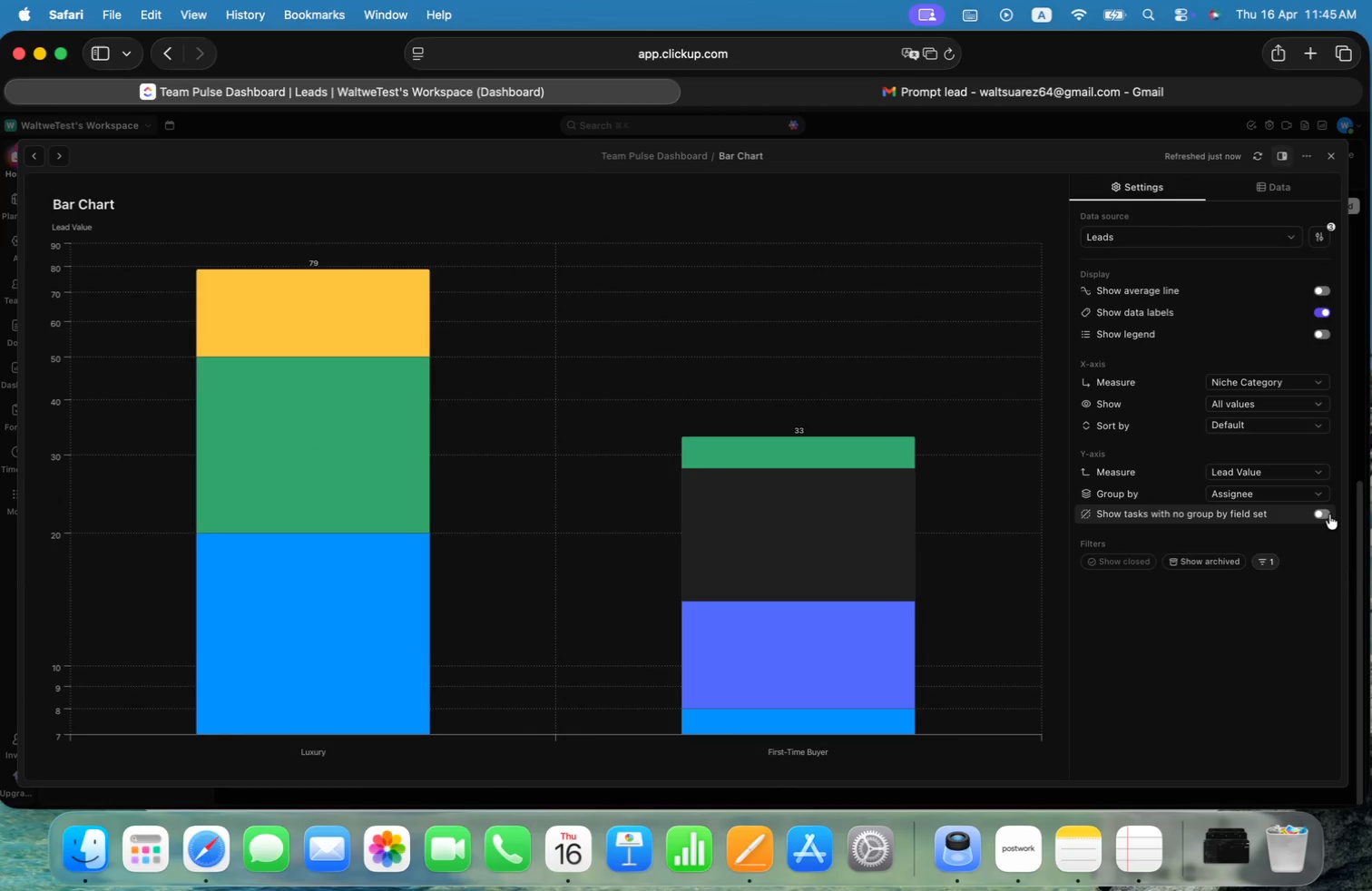 
left_click([1323, 320])
 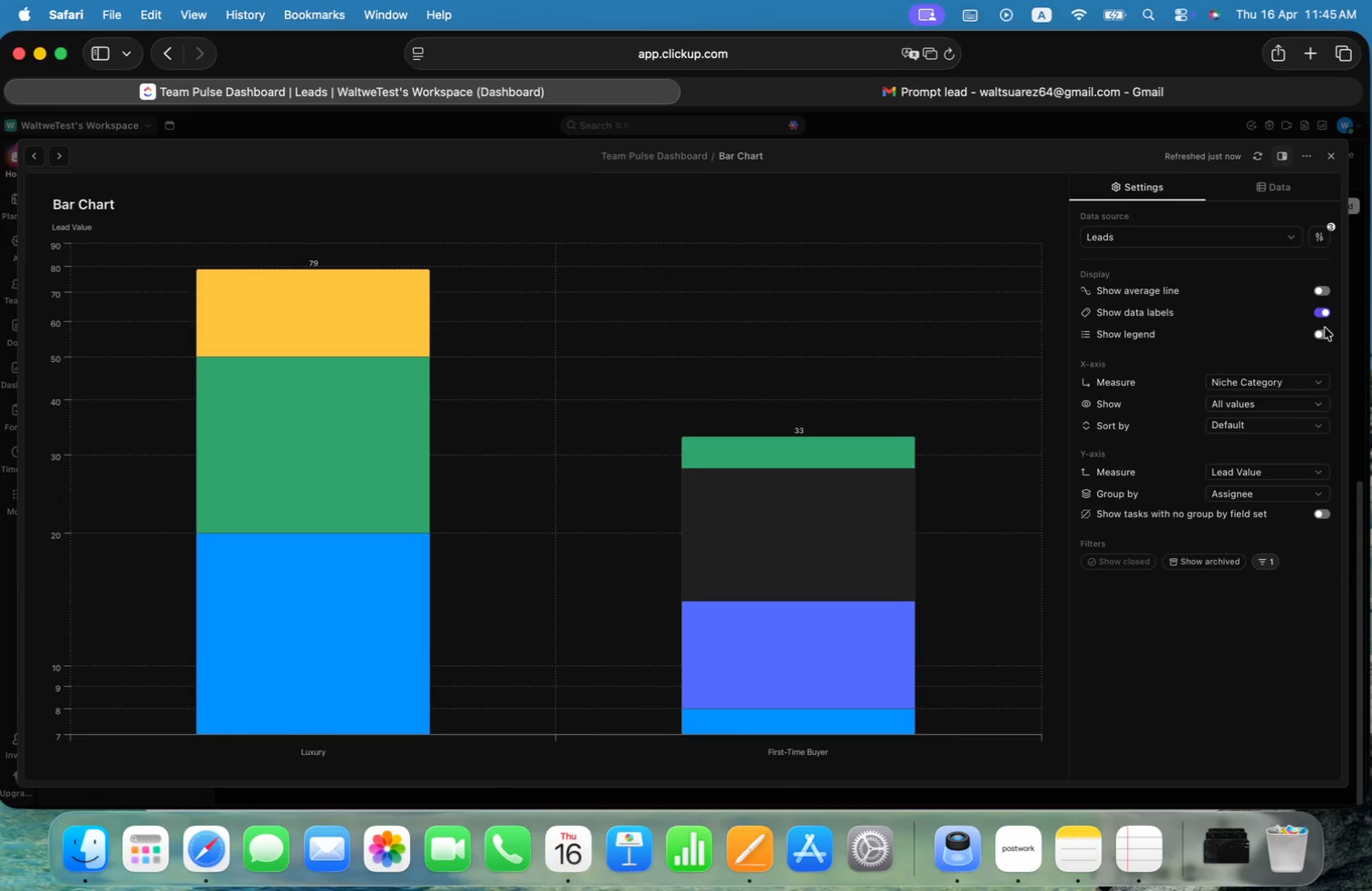 
left_click([1325, 329])
 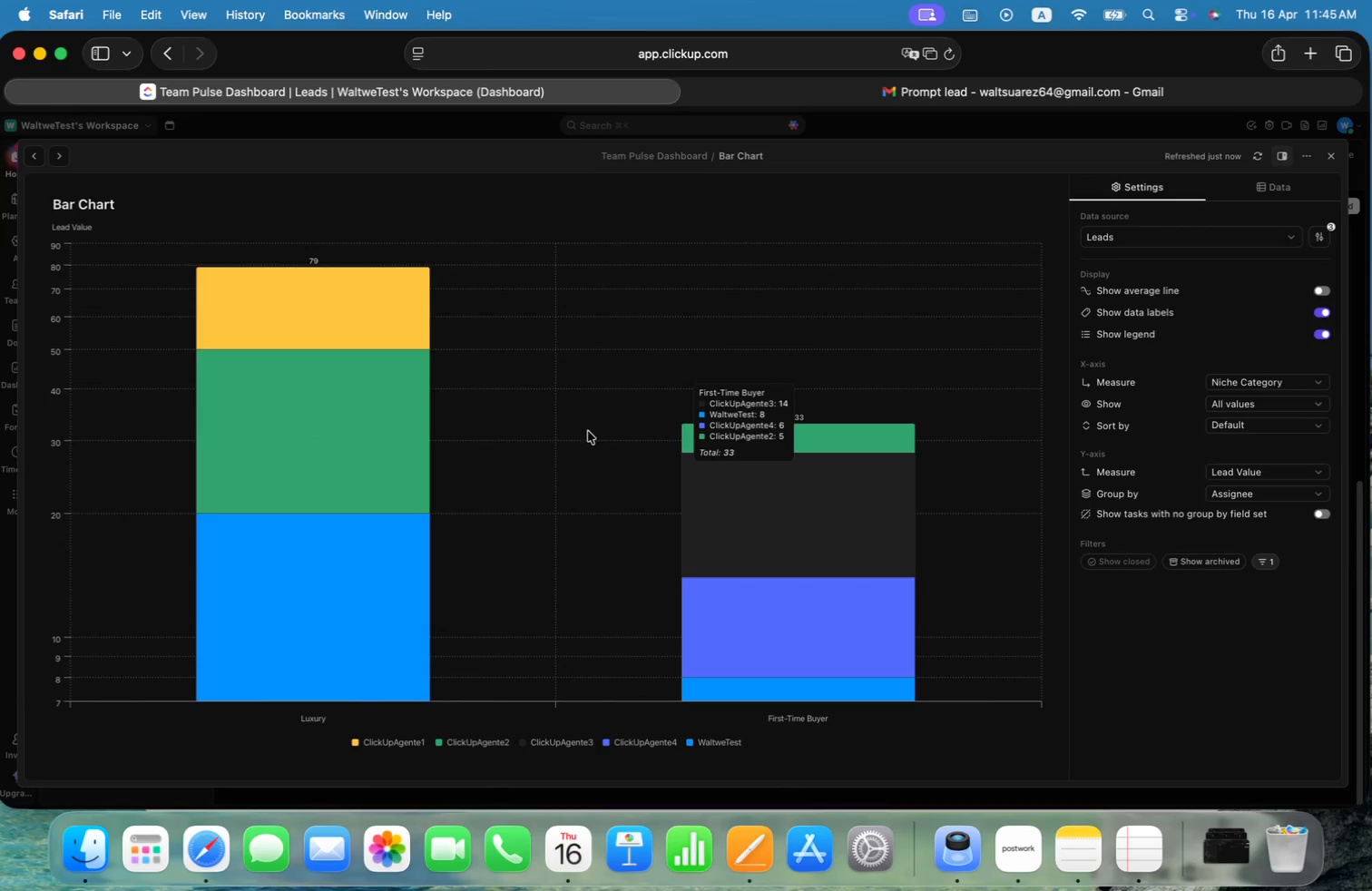 
wait(7.3)
 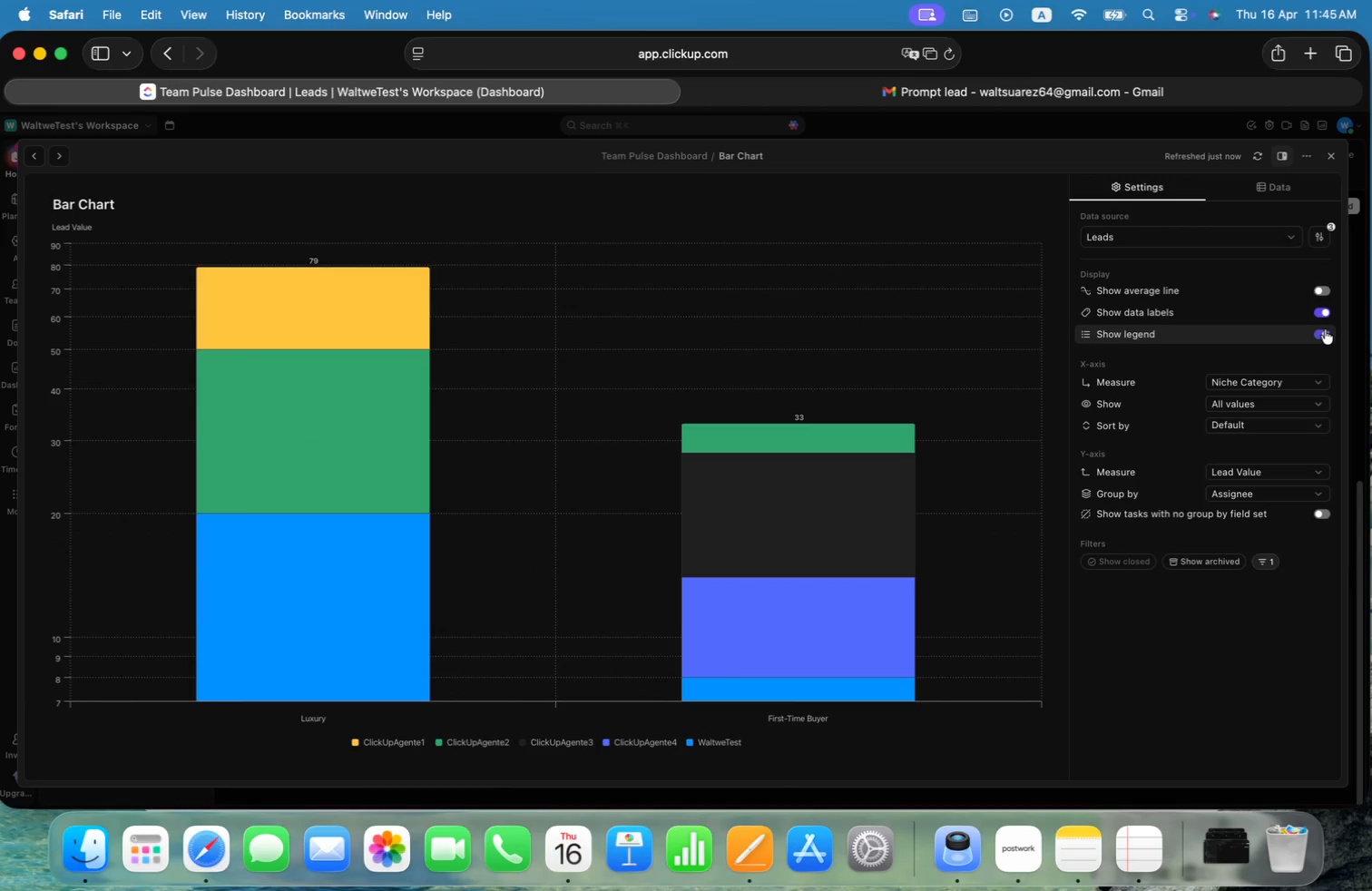 
left_click([118, 200])
 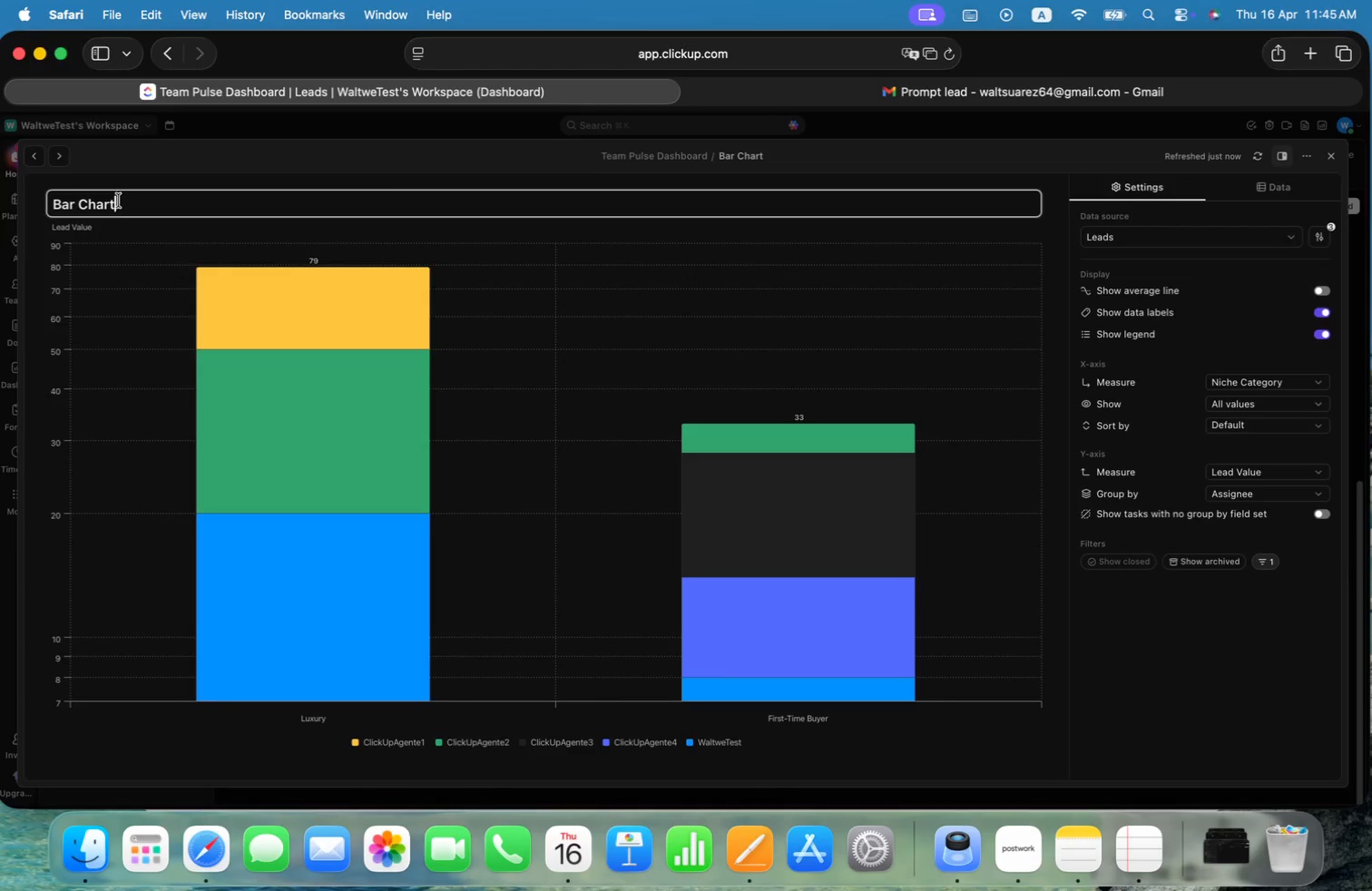 
left_click_drag(start_coordinate=[119, 201], to_coordinate=[25, 197])
 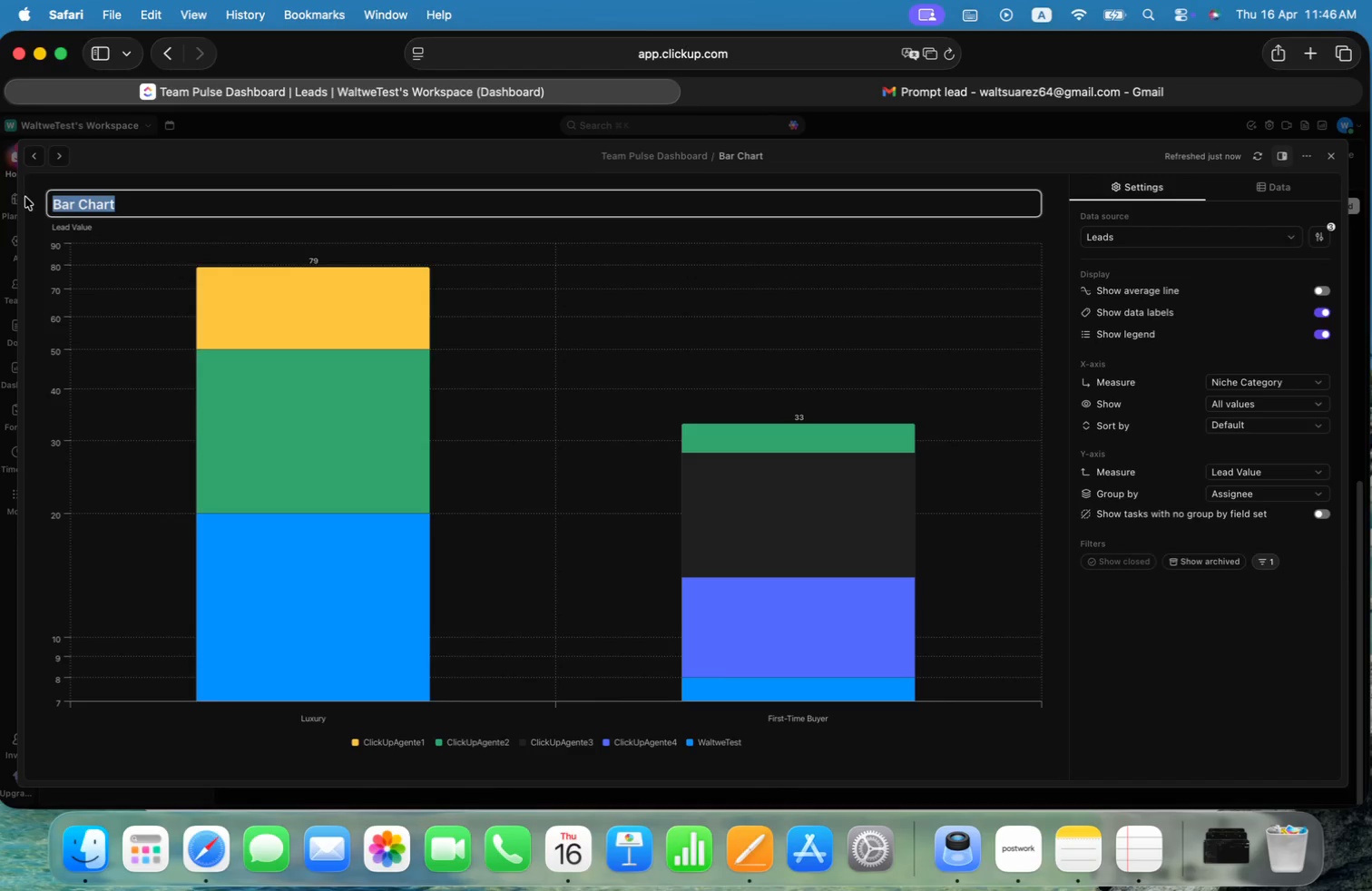 
type(Total Value by type of Niche Group)
 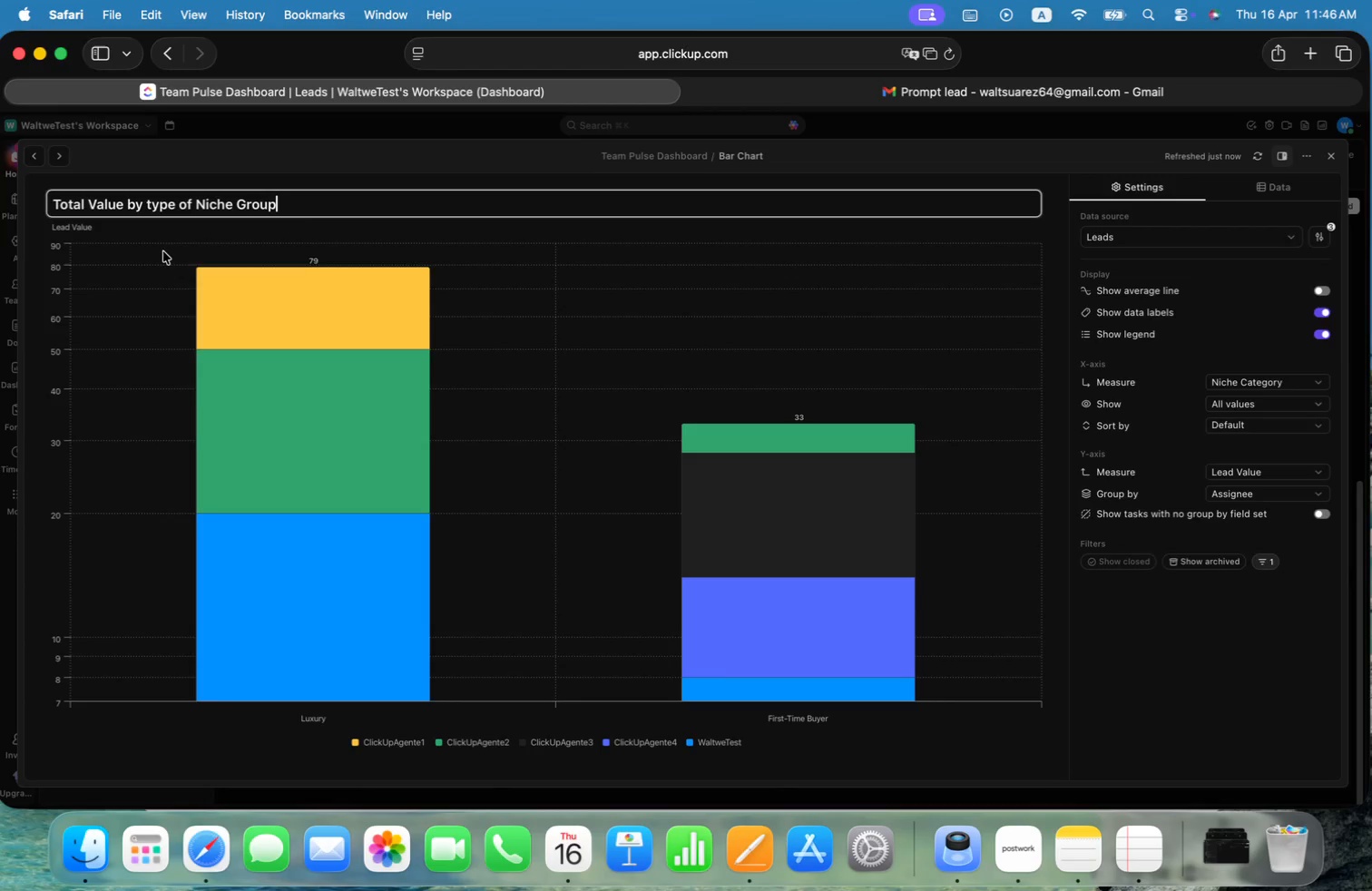 
 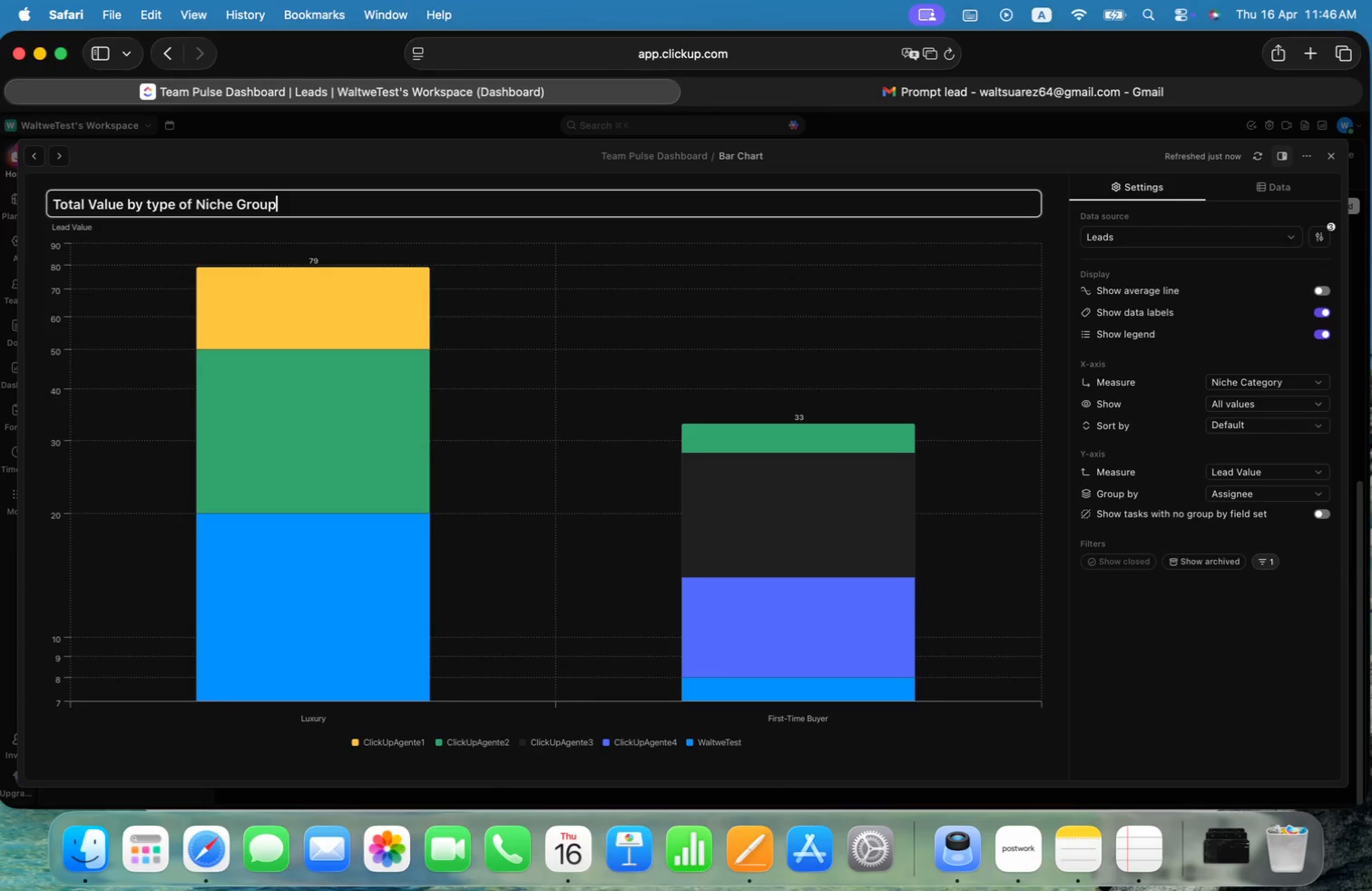 
mouse_move([178, 243])
 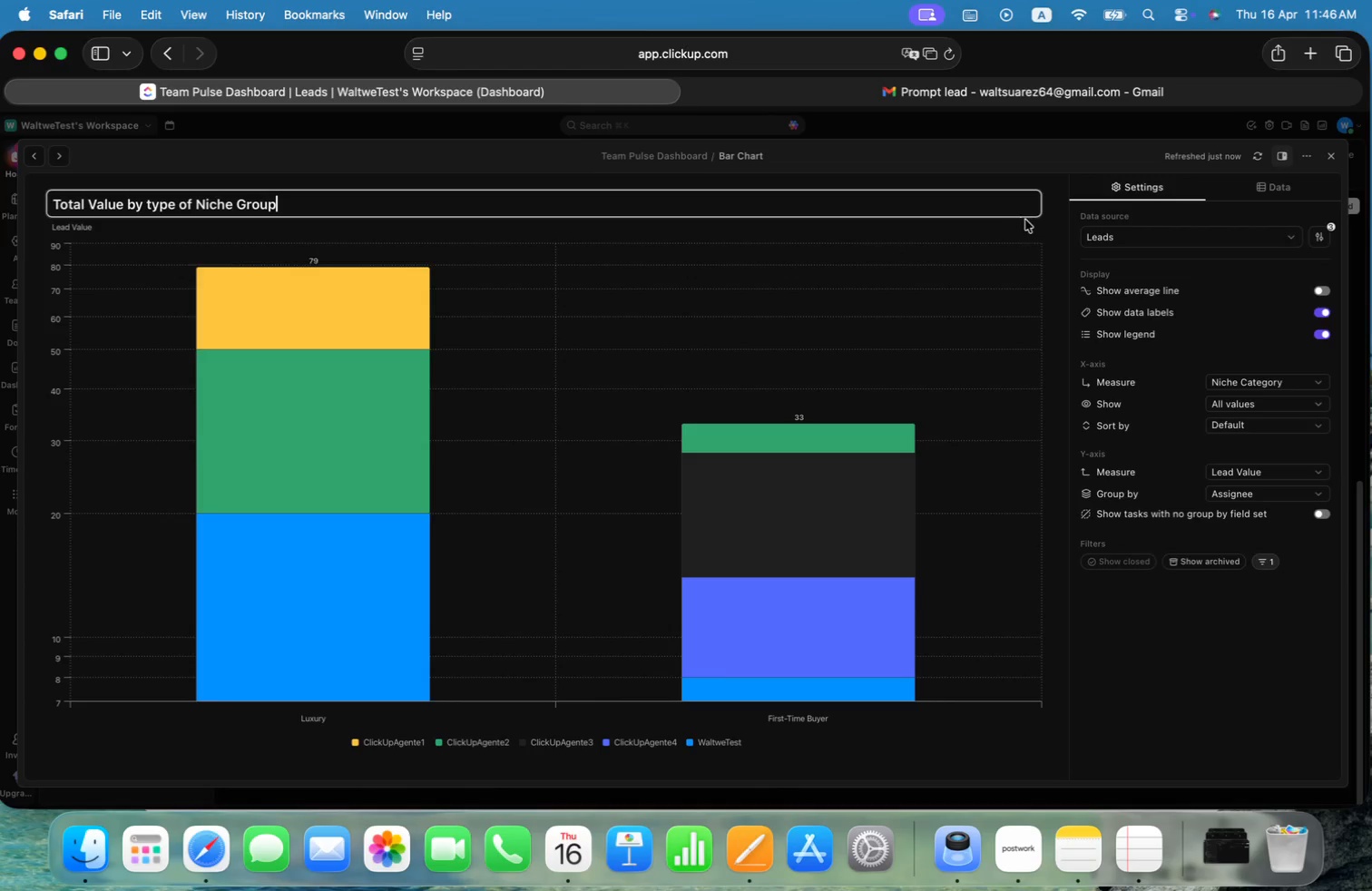 
left_click([1045, 225])
 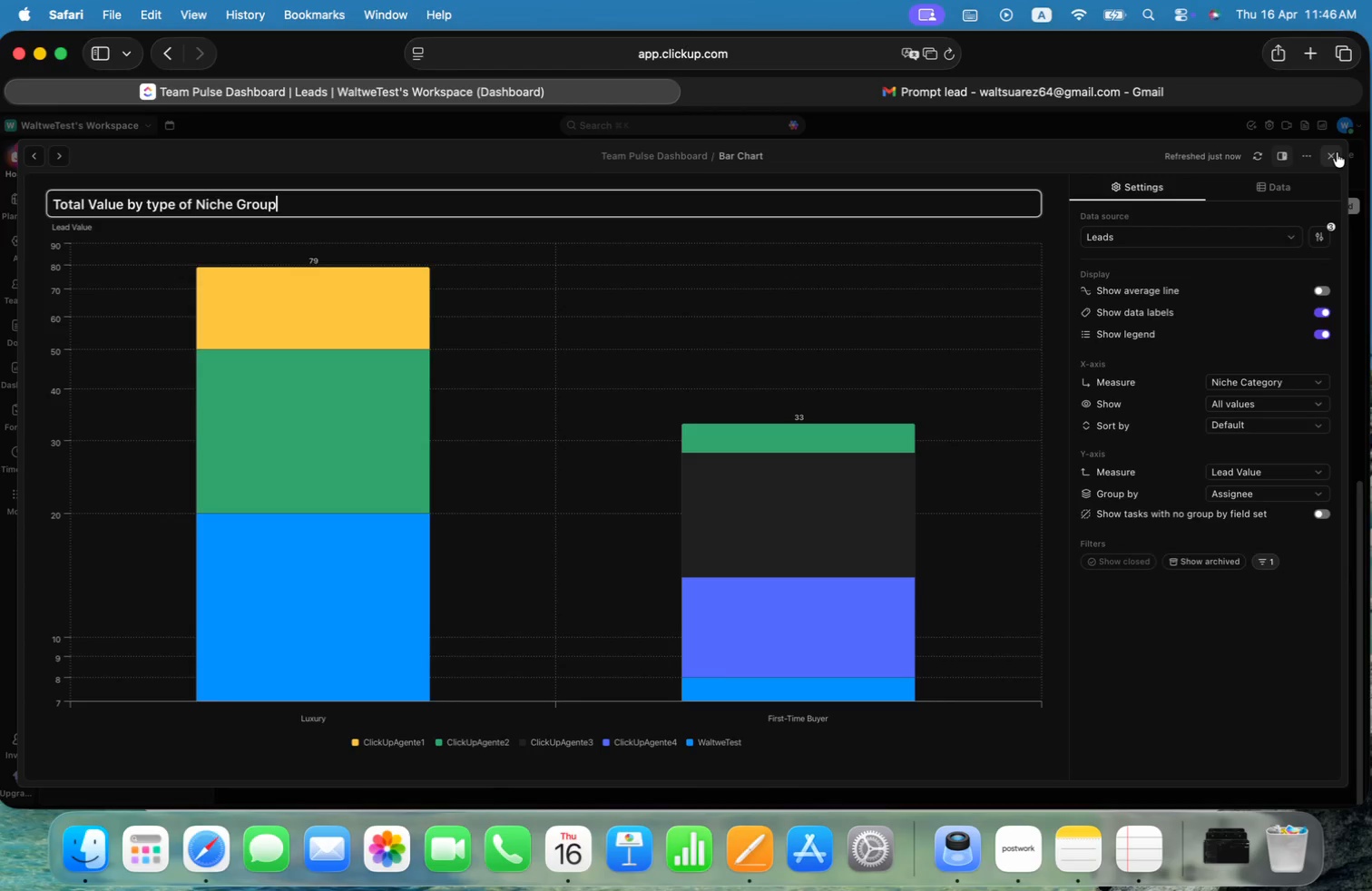 
wait(7.11)
 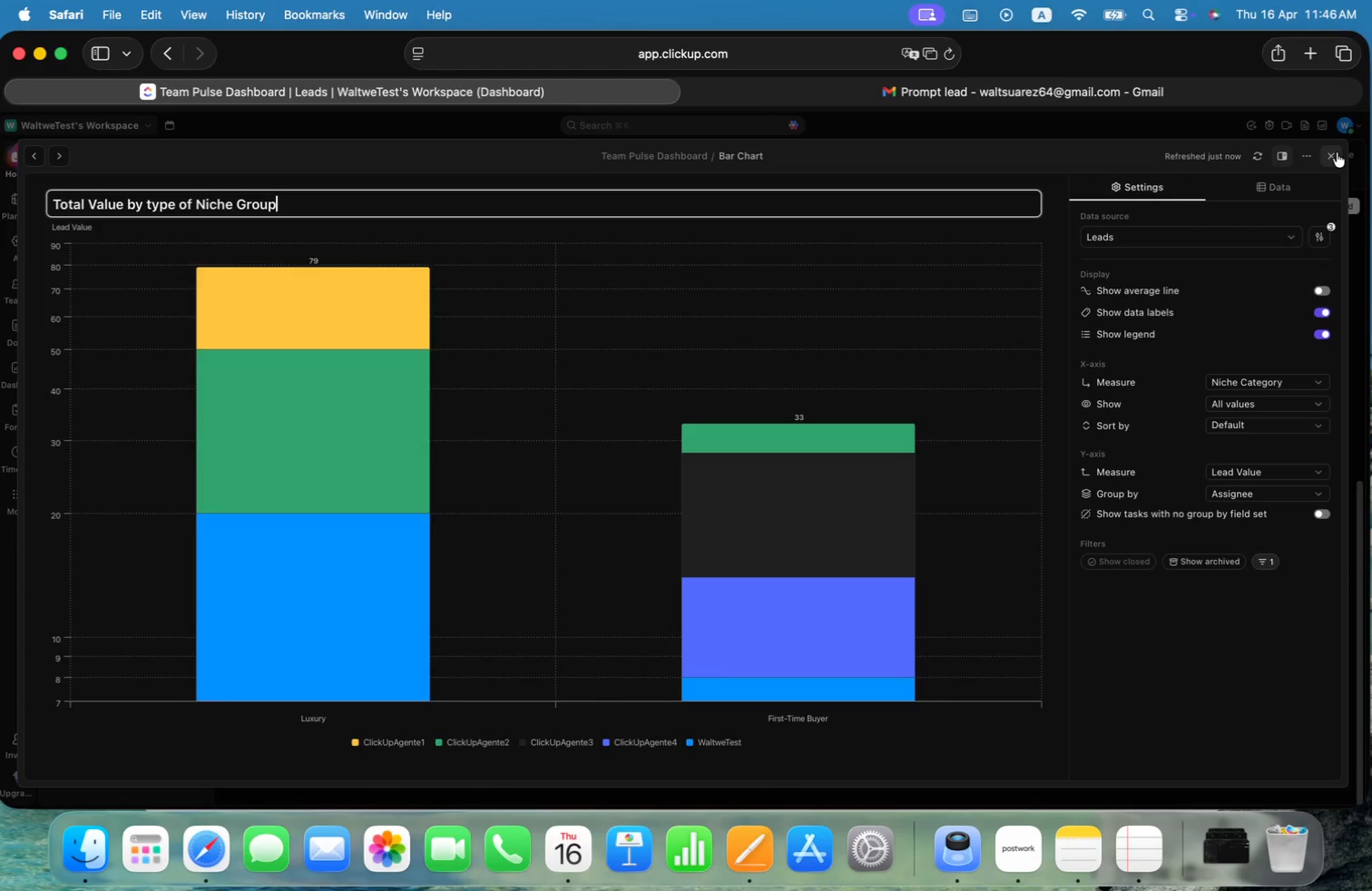 
type( ()Group by assignee)
 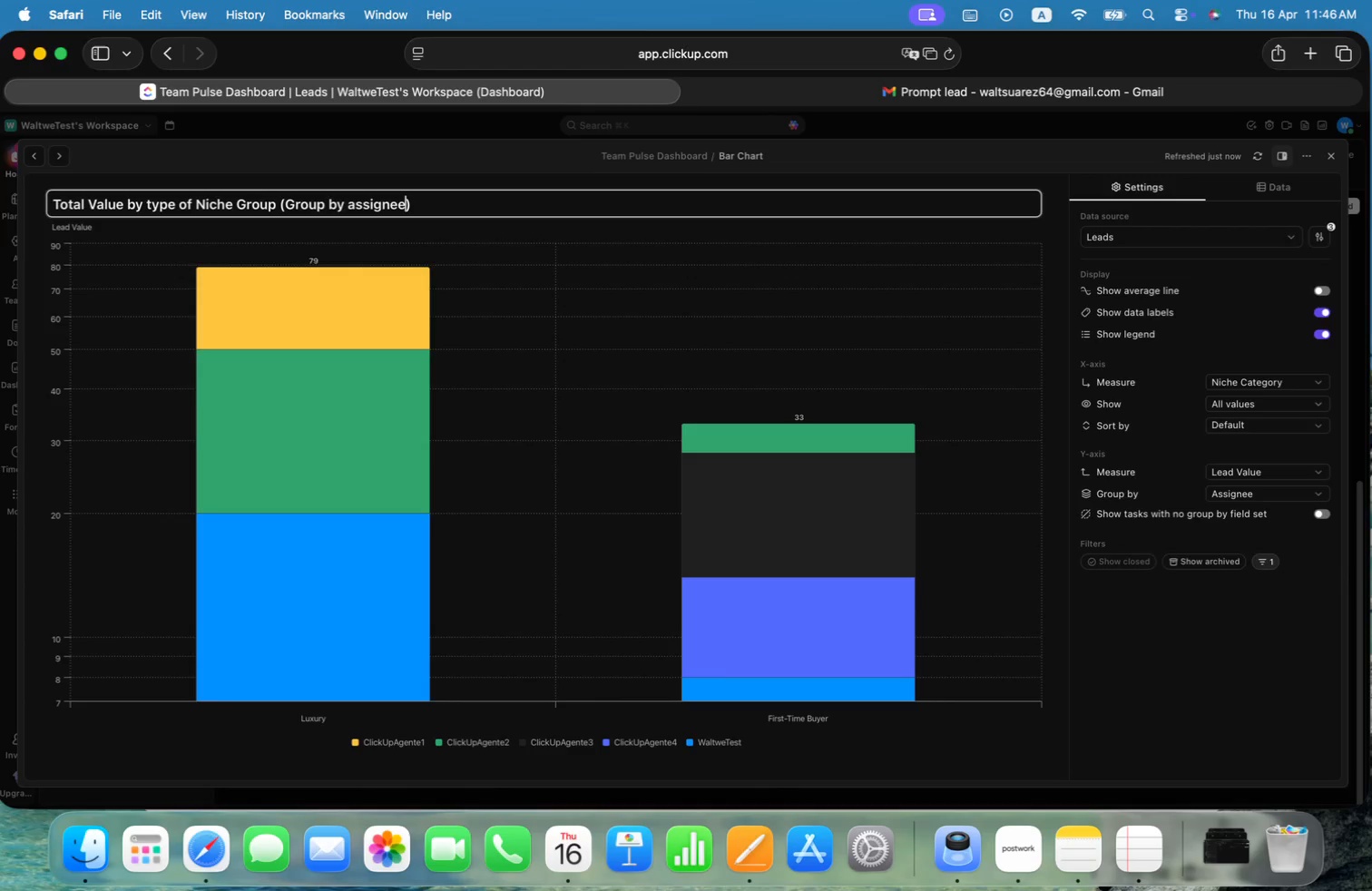 
 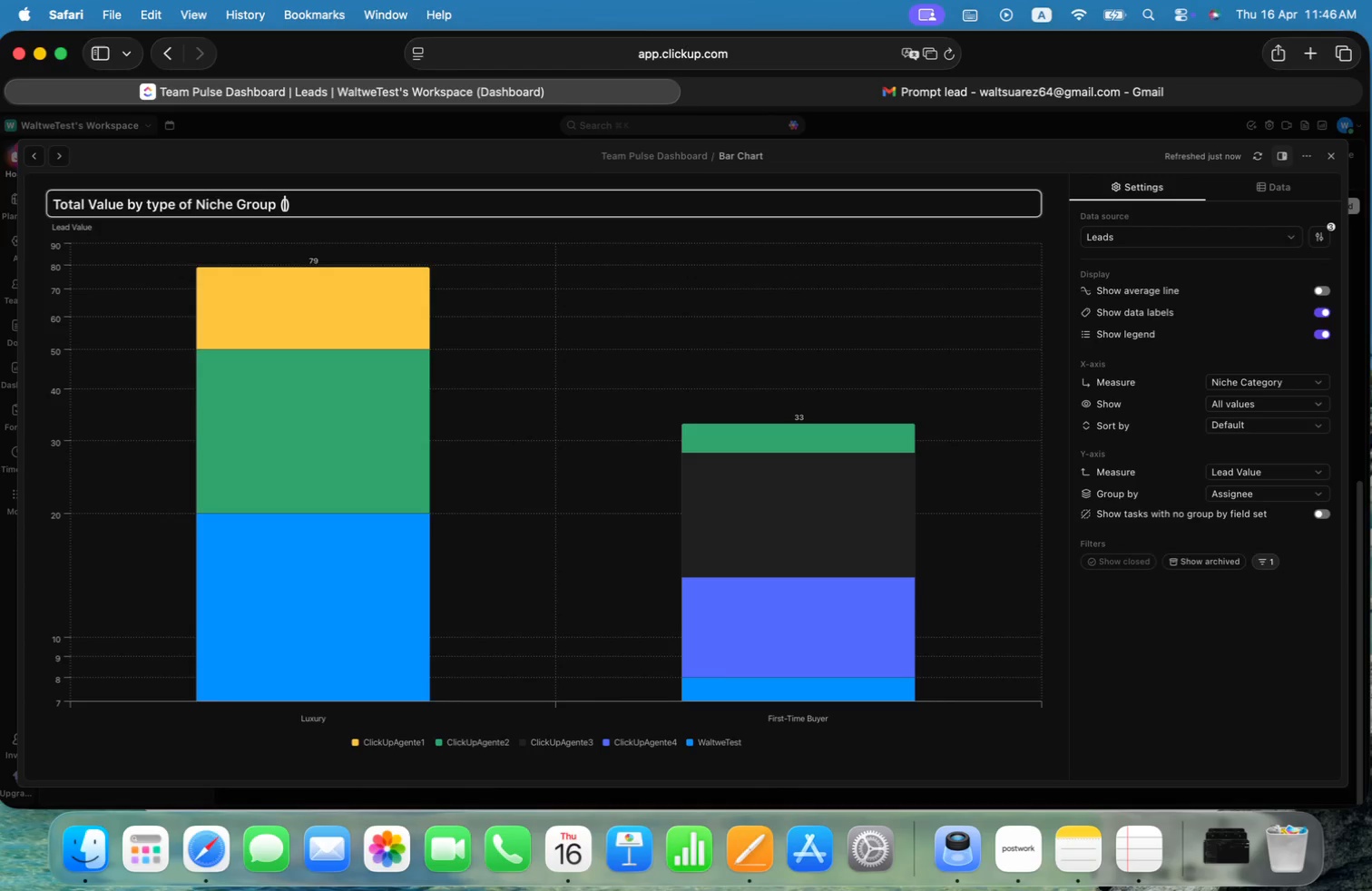 
hold_key(key=ArrowLeft, duration=17.66)
 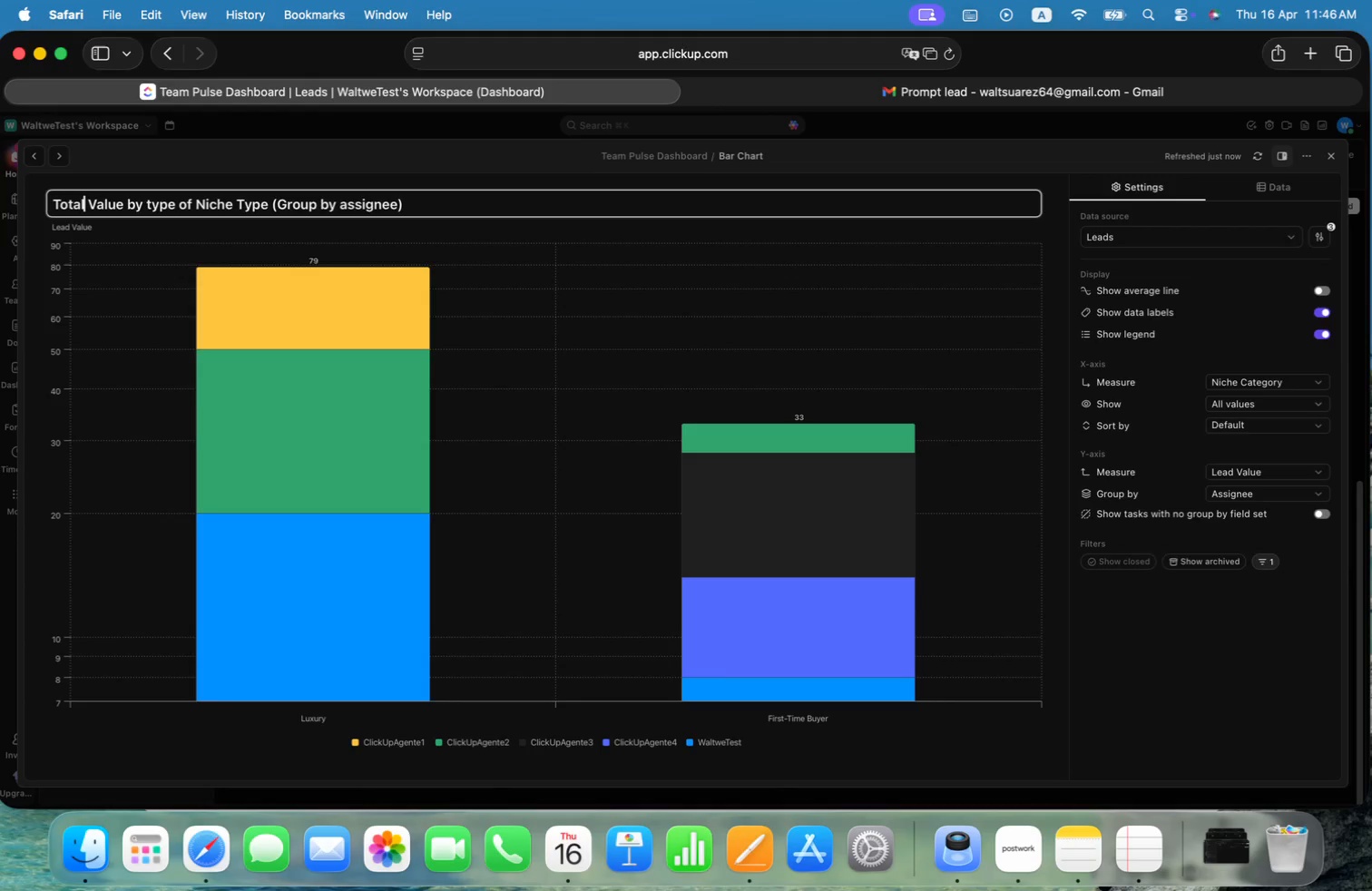 
left_click_drag(start_coordinate=[276, 207], to_coordinate=[240, 203])
 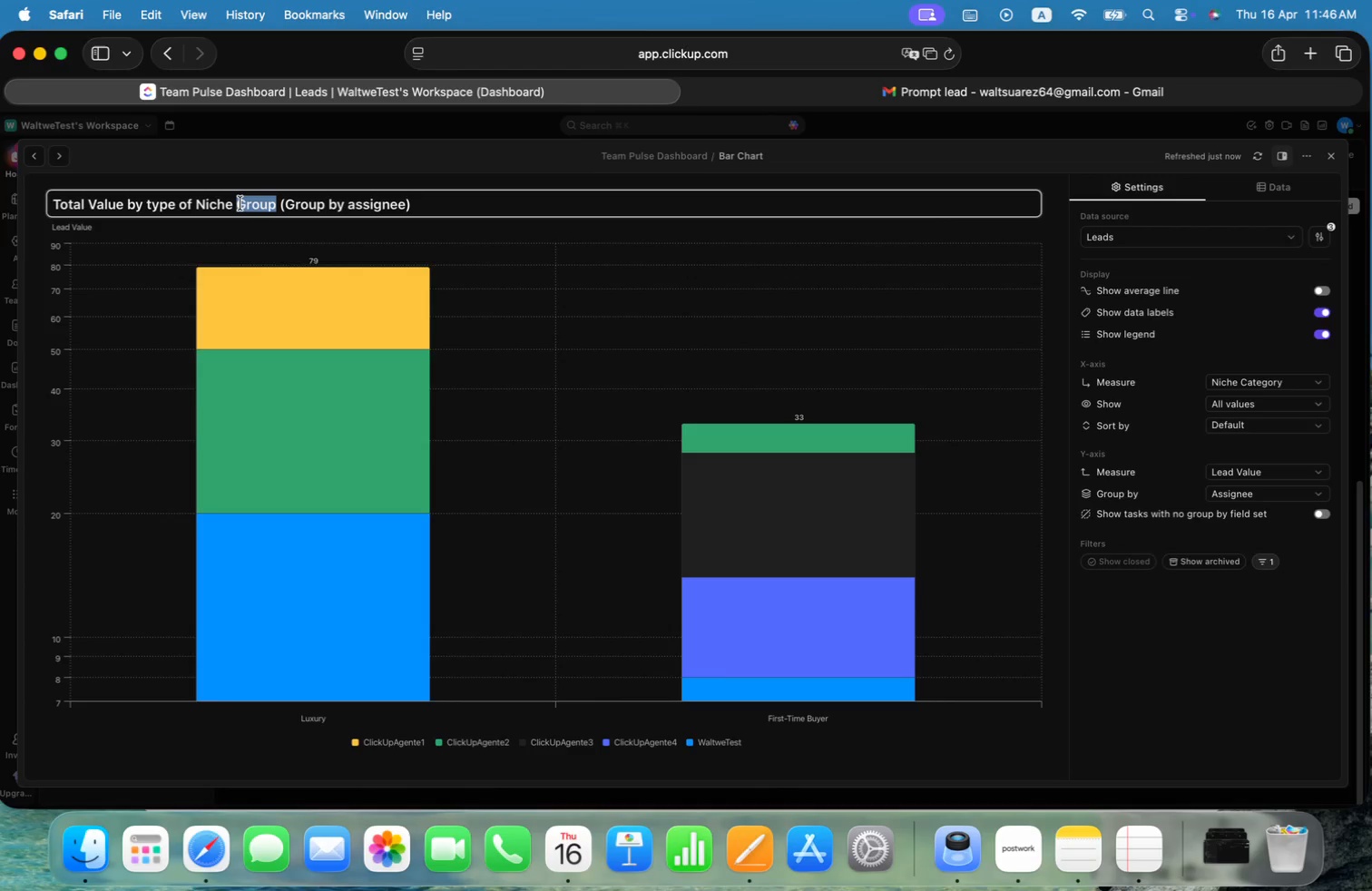 
type(R)
key(Backspace)
type(Y)
key(Backspace)
type(Type)
 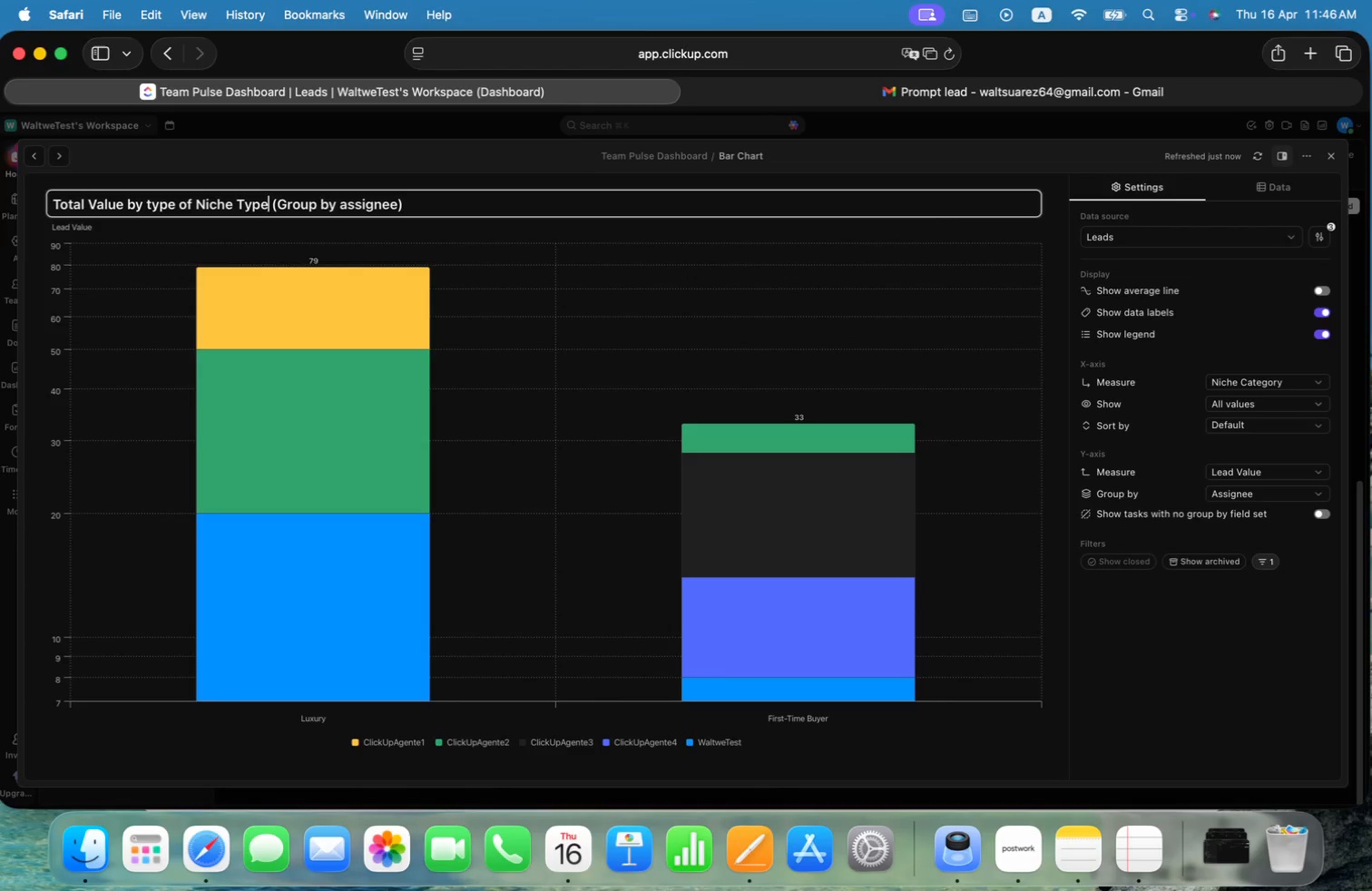 
key(Alt+ArrowUp)
 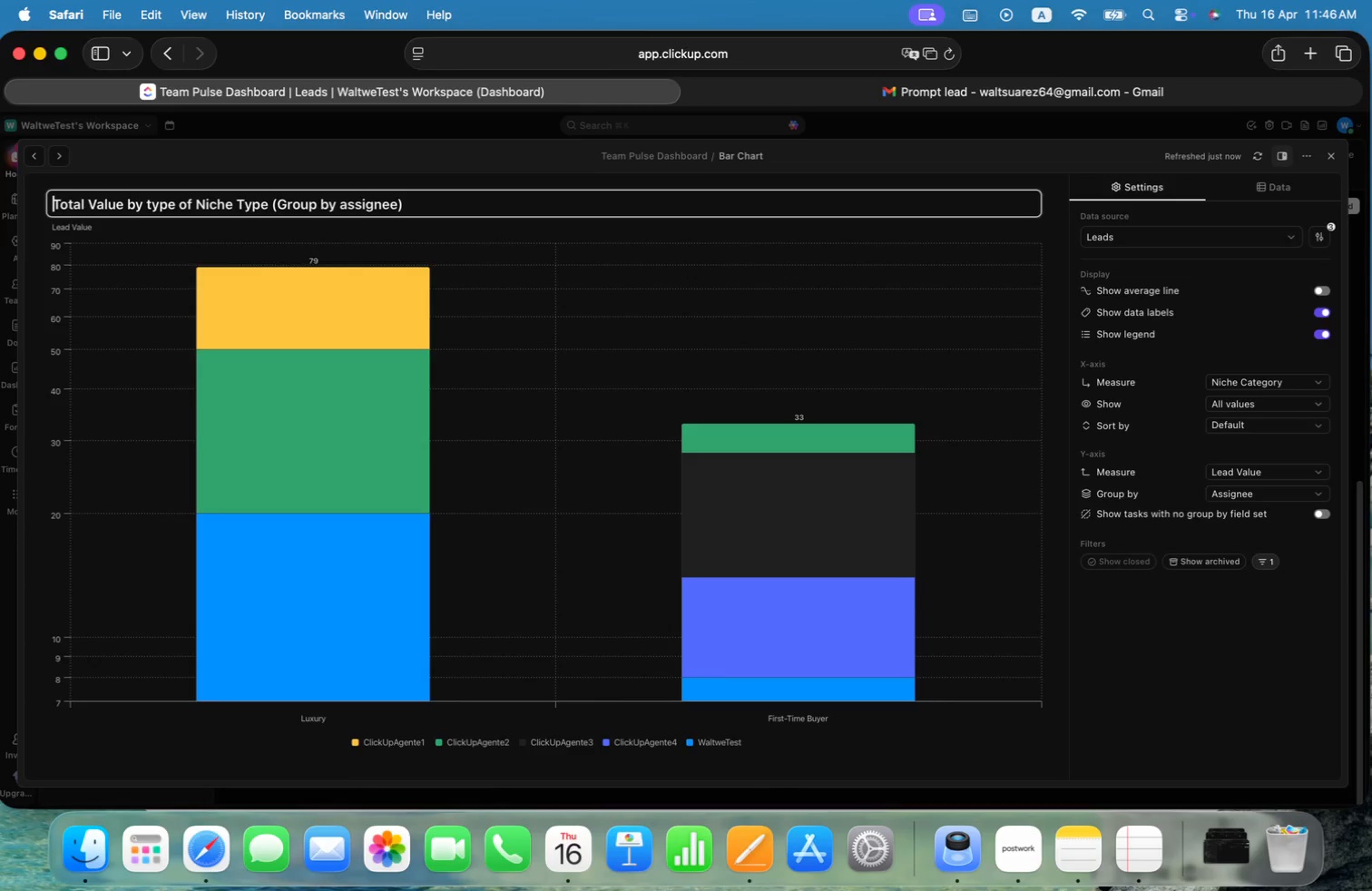 
key(Alt+ArrowLeft)
 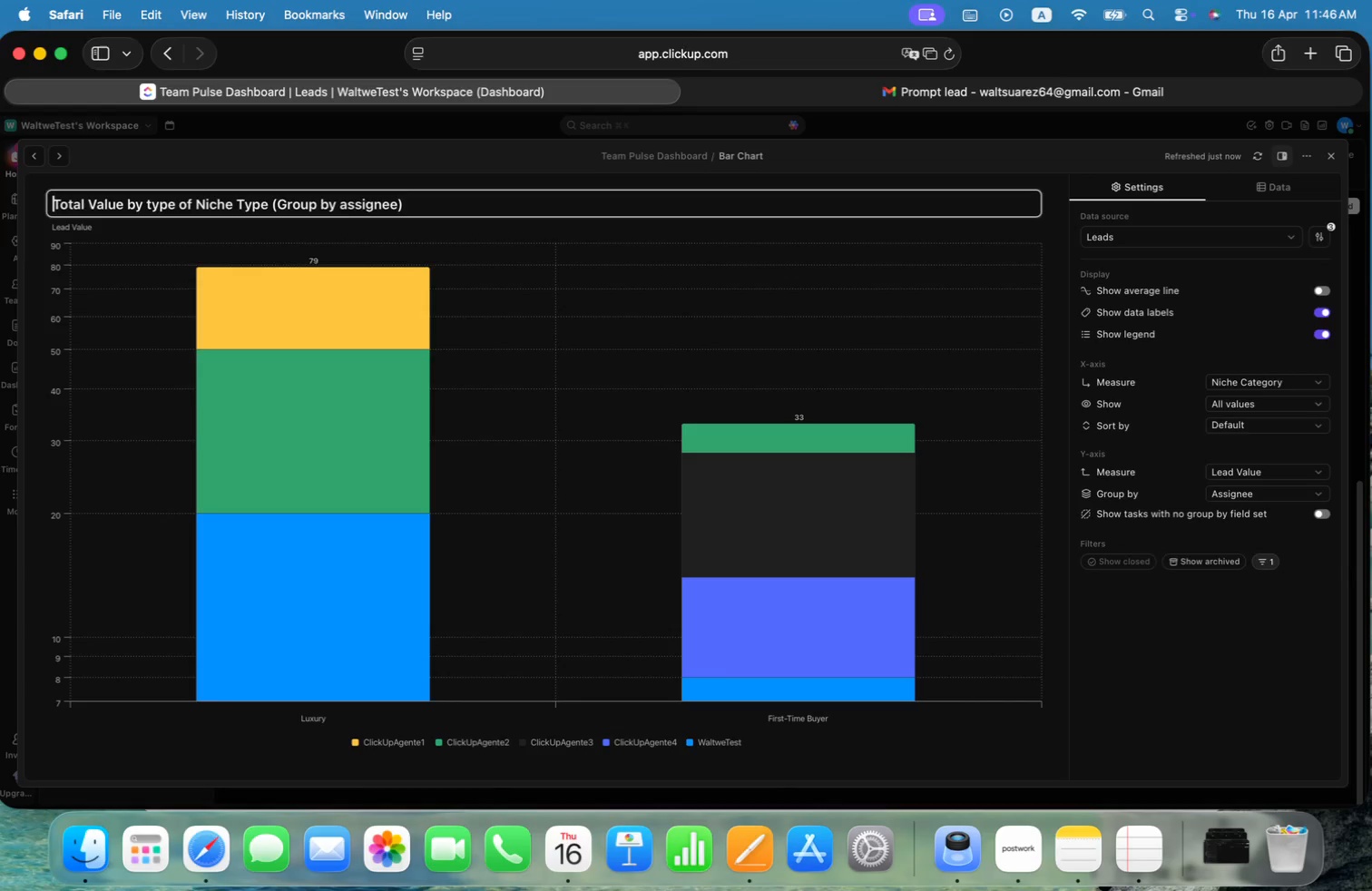 
key(Alt+ArrowRight)
 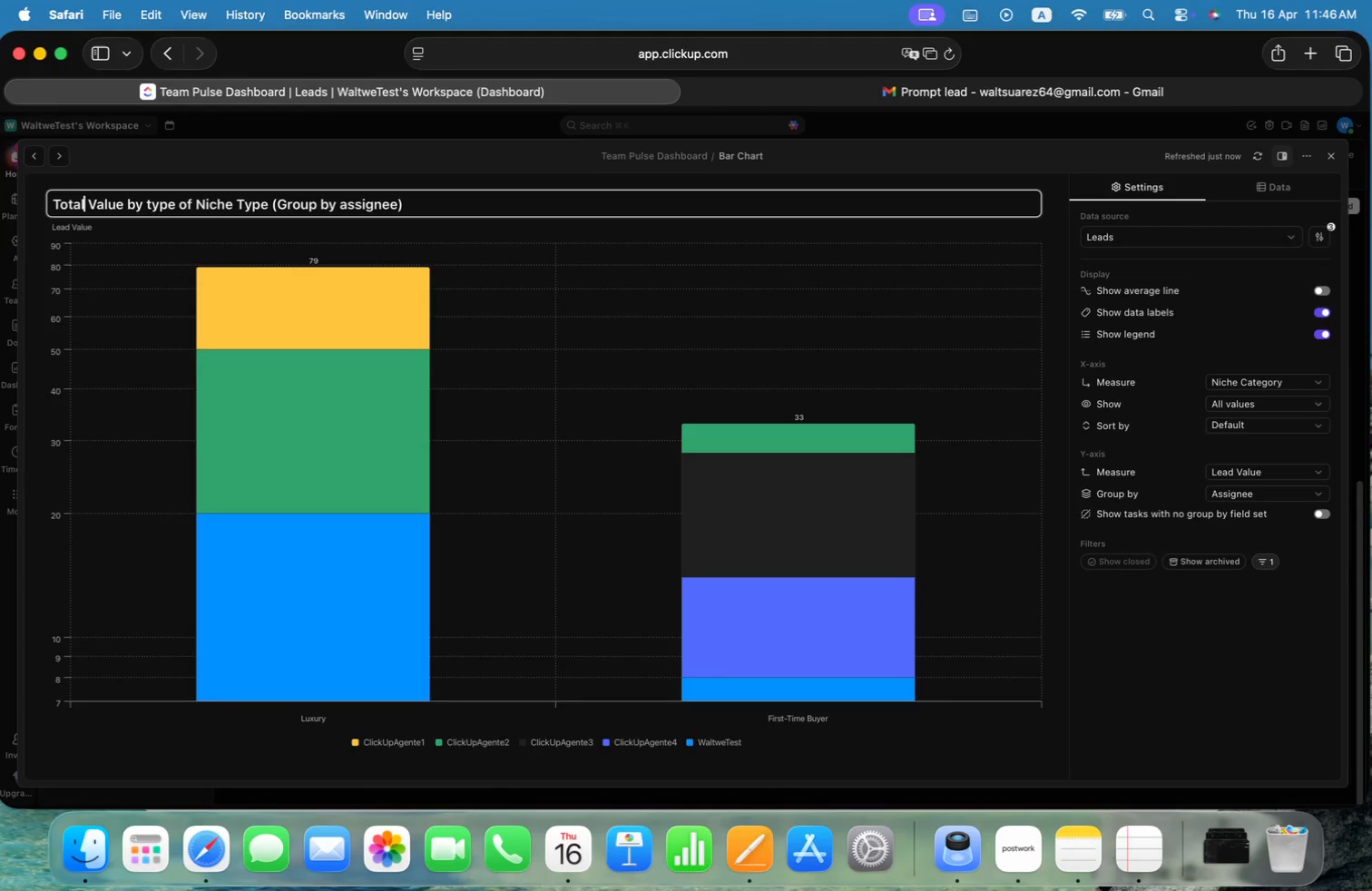 
key(Alt+ArrowRight)
 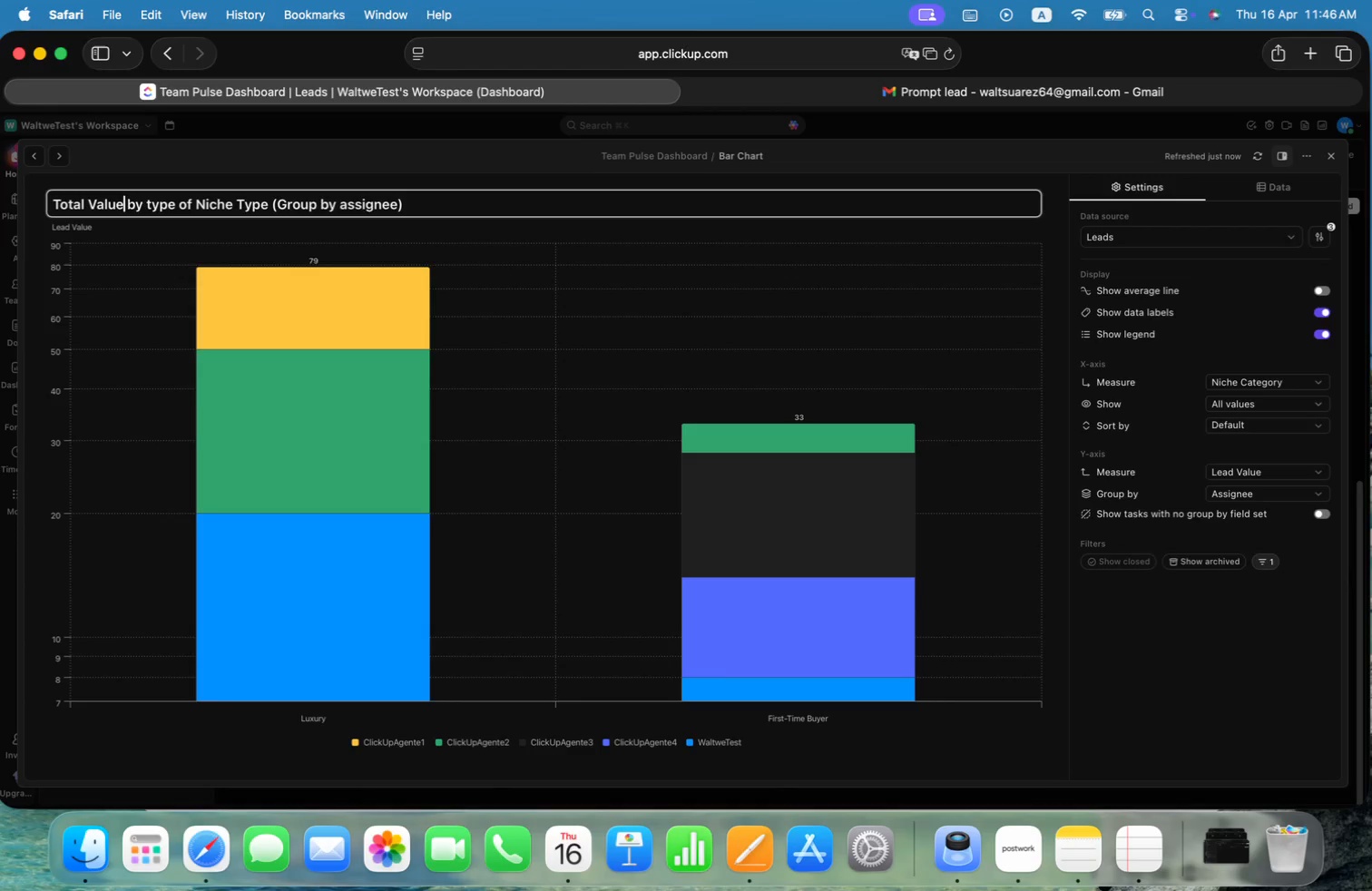 
key(Alt+ArrowRight)
 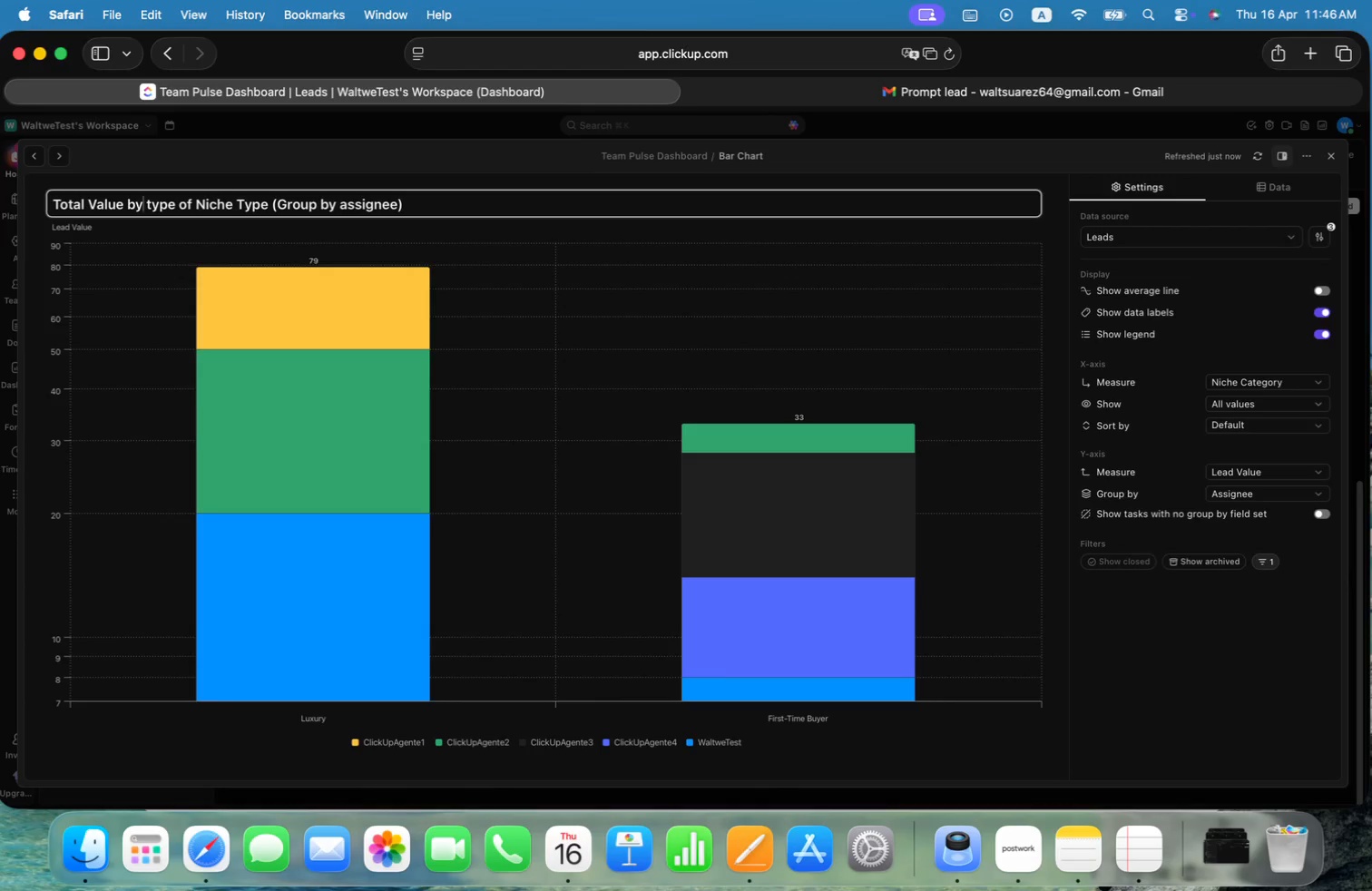 
hold_key(key=ArrowRight, duration=0.49)
 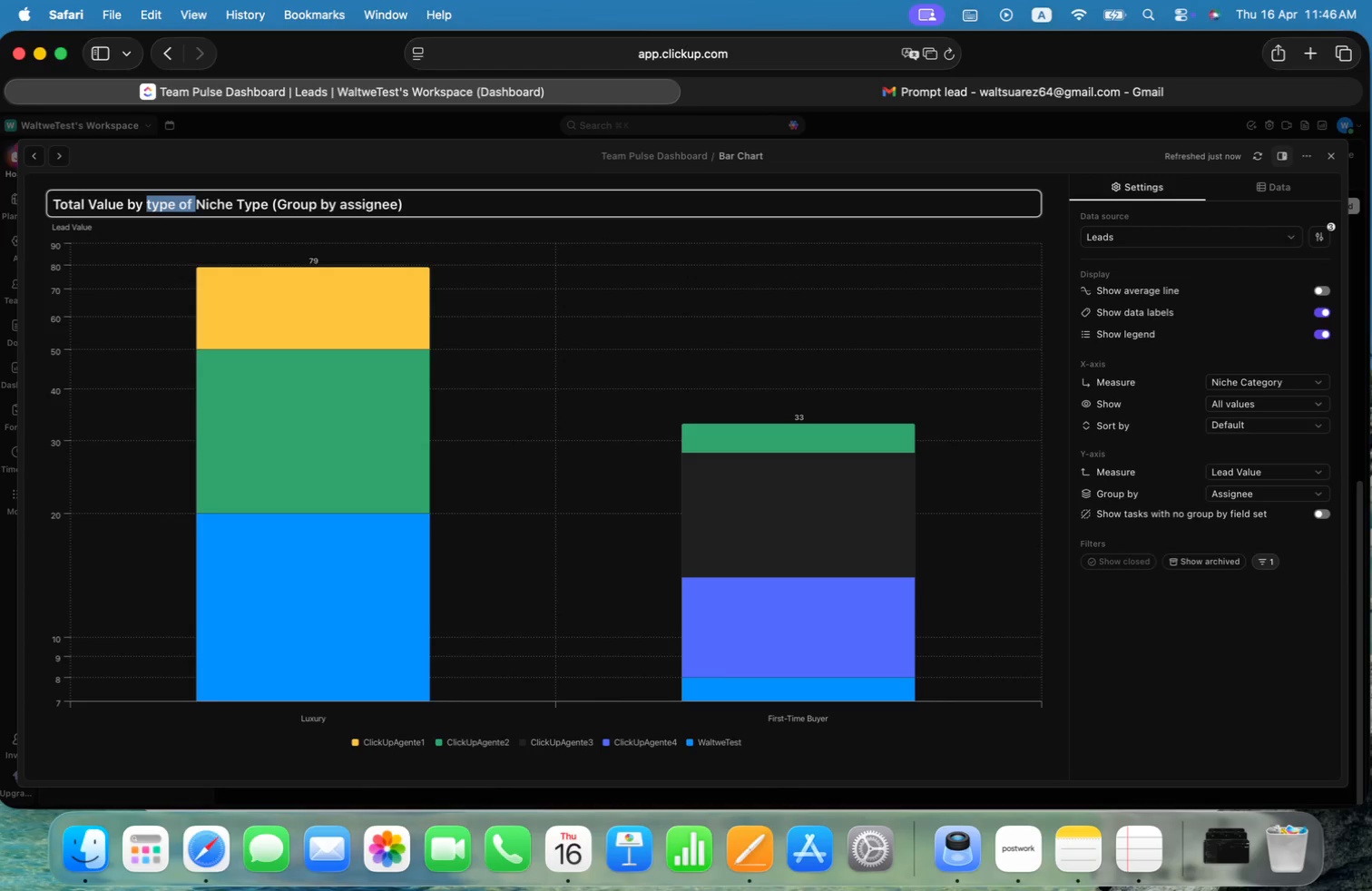 
key(Alt+Shift+ArrowRight)
 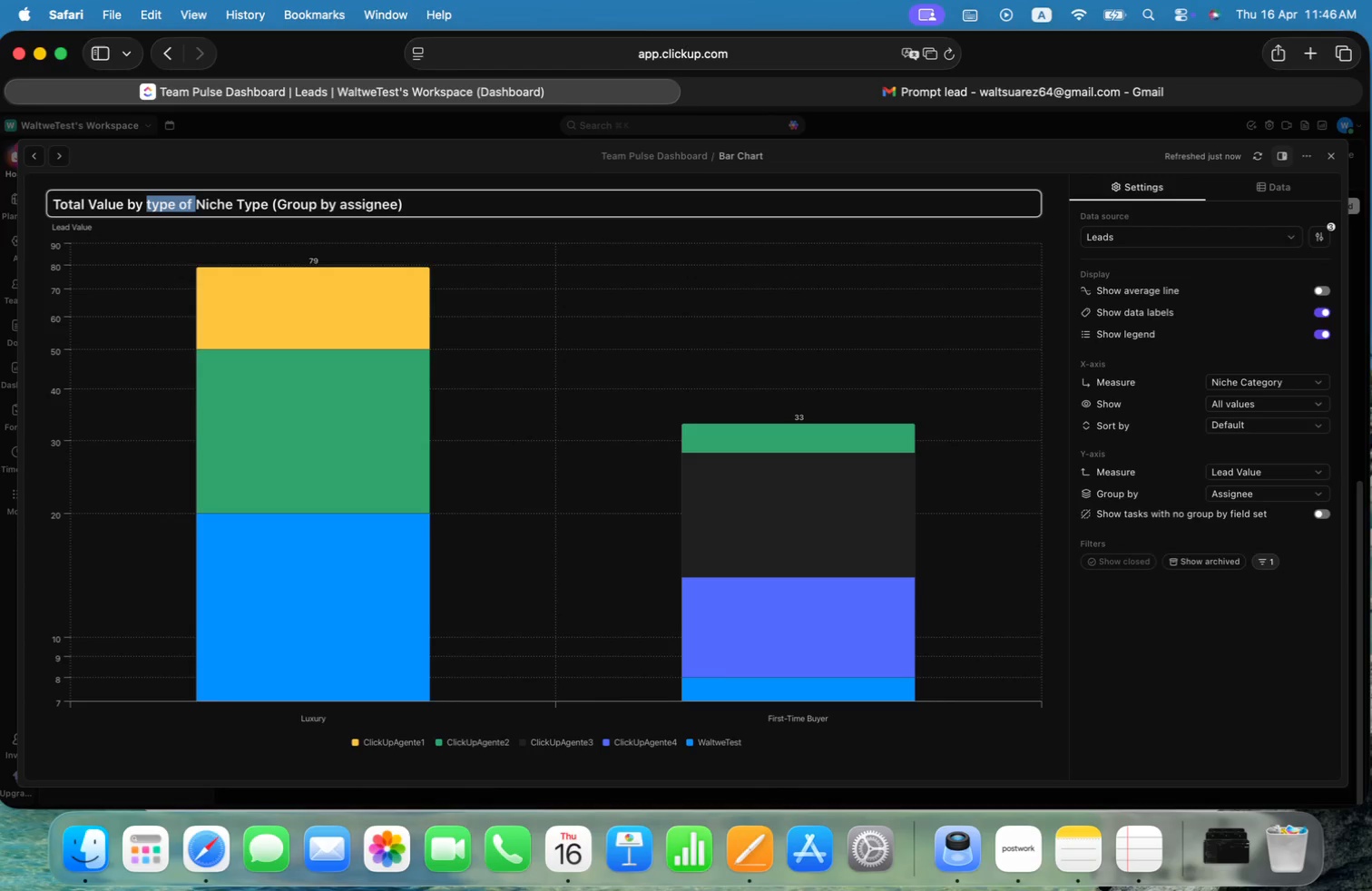 
key(Shift+ArrowRight)
 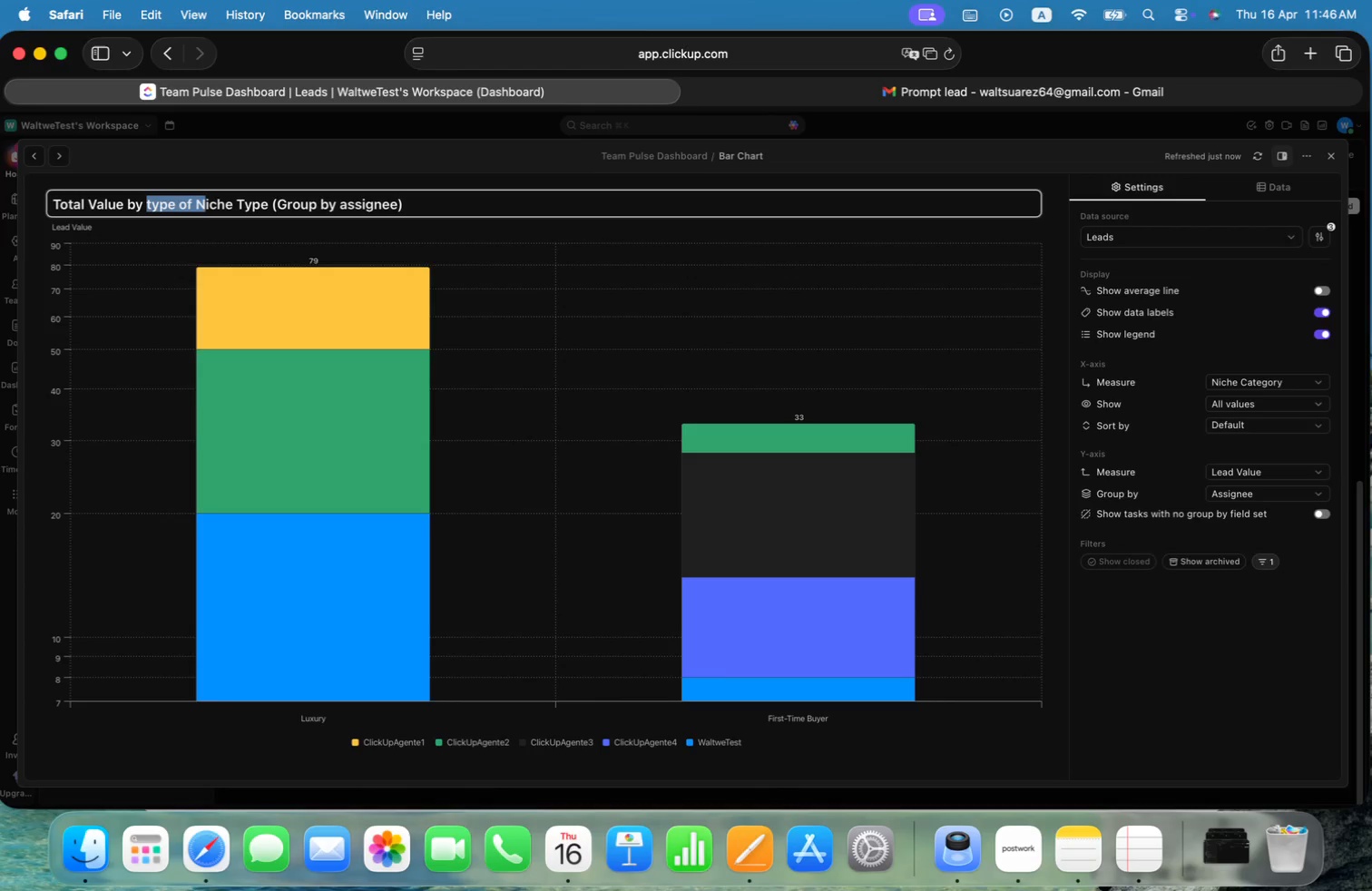 
key(Shift+ArrowRight)
 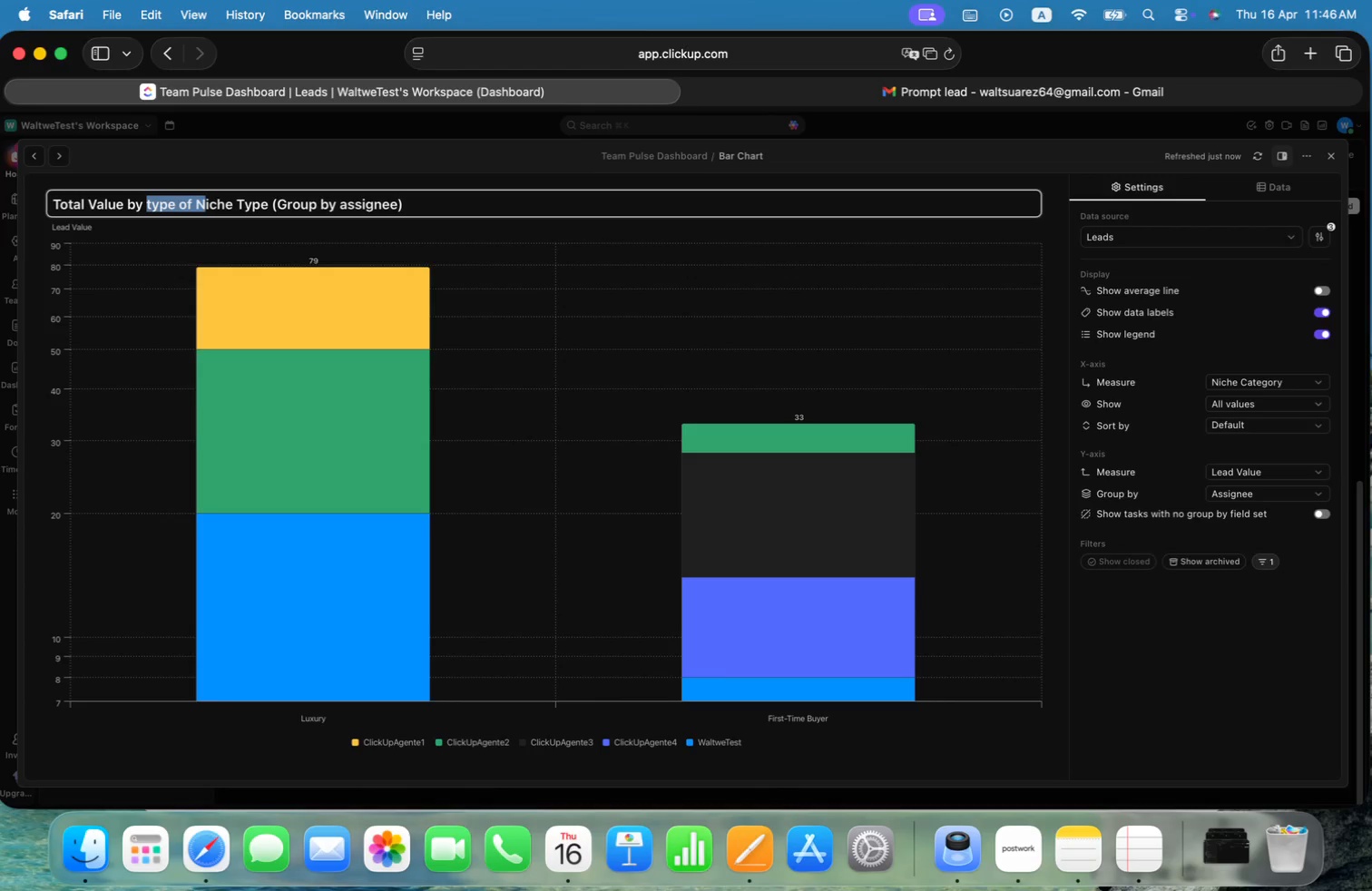 
key(Shift+ShiftLeft)
 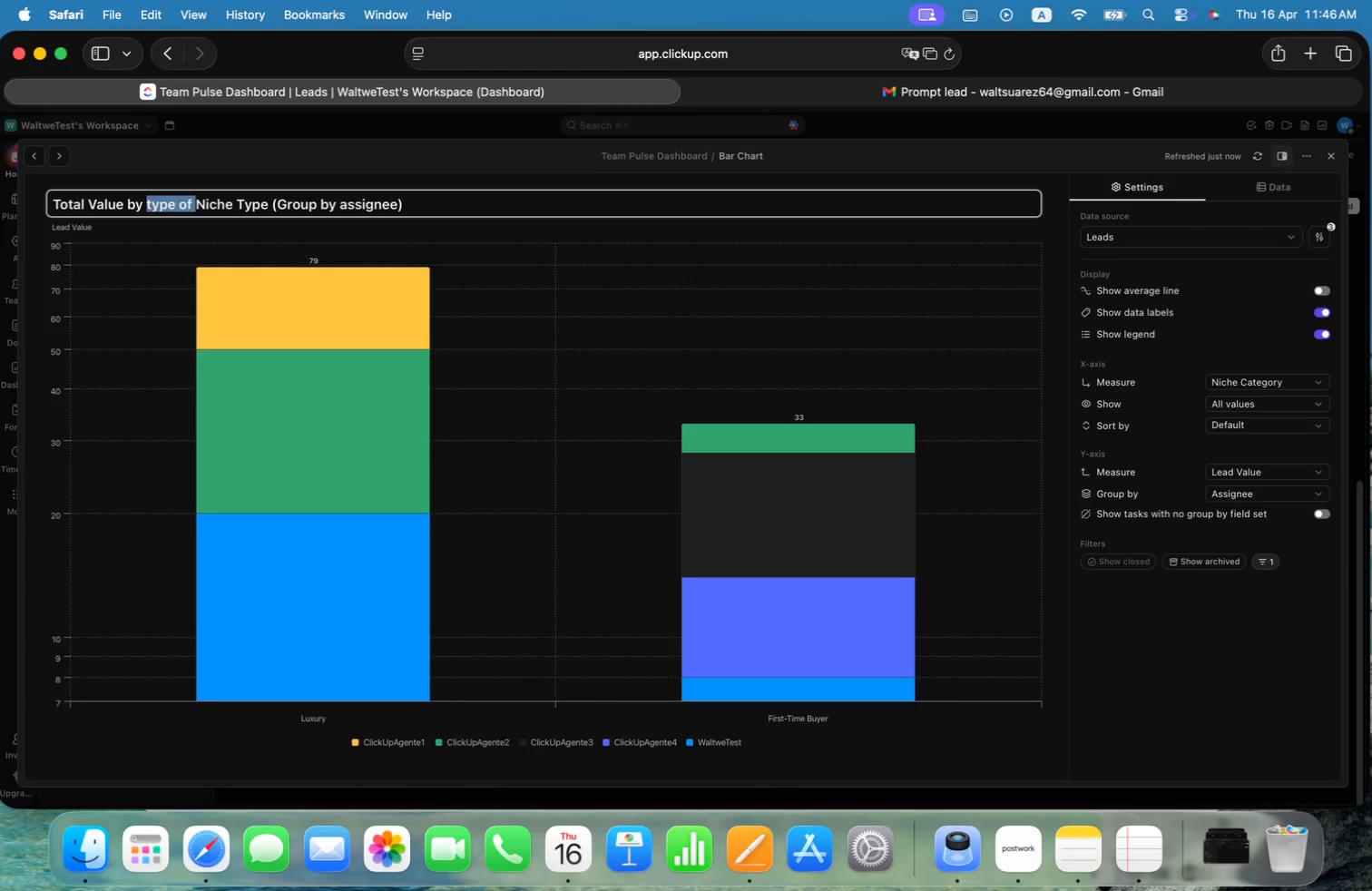 
key(Shift+ArrowLeft)
 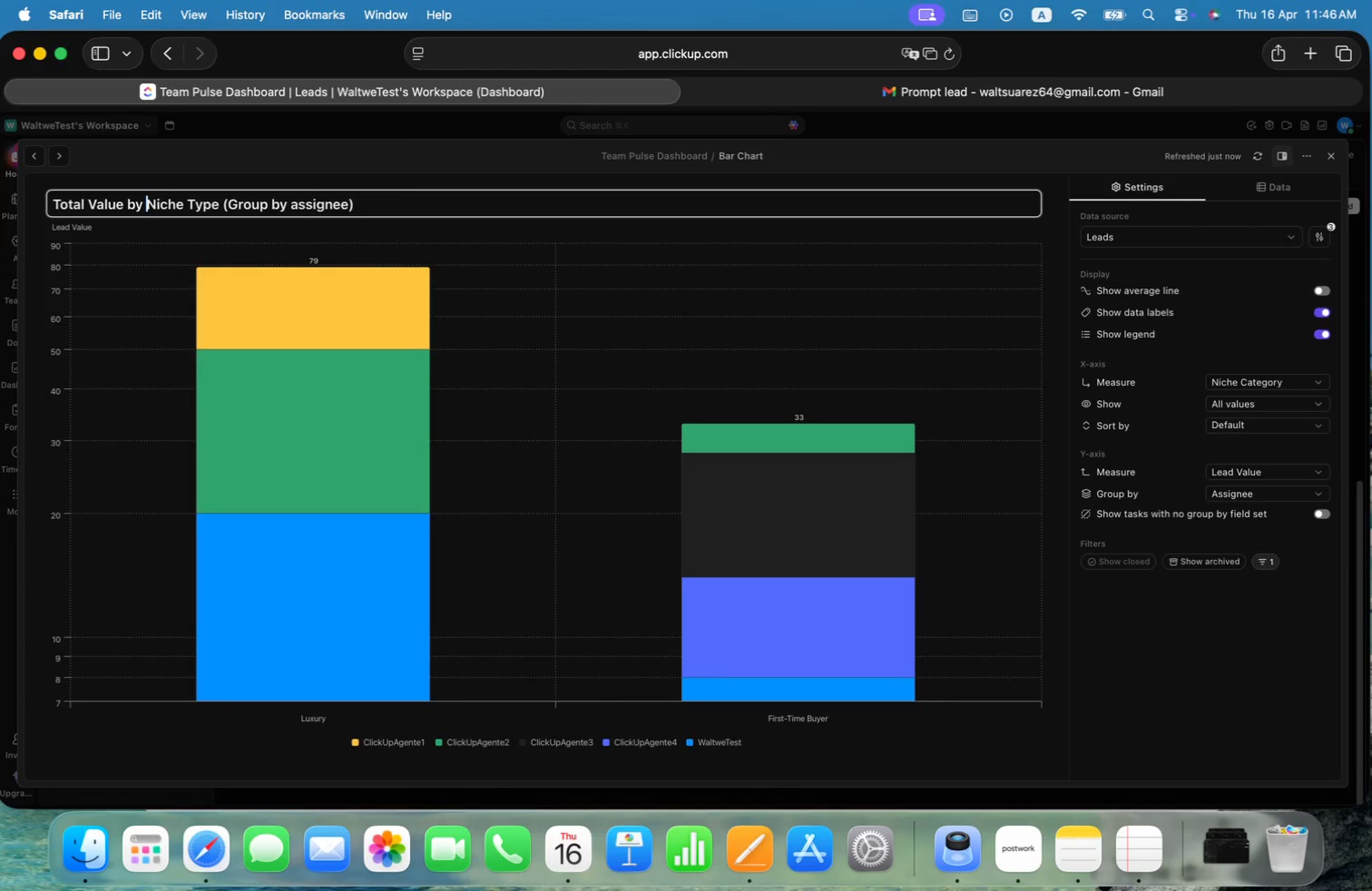 
key(Backspace)
 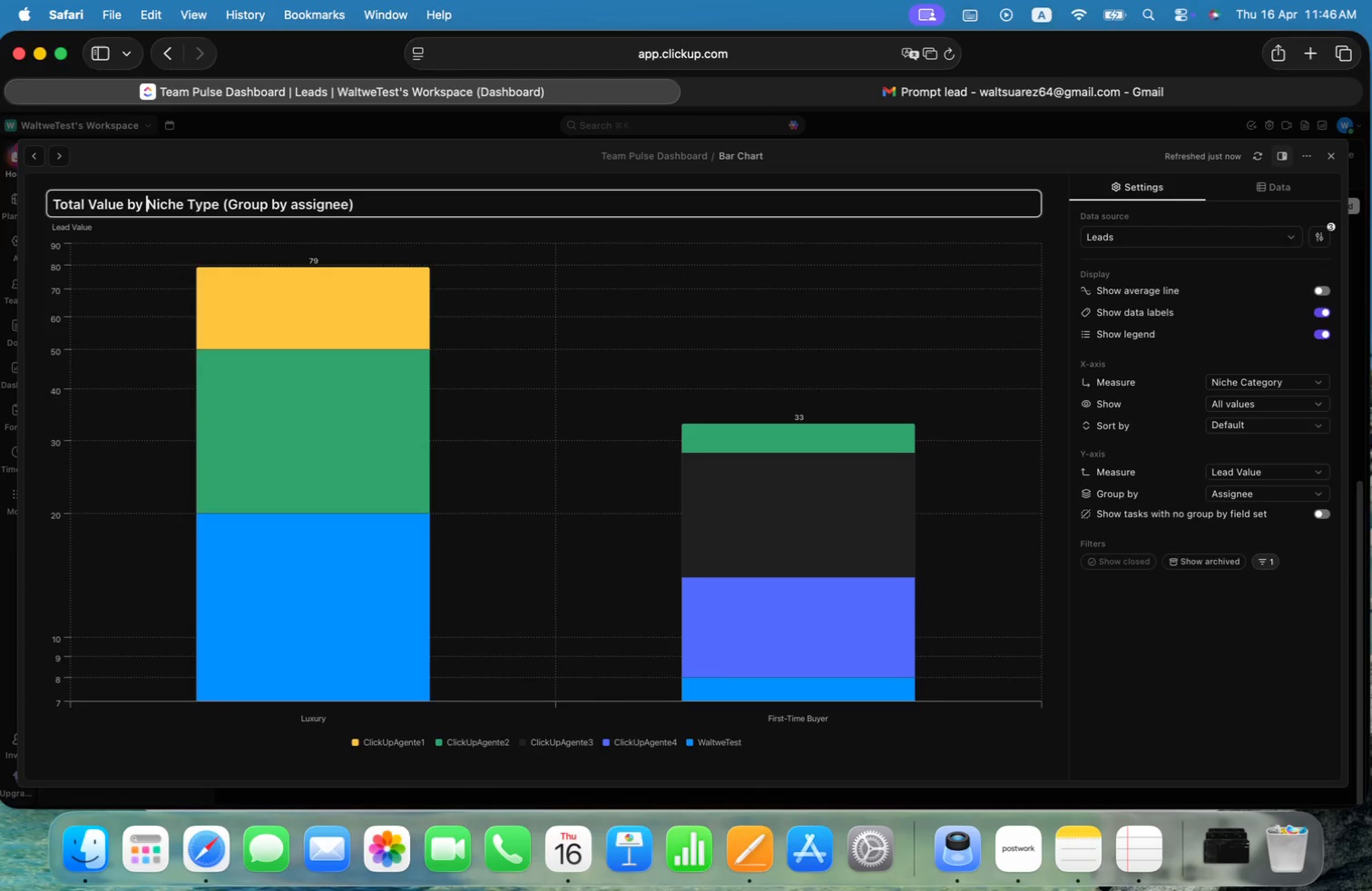 
key(Meta+ArrowRight)
 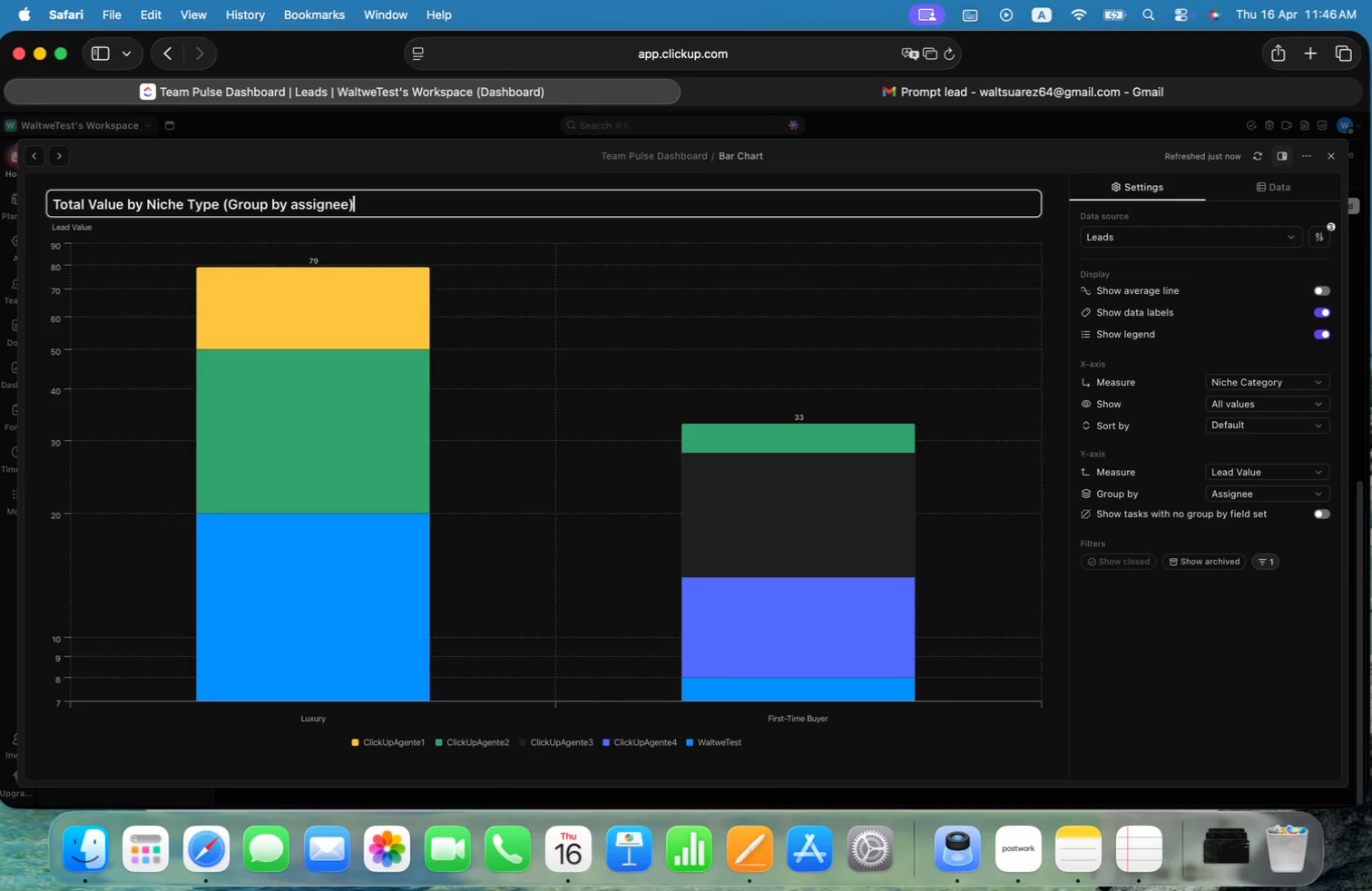 
key(Meta+ArrowRight)
 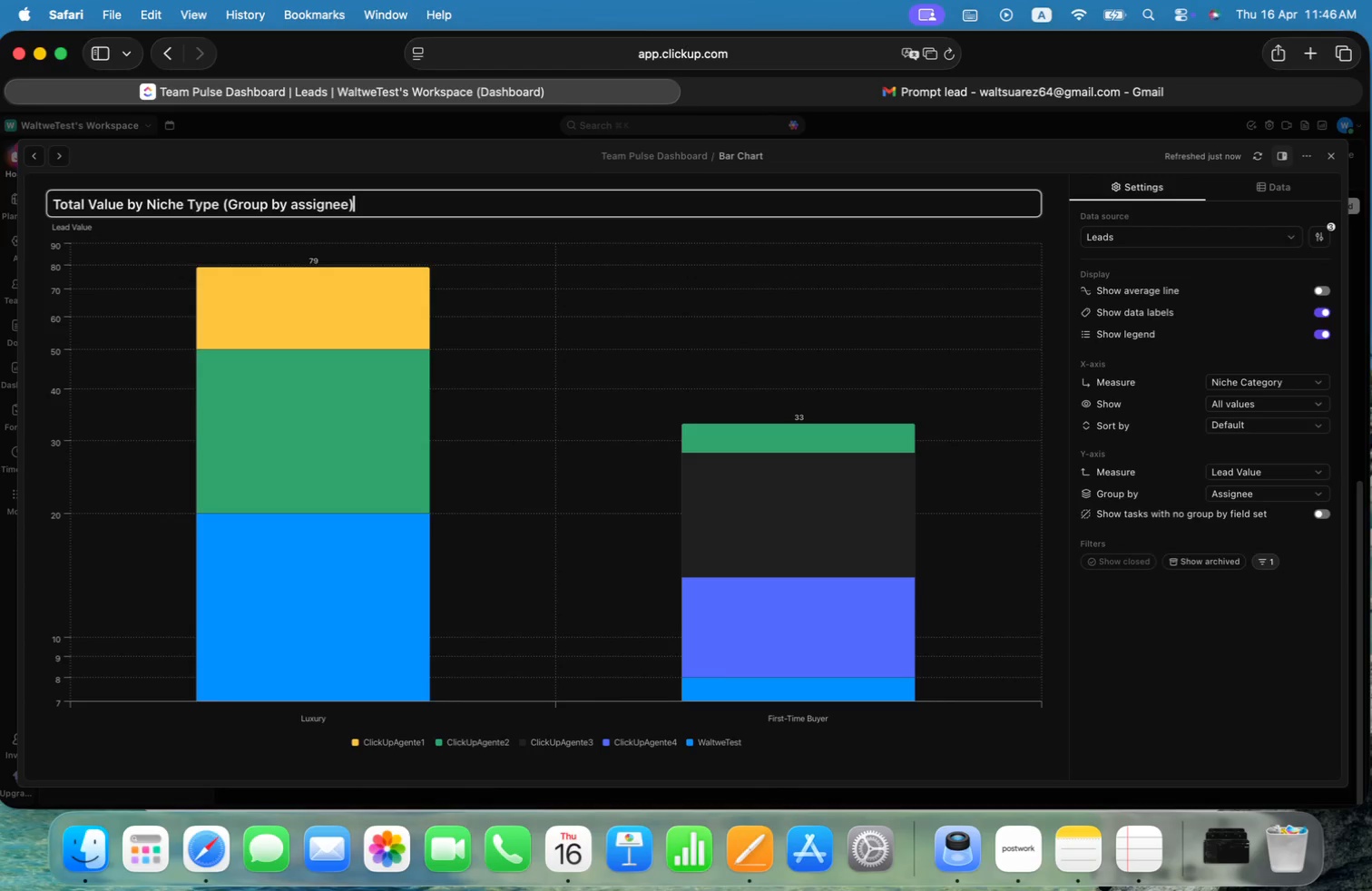 
key(Meta+ArrowRight)
 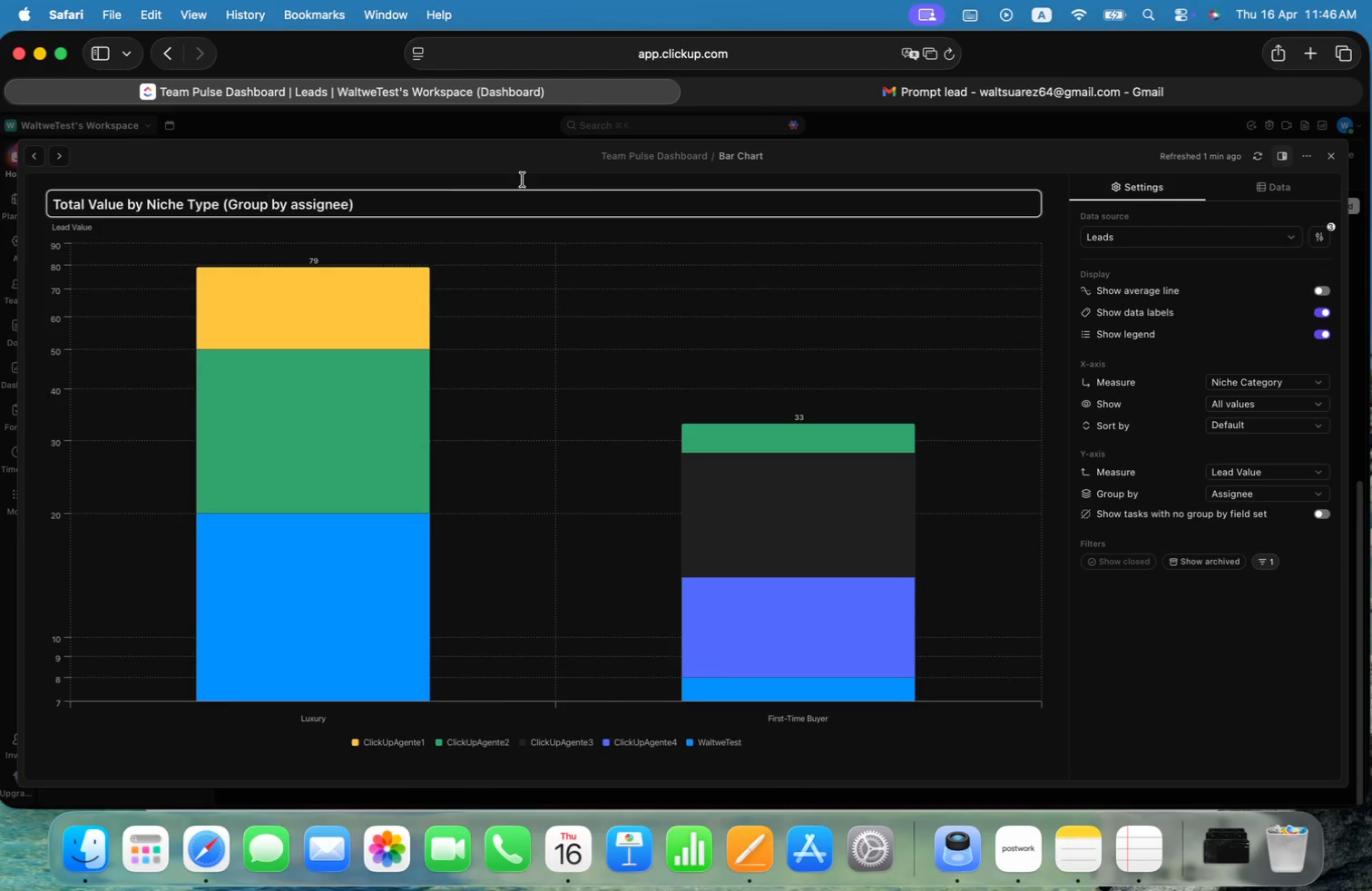 
wait(12.59)
 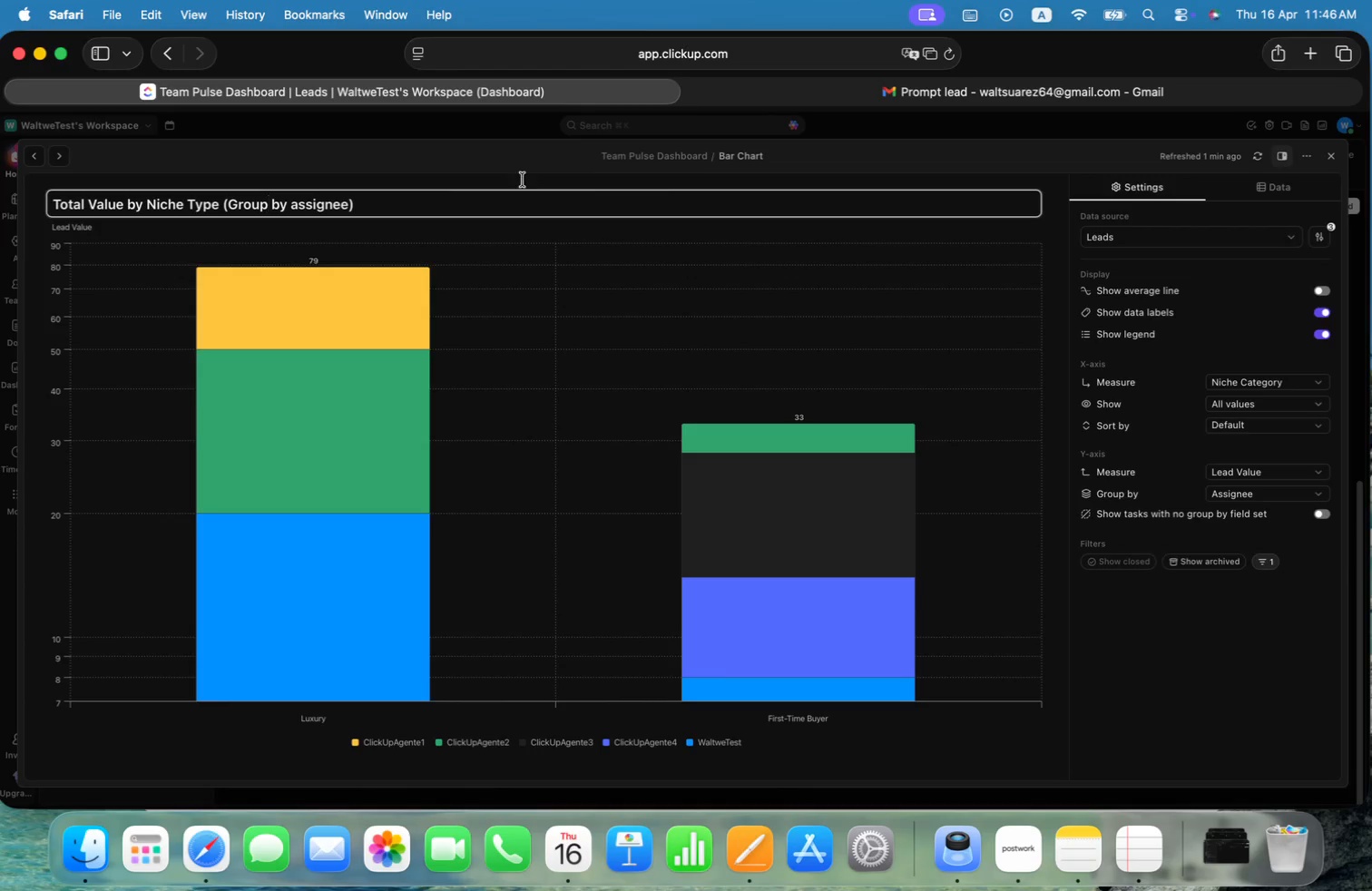 
left_click([1057, 293])
 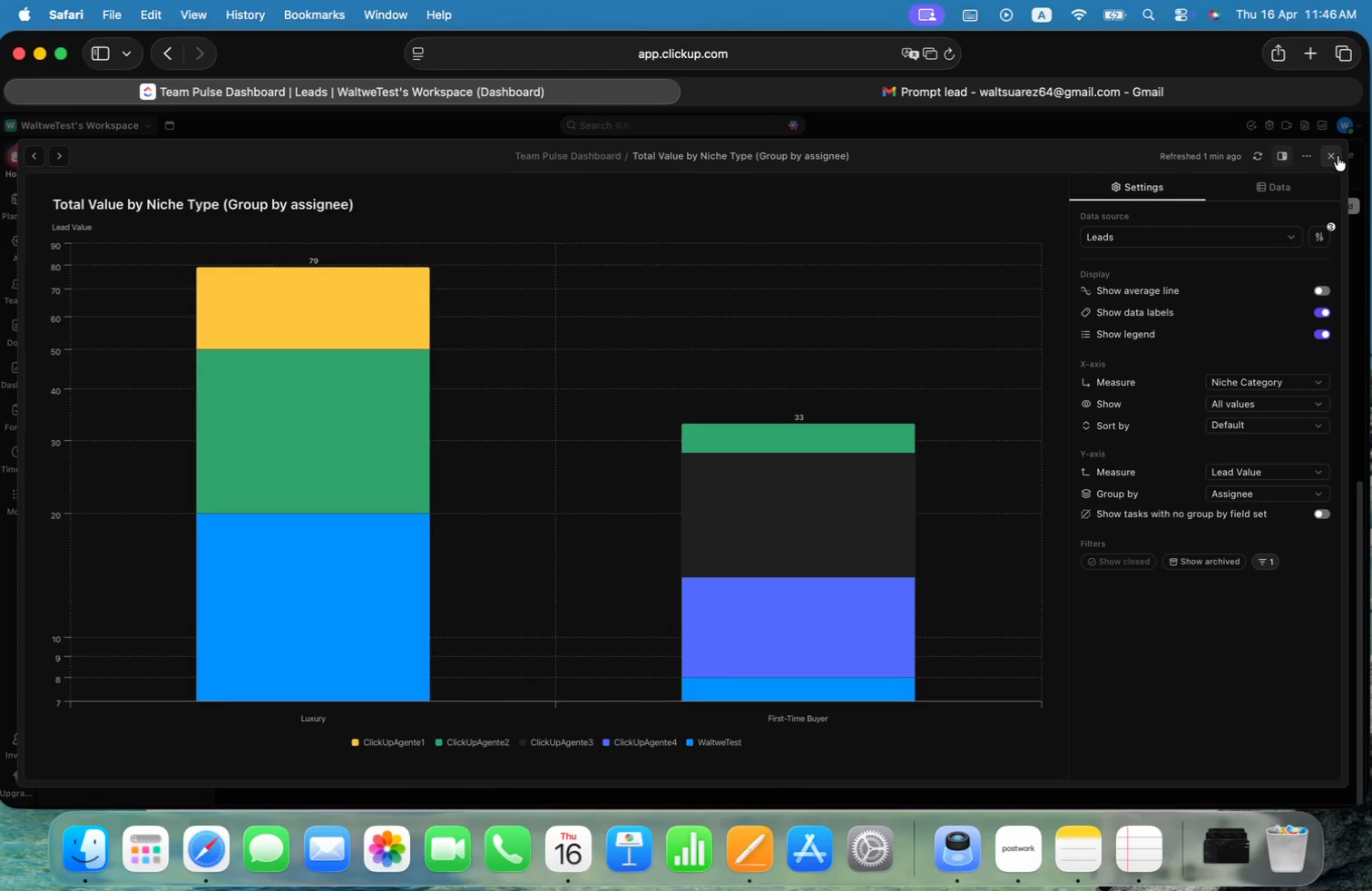 
left_click([1338, 156])
 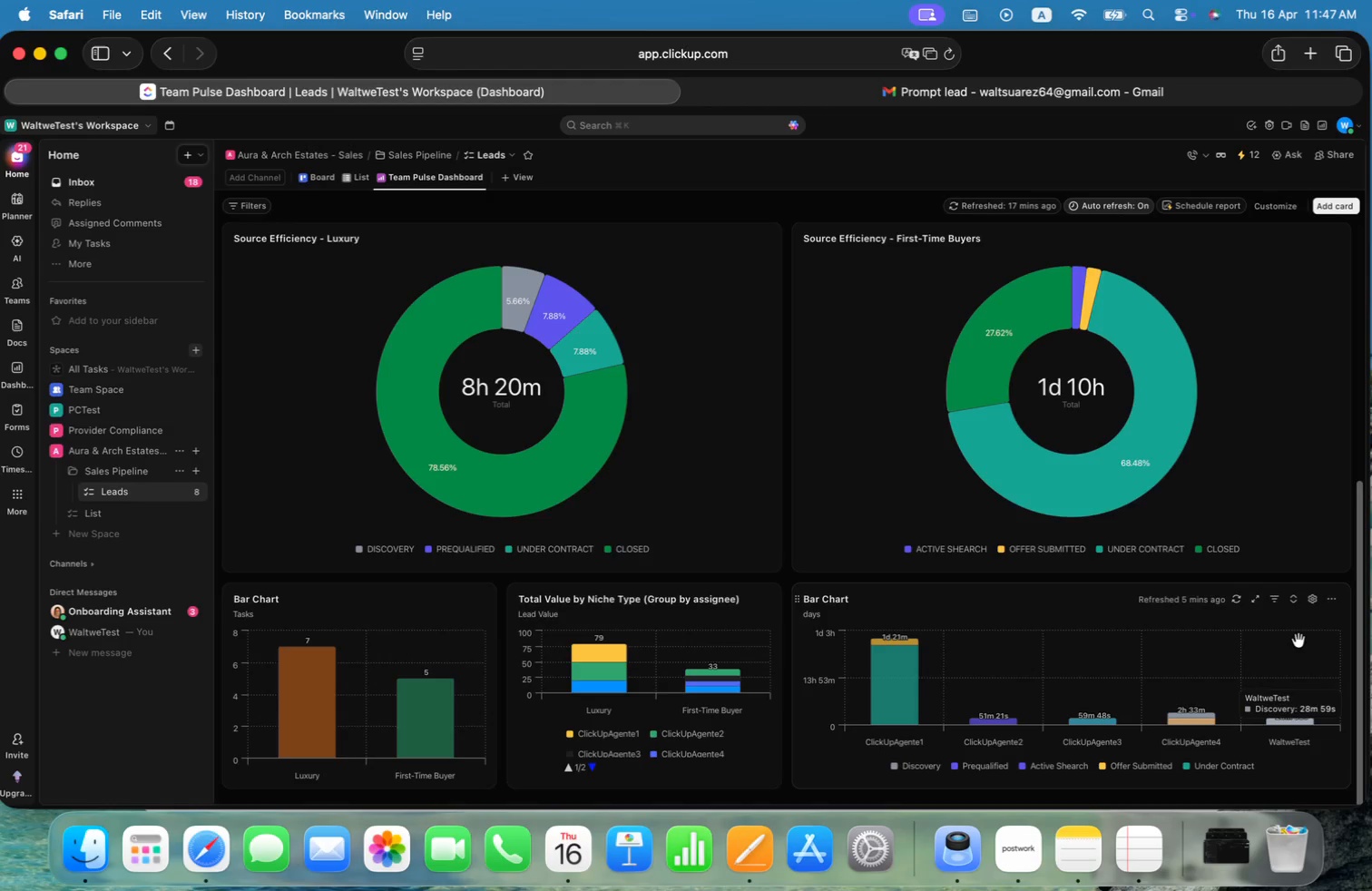 
scroll: coordinate [998, 614], scroll_direction: down, amount: 2.0
 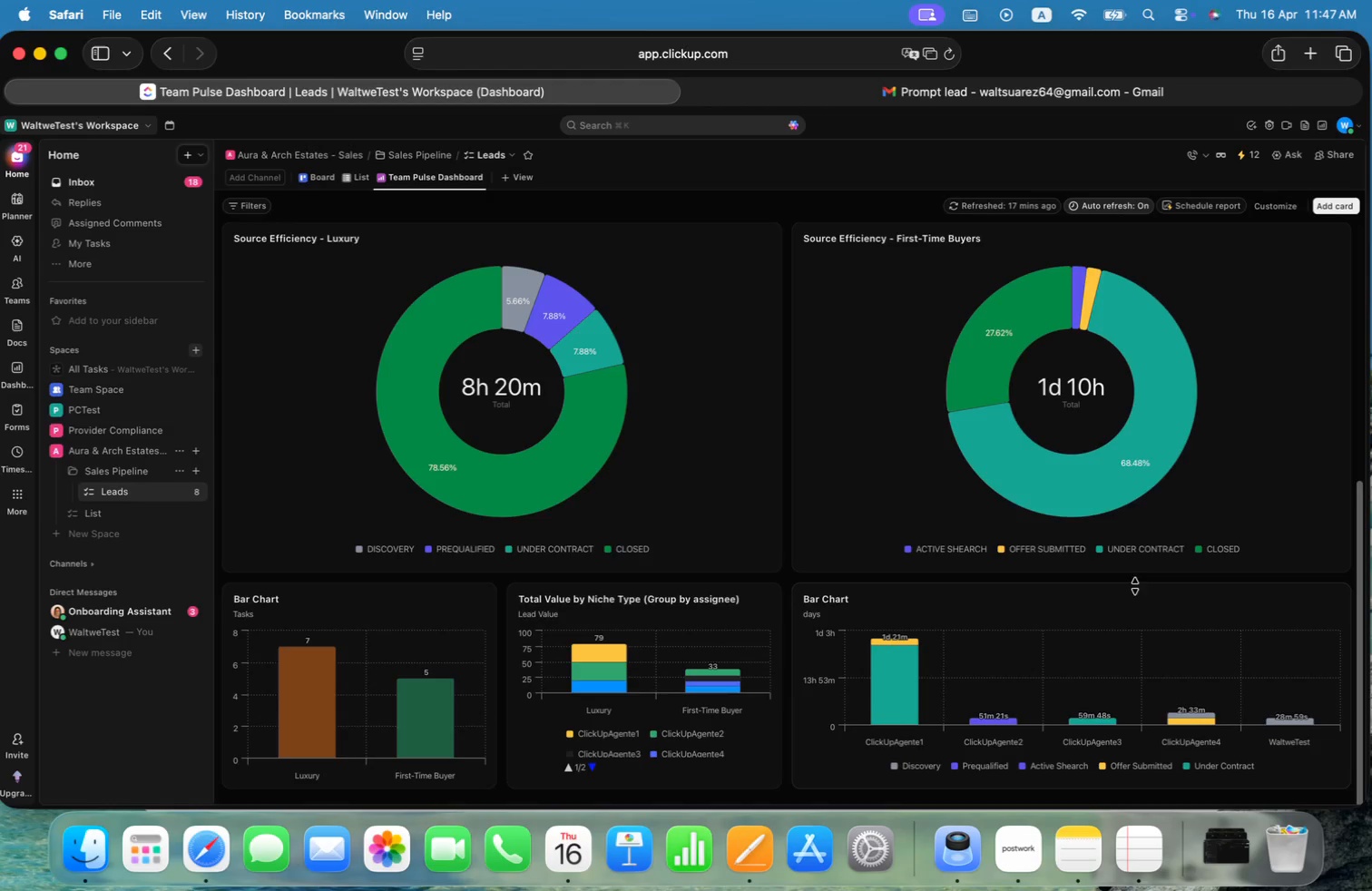 
left_click_drag(start_coordinate=[1144, 616], to_coordinate=[654, 622])
 